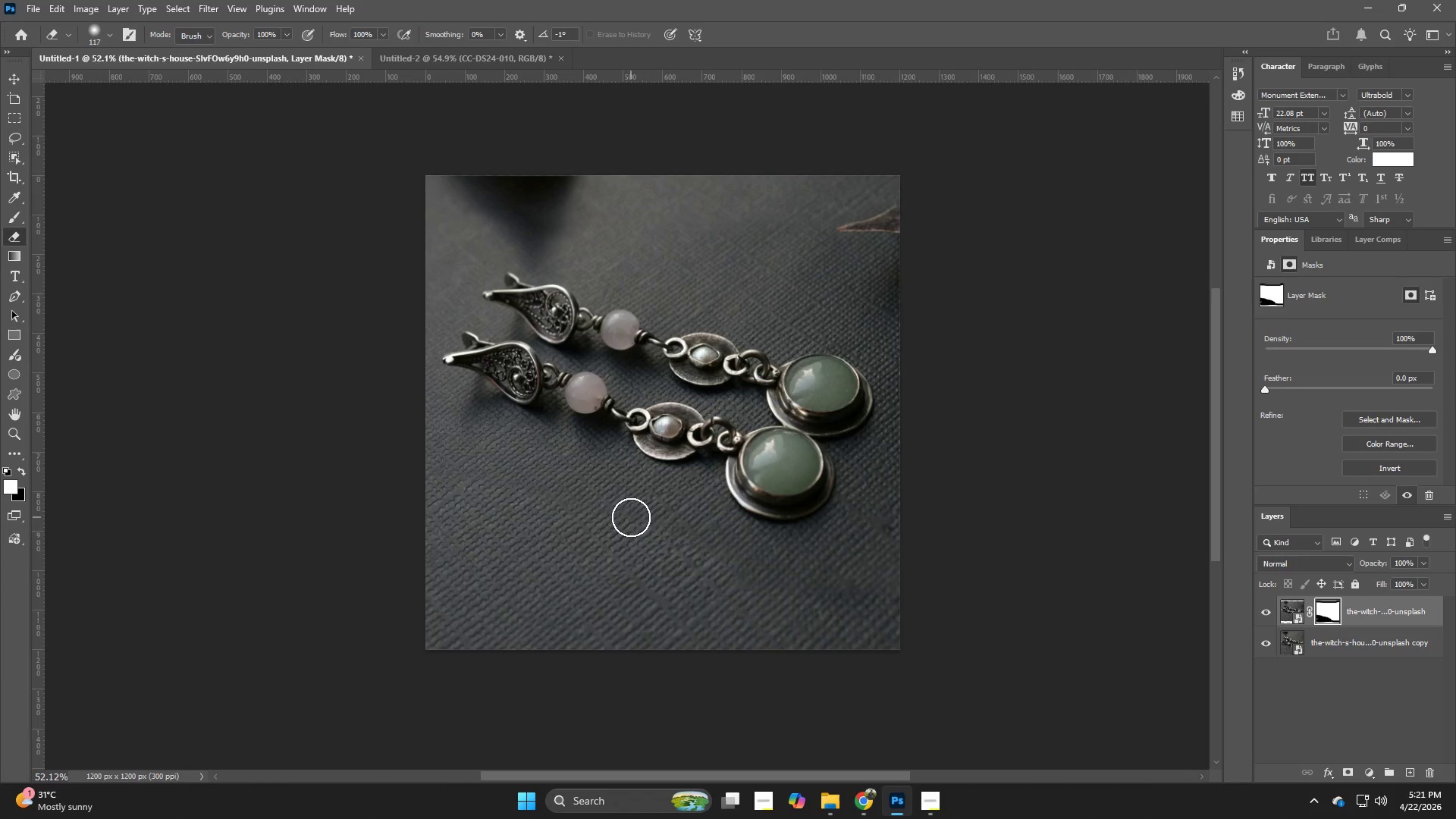 
double_click([603, 501])
 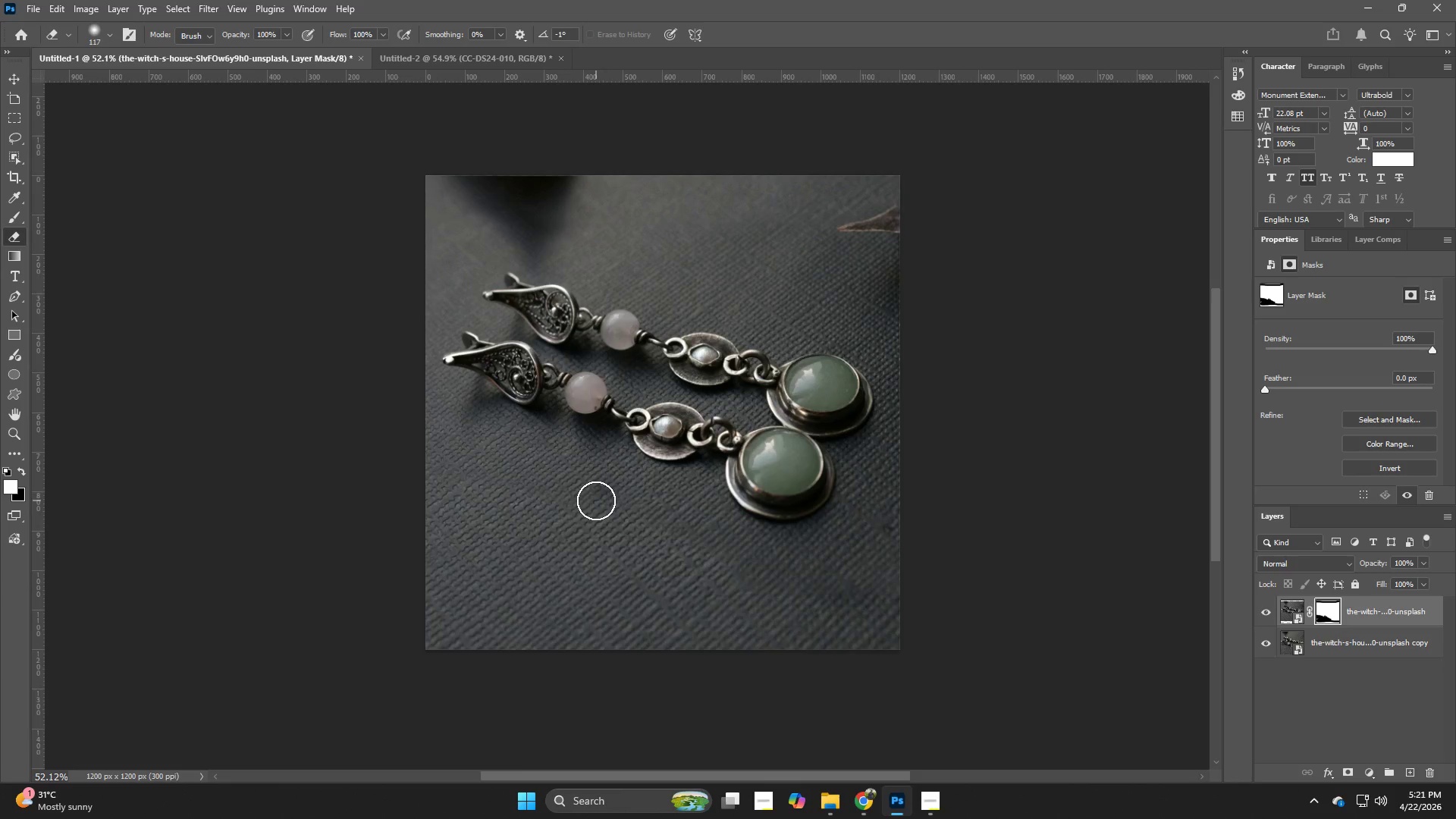 
triple_click([596, 500])
 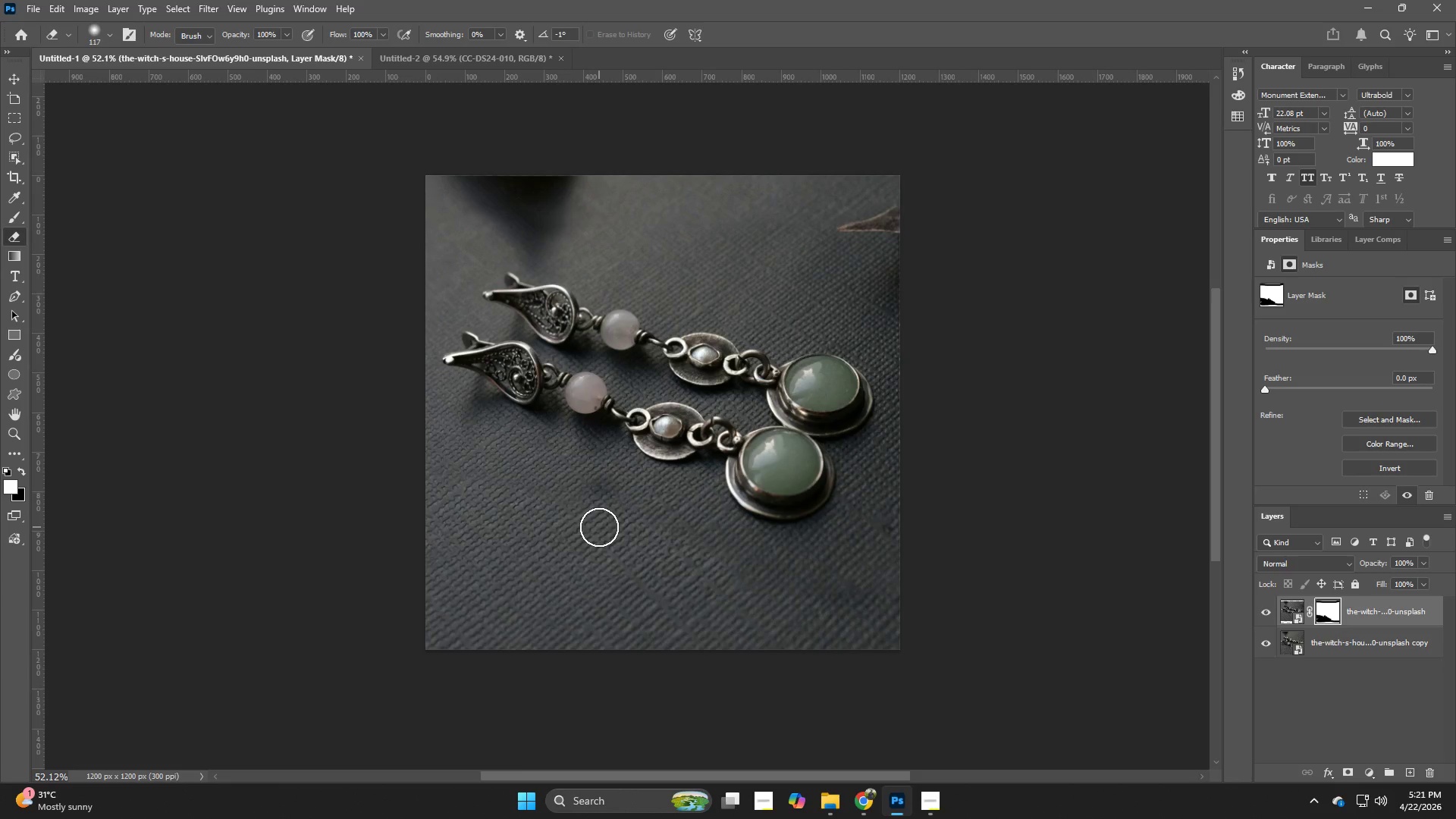 
key(Control+ControlLeft)
 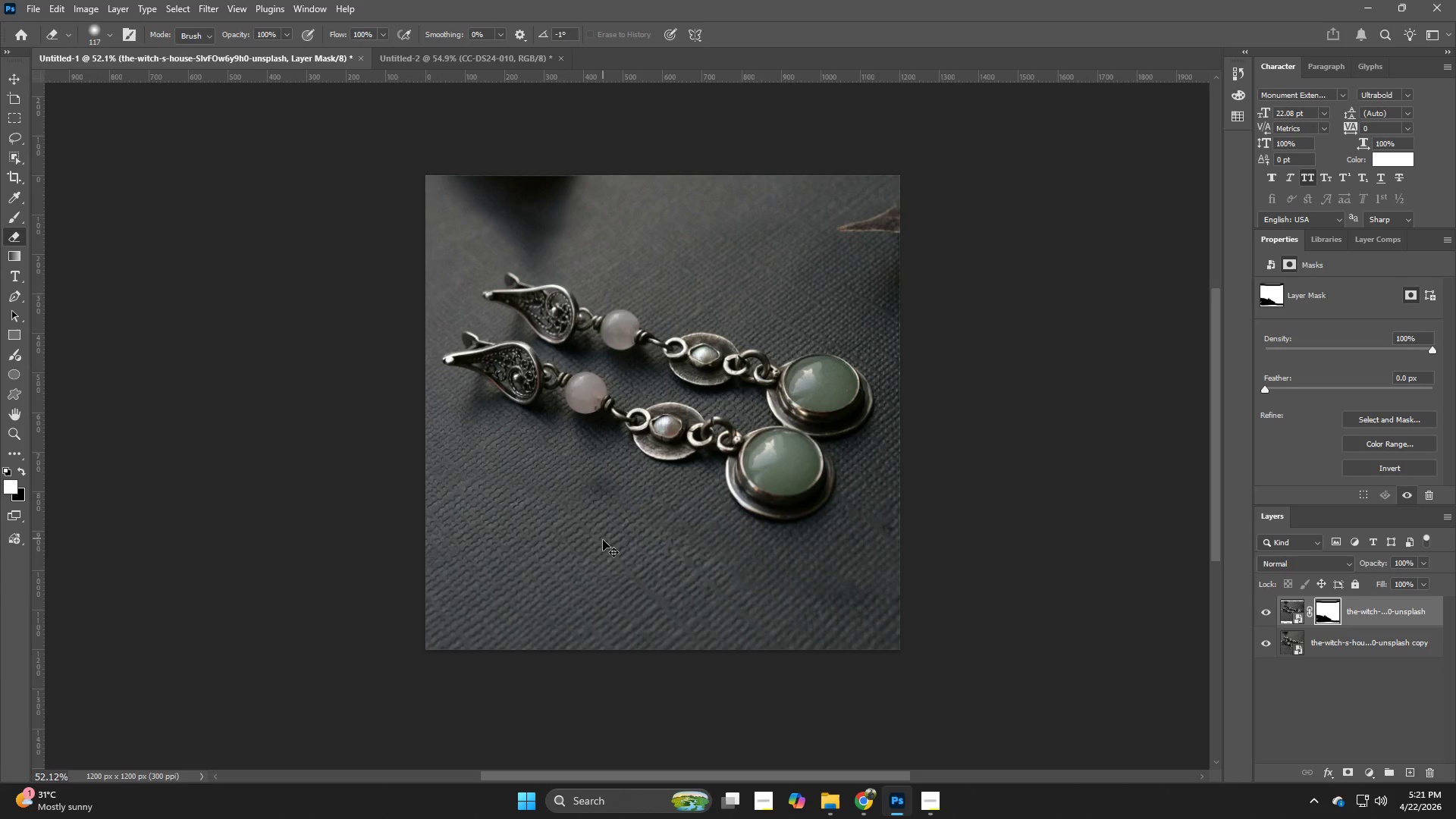 
key(Control+Z)
 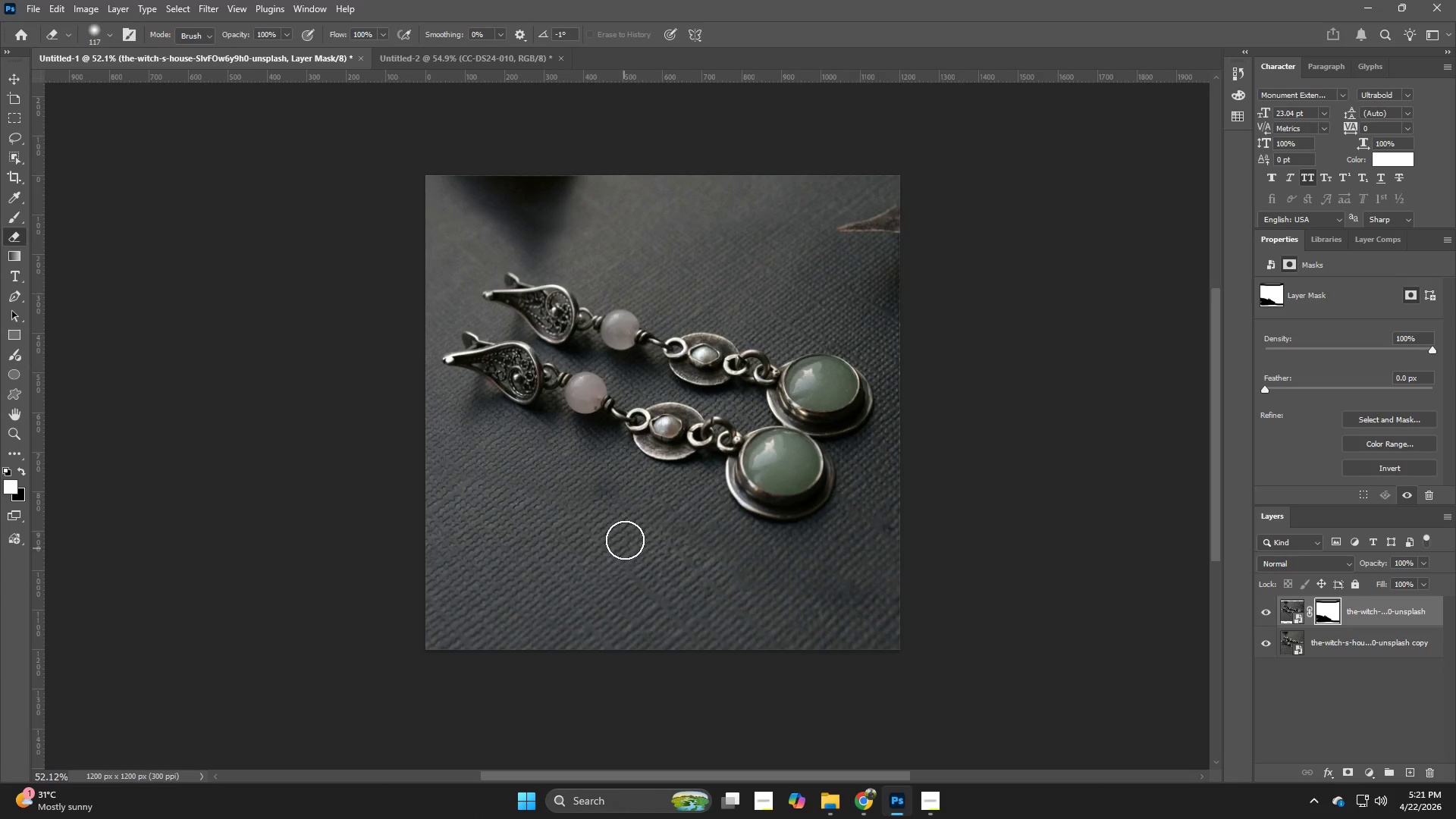 
key(Control+ControlLeft)
 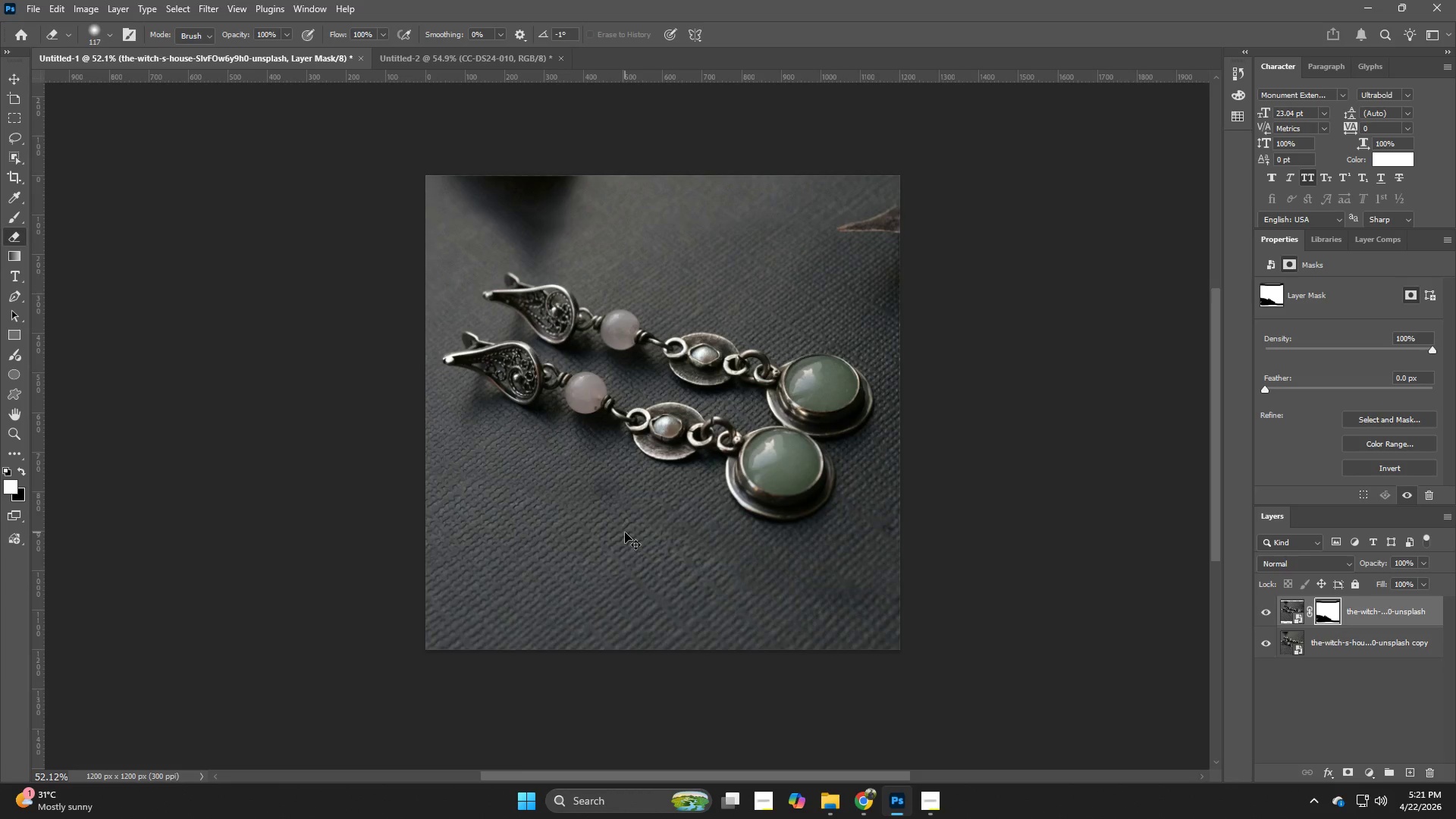 
key(Control+Z)
 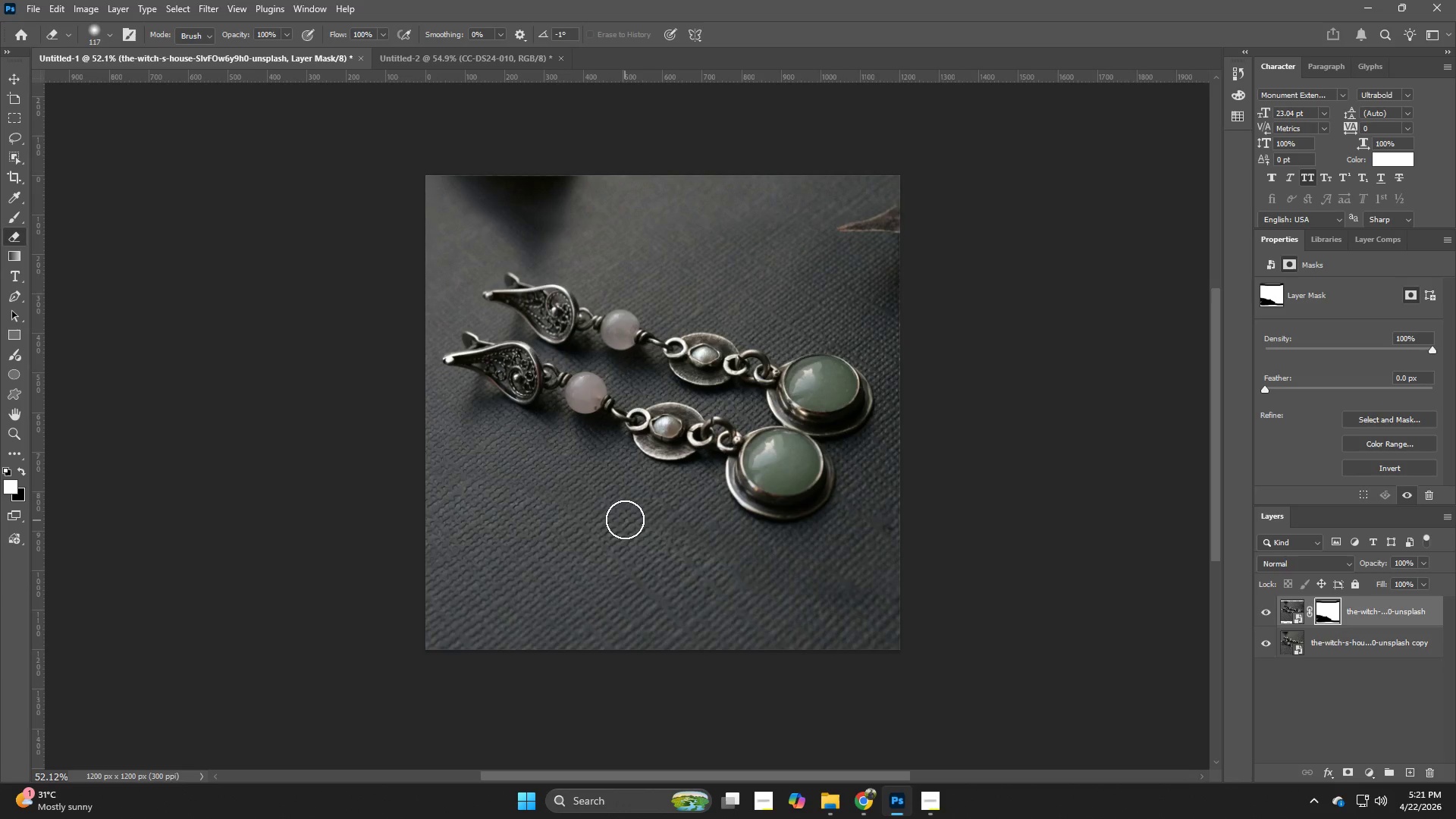 
left_click([625, 519])
 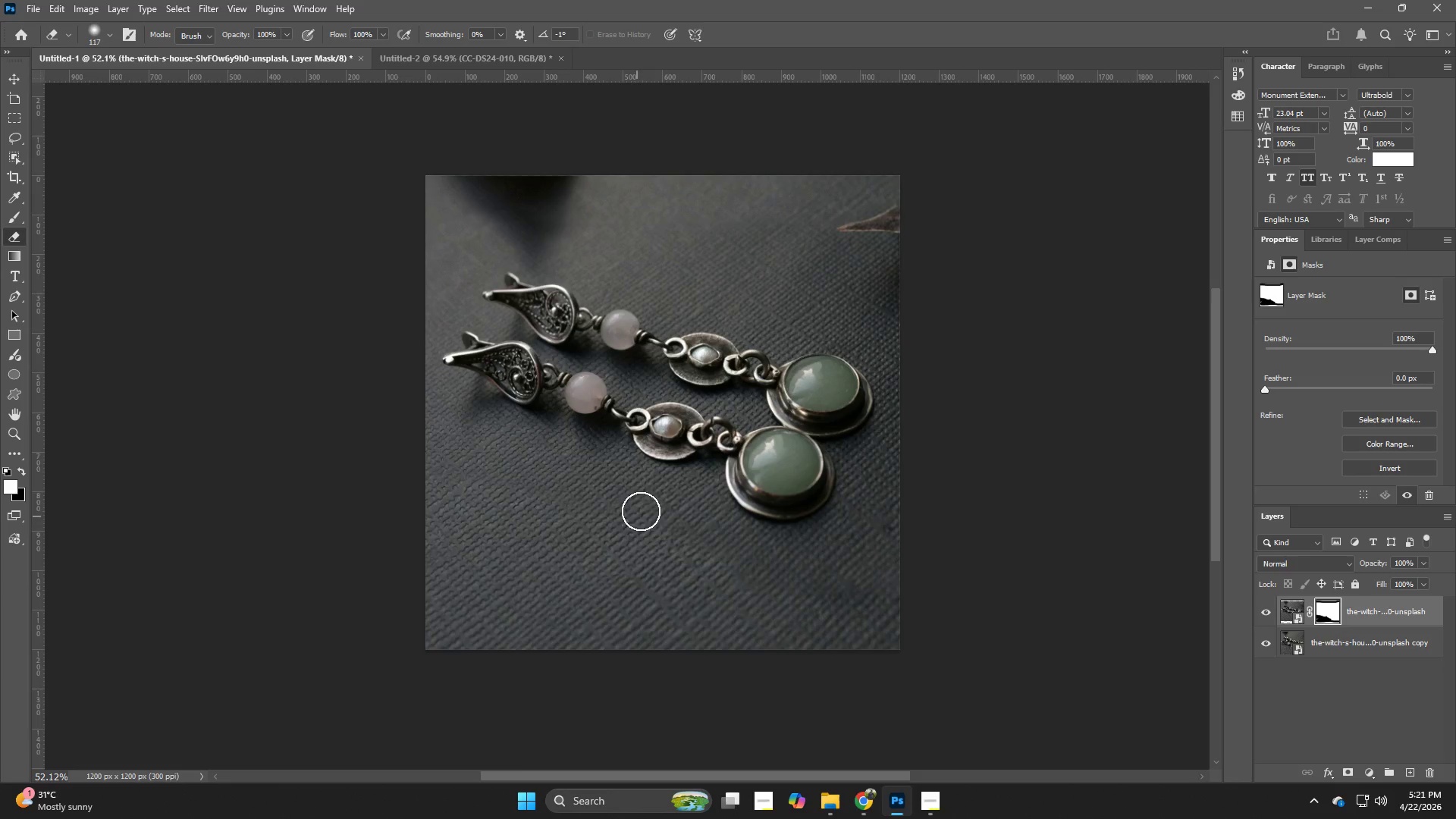 
triple_click([645, 501])
 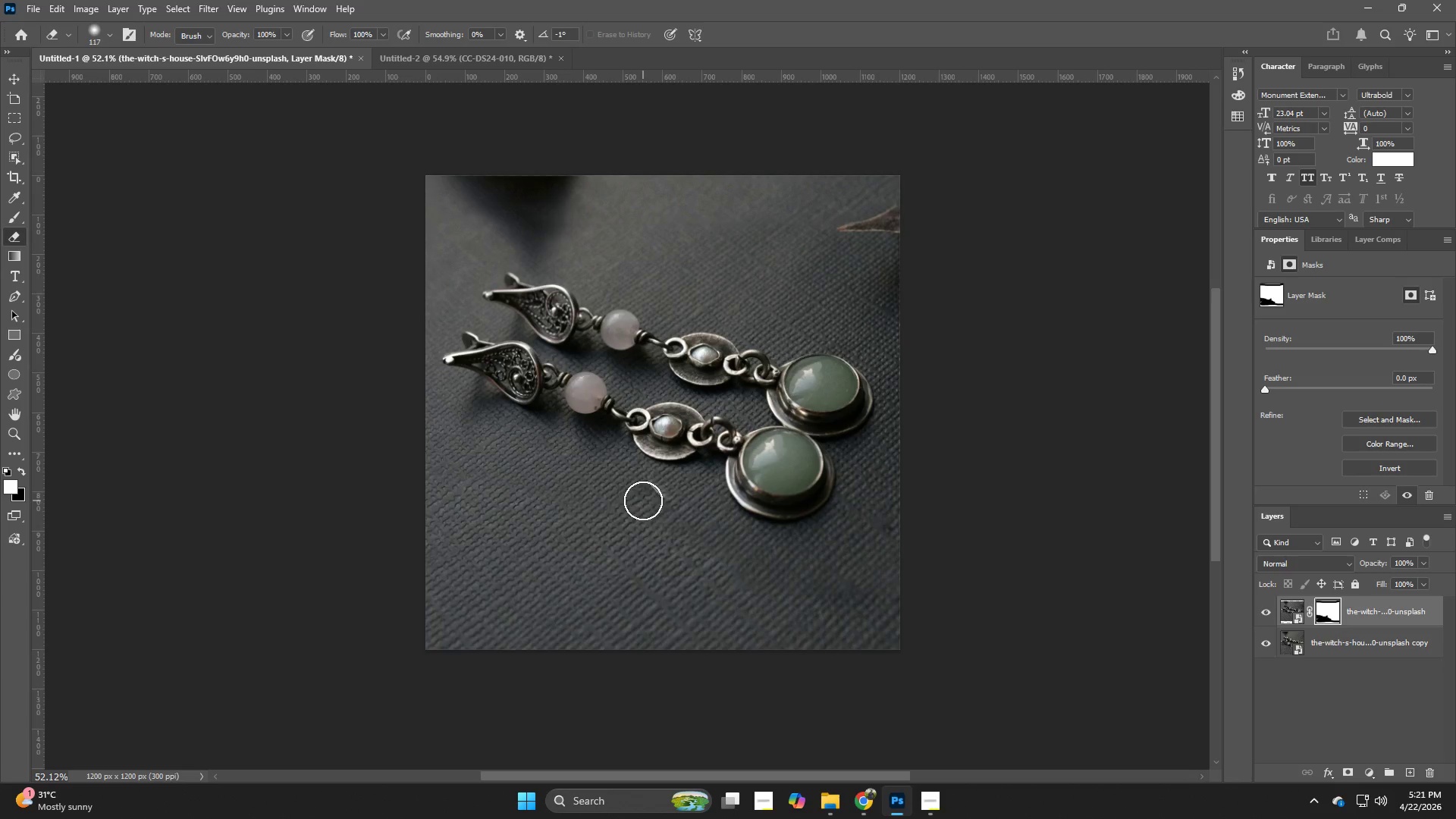 
left_click_drag(start_coordinate=[643, 500], to_coordinate=[626, 500])
 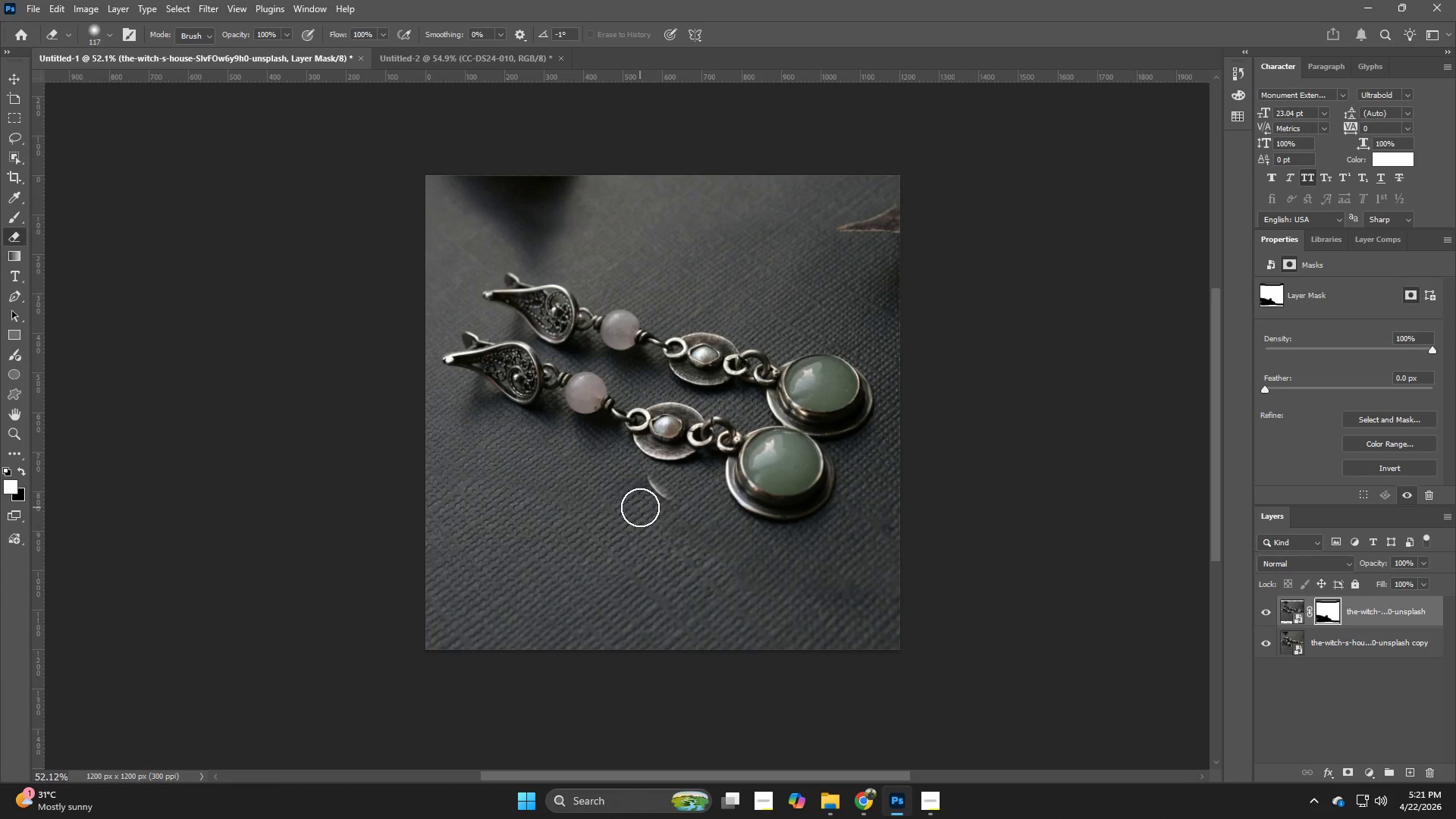 
key(Control+Z)
 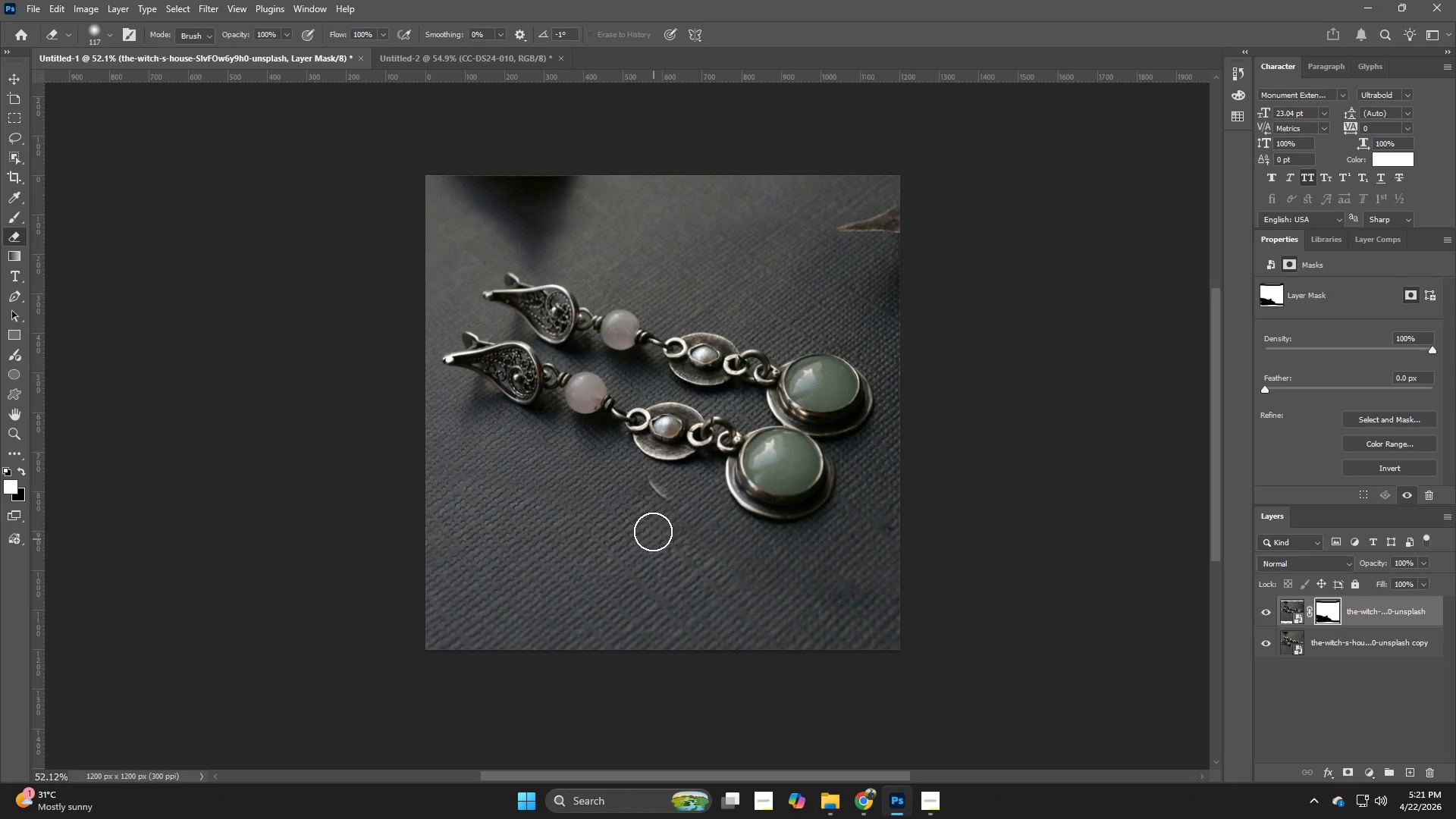 
key(Control+ControlLeft)
 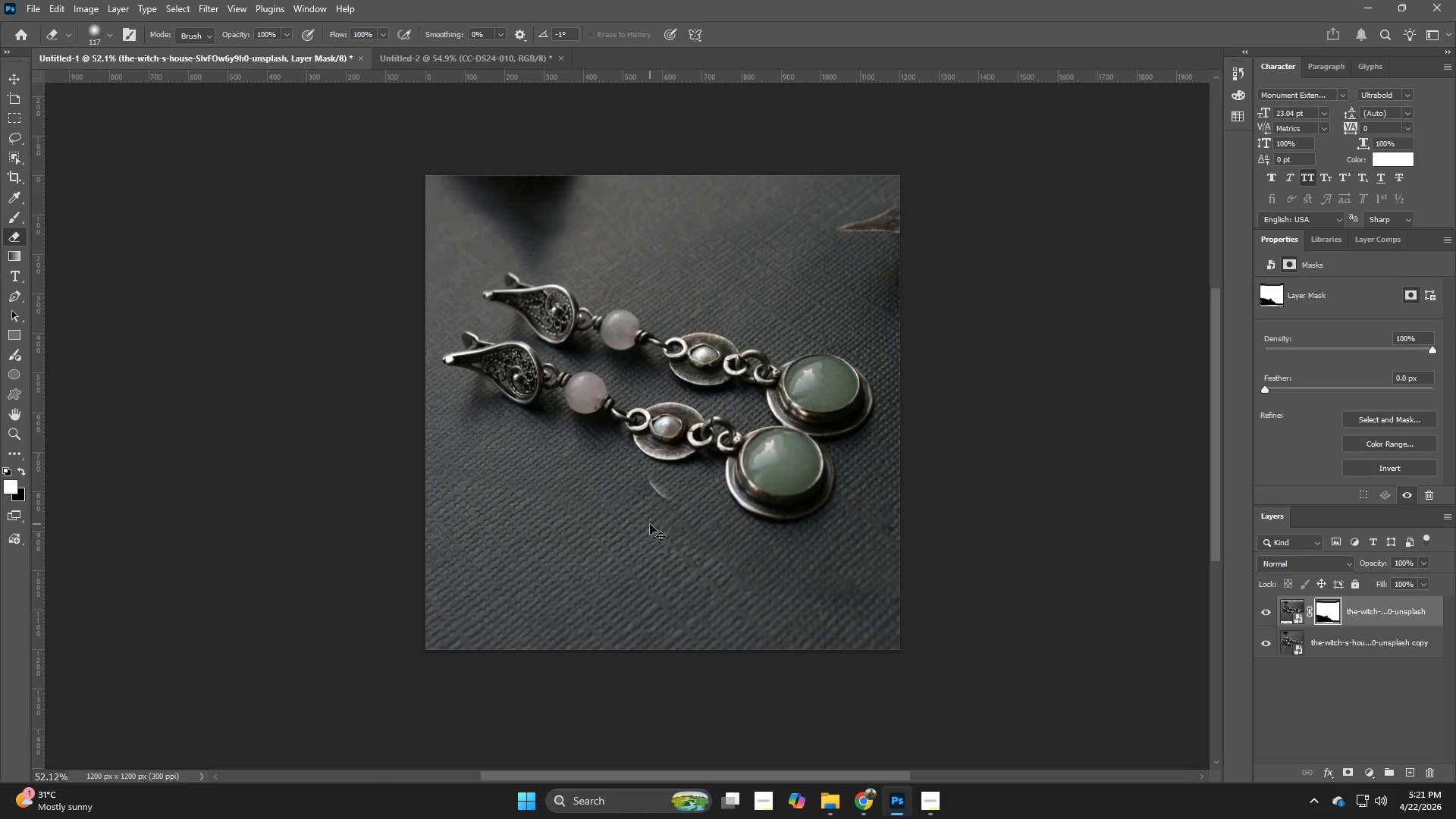 
key(Control+Z)
 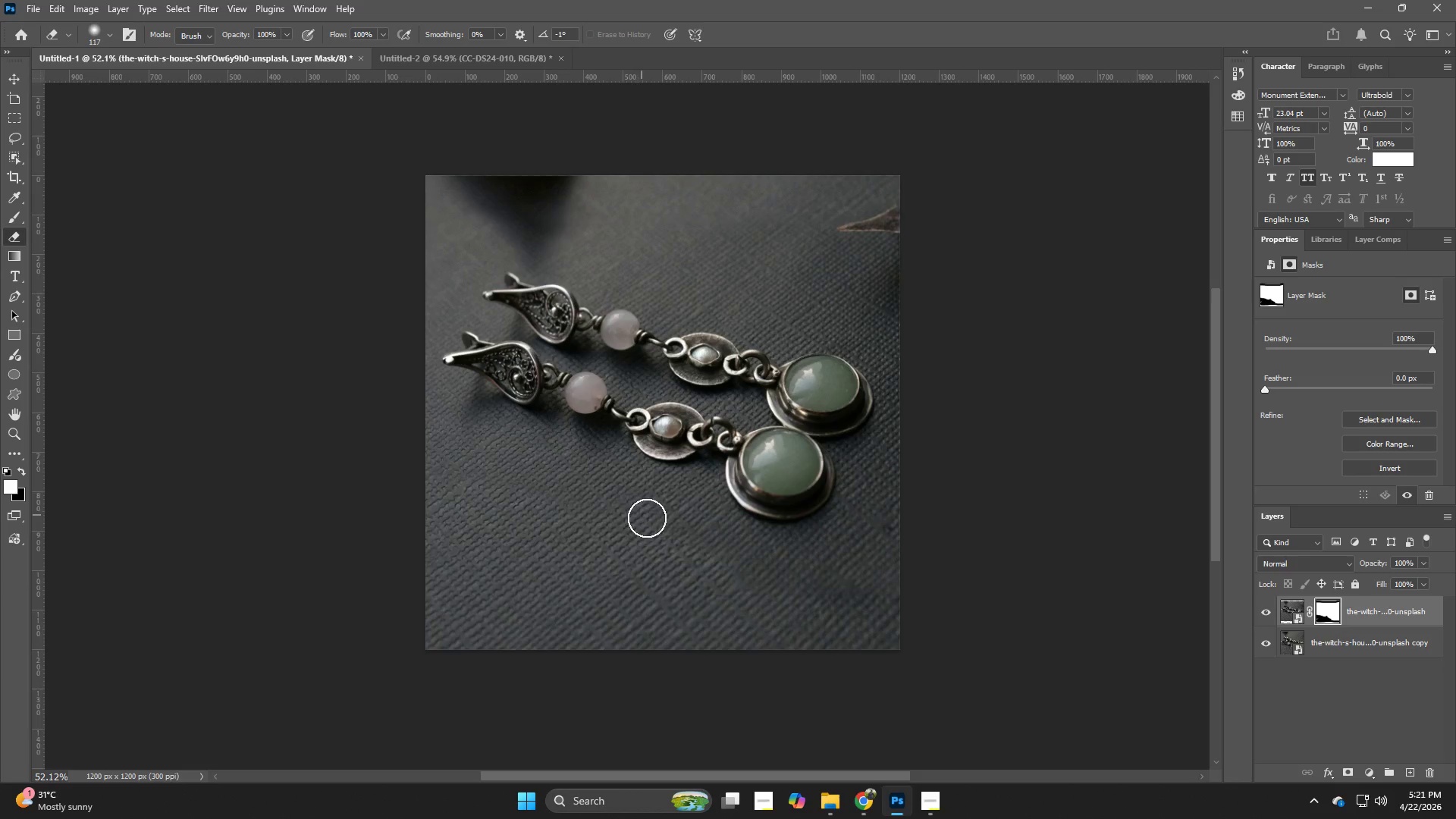 
double_click([660, 530])
 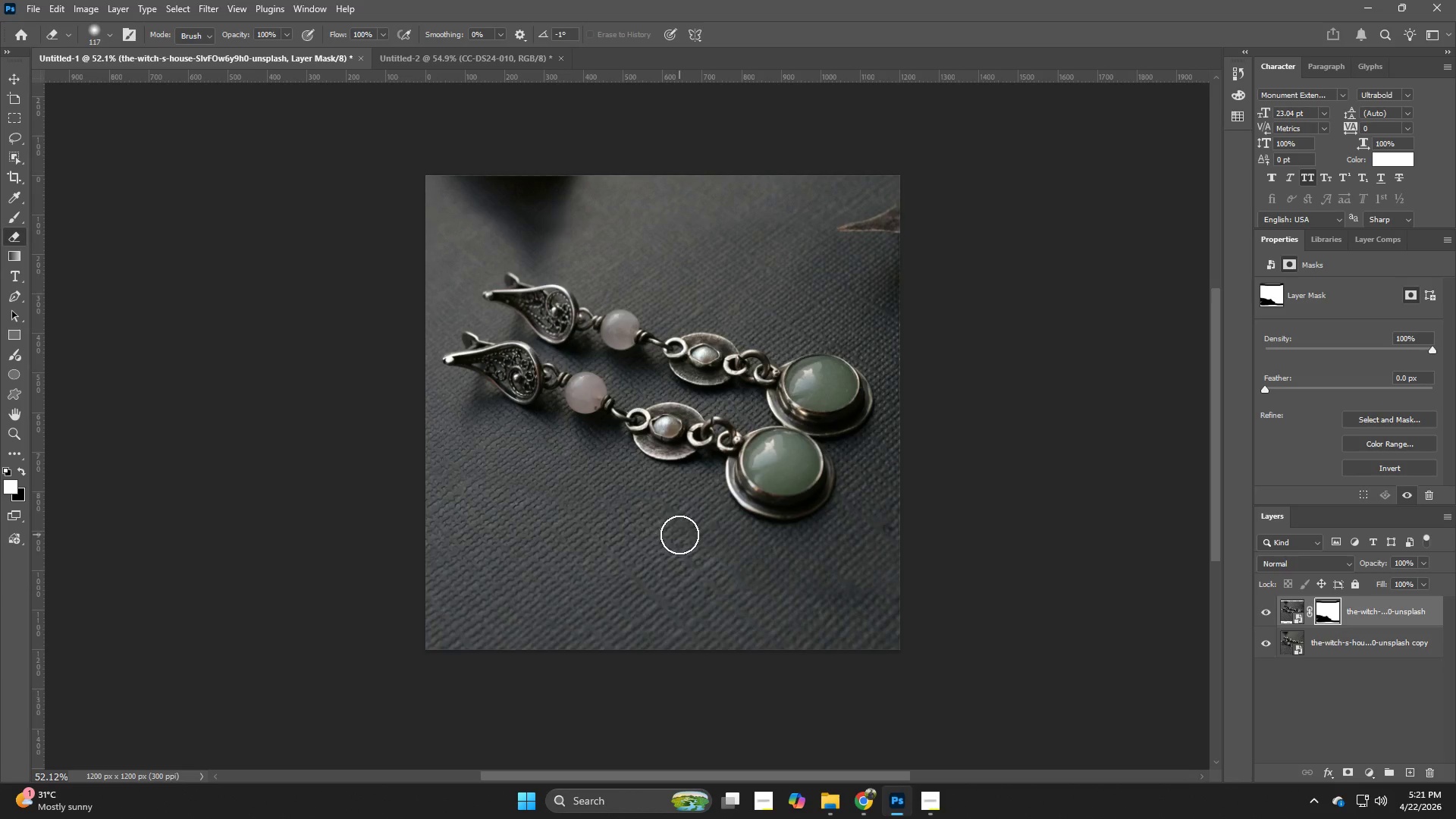 
triple_click([679, 535])
 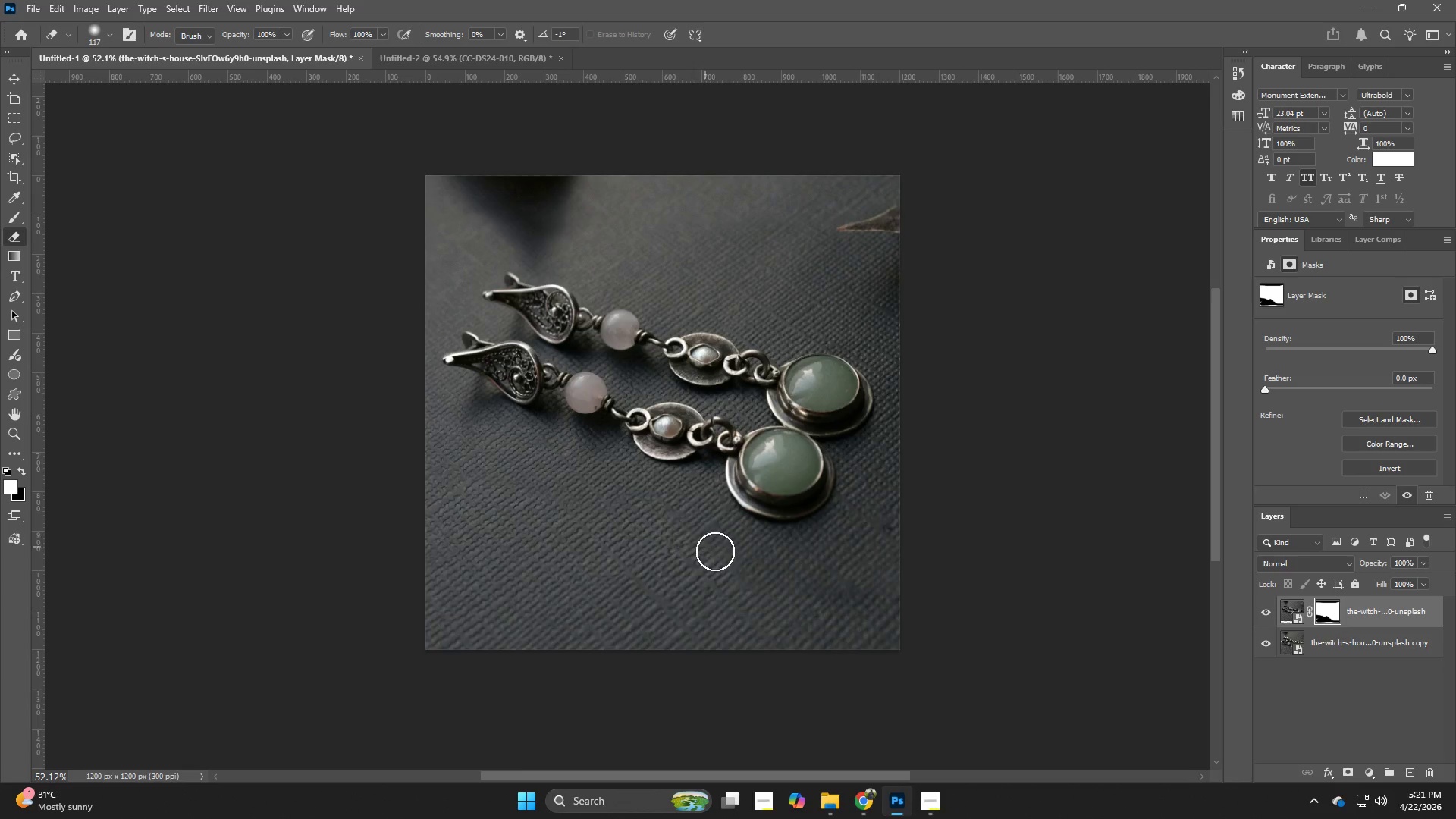 
left_click_drag(start_coordinate=[710, 549], to_coordinate=[716, 553])
 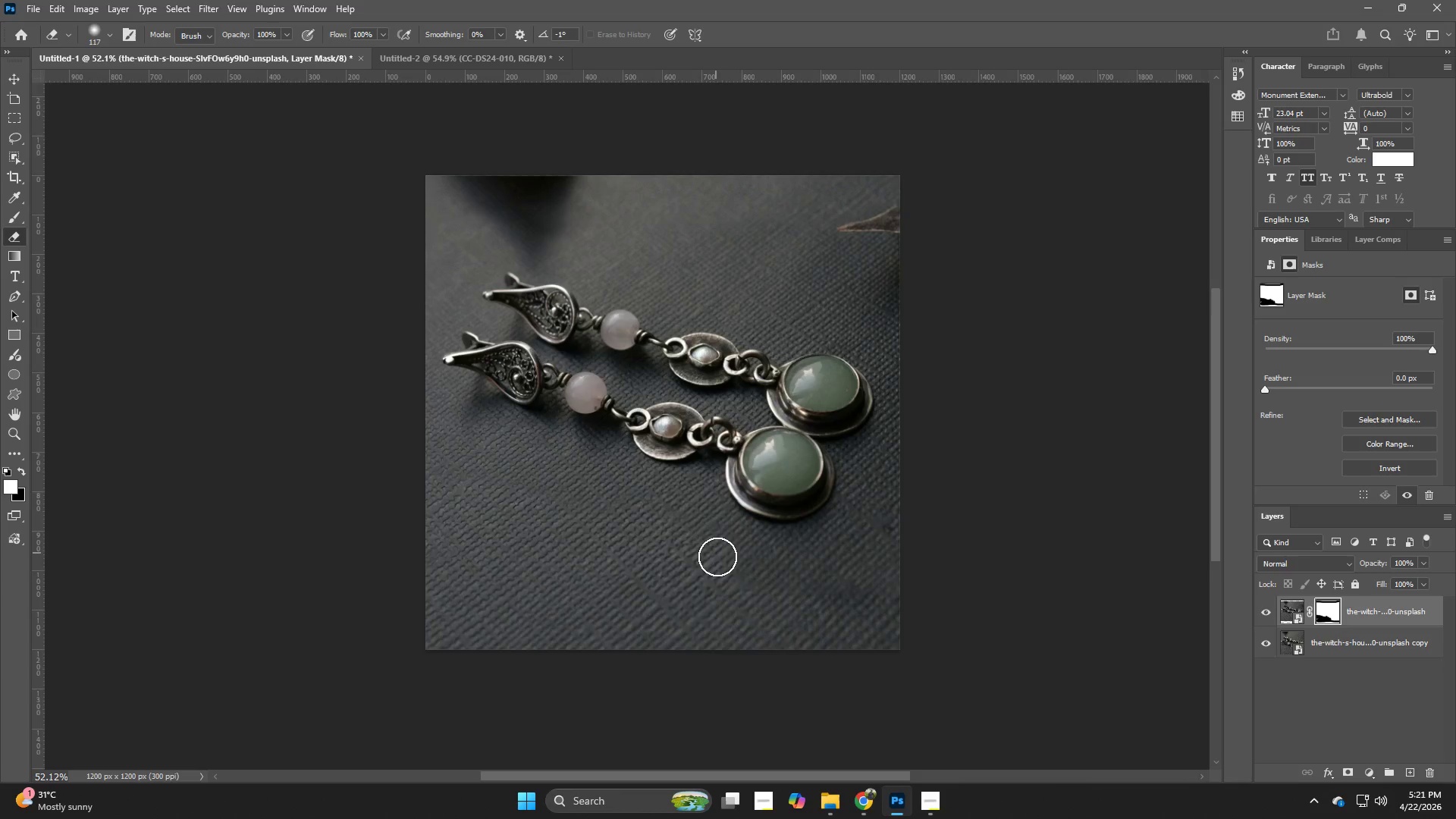 
left_click_drag(start_coordinate=[716, 553], to_coordinate=[717, 557])
 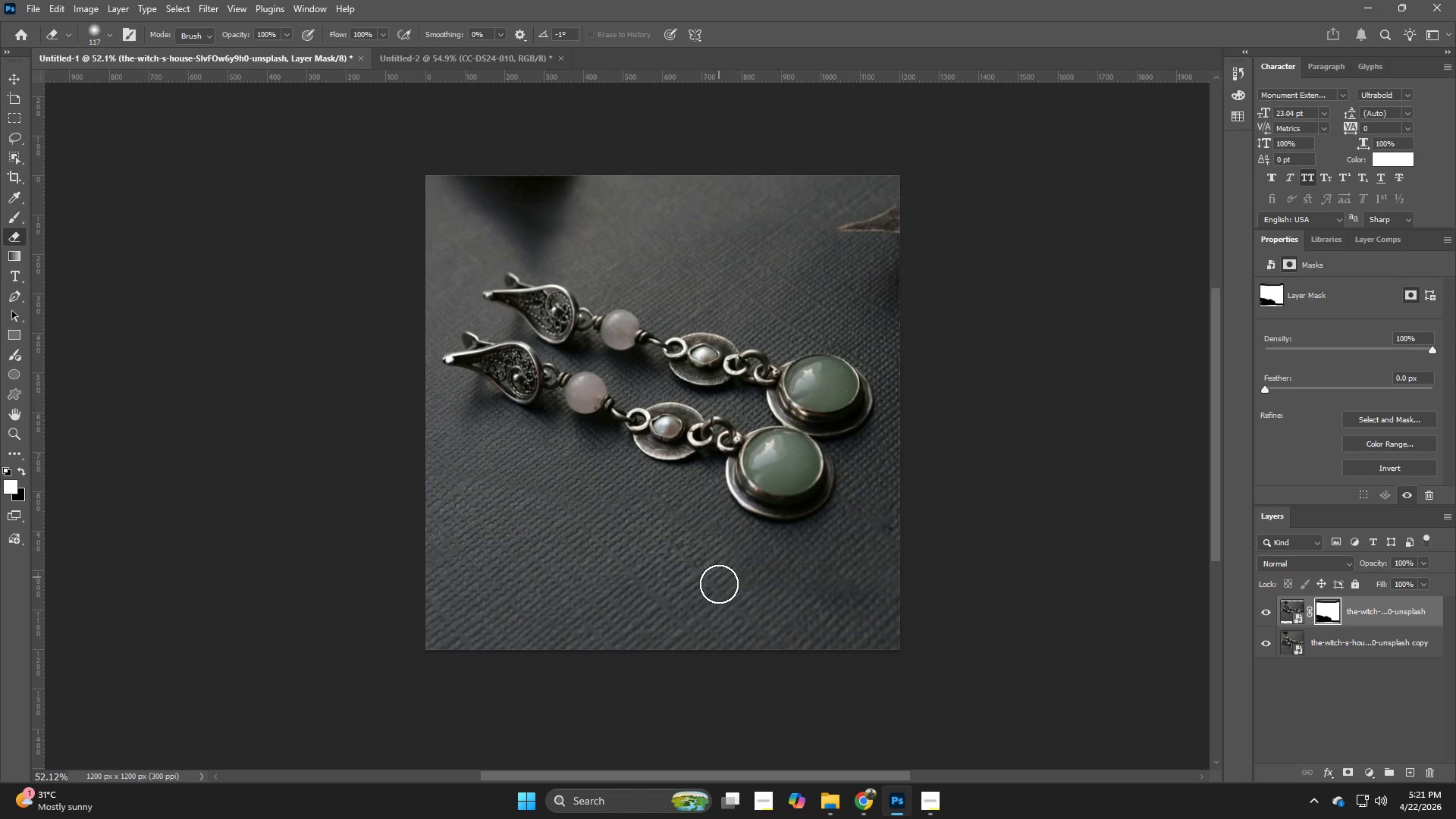 
left_click([719, 584])
 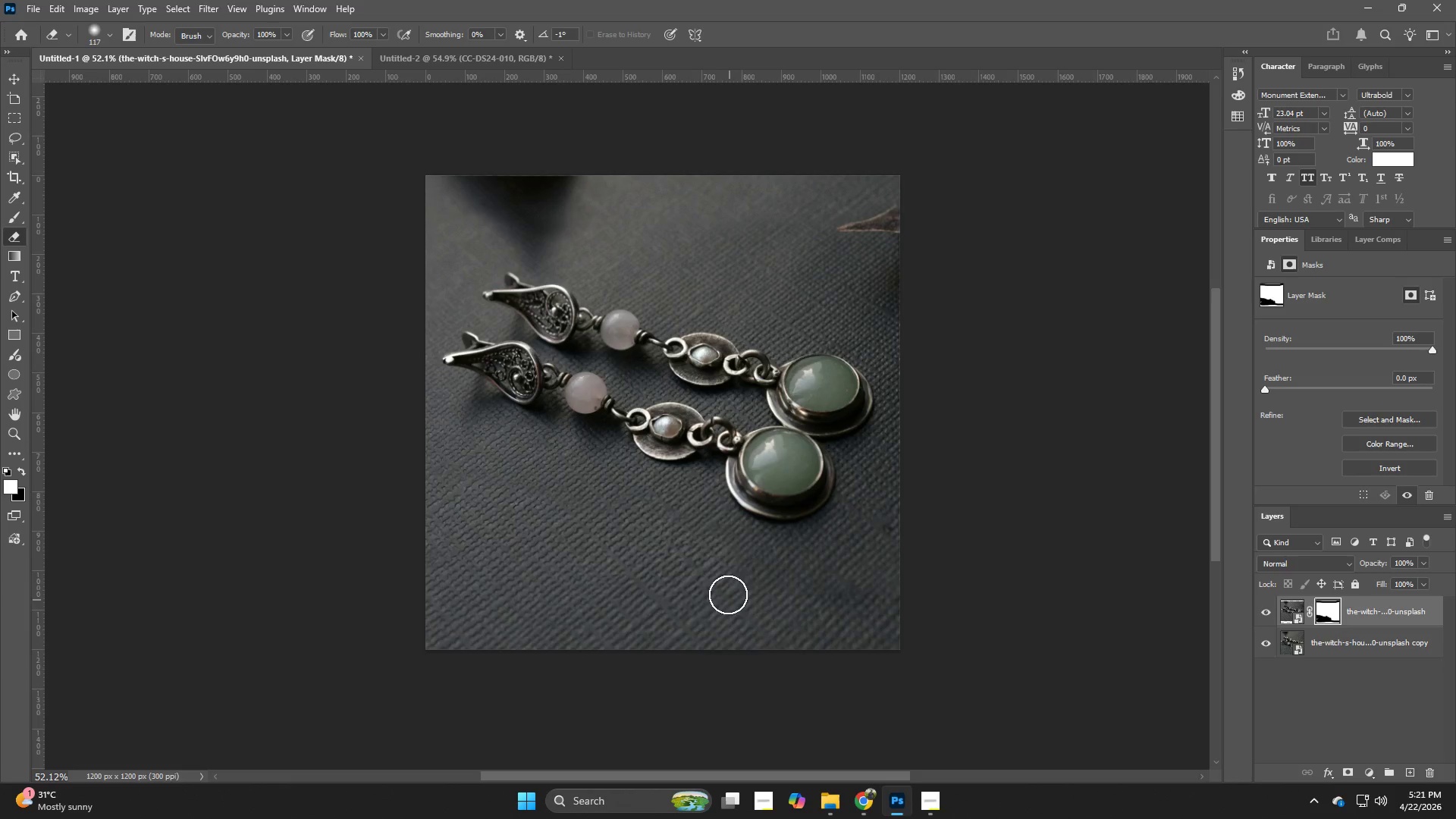 
left_click([727, 583])
 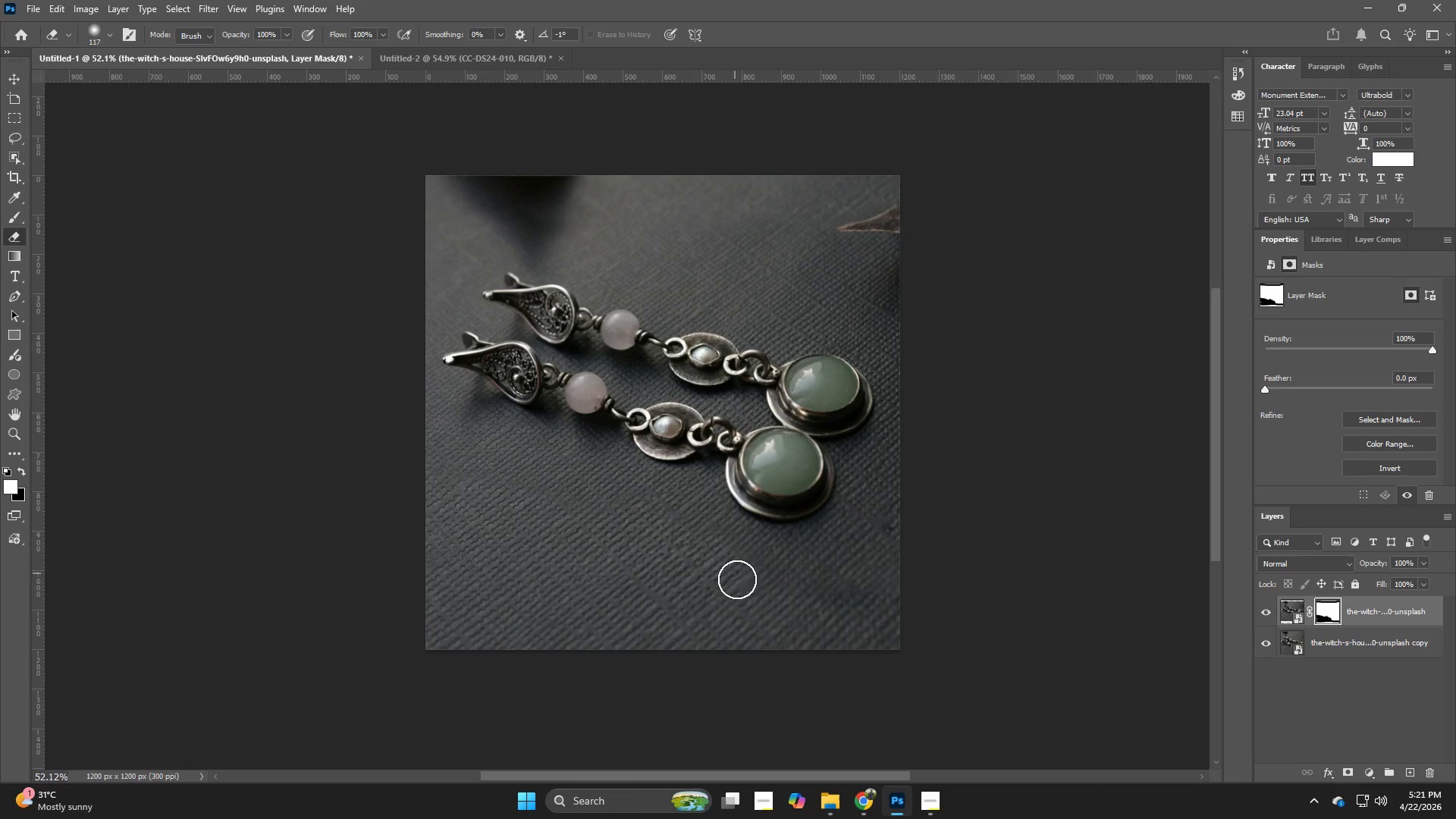 
double_click([751, 591])
 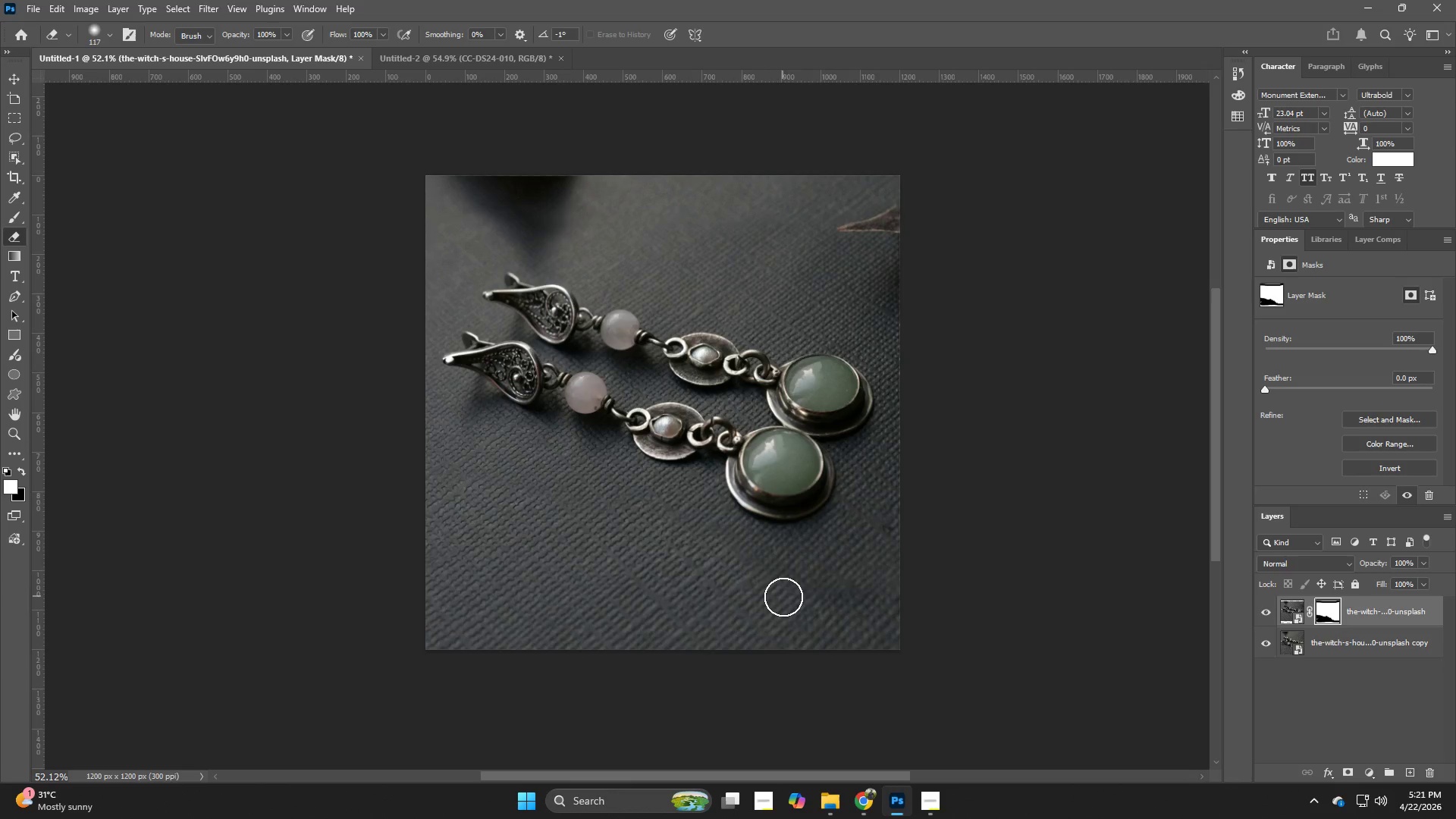 
left_click_drag(start_coordinate=[795, 606], to_coordinate=[803, 617])
 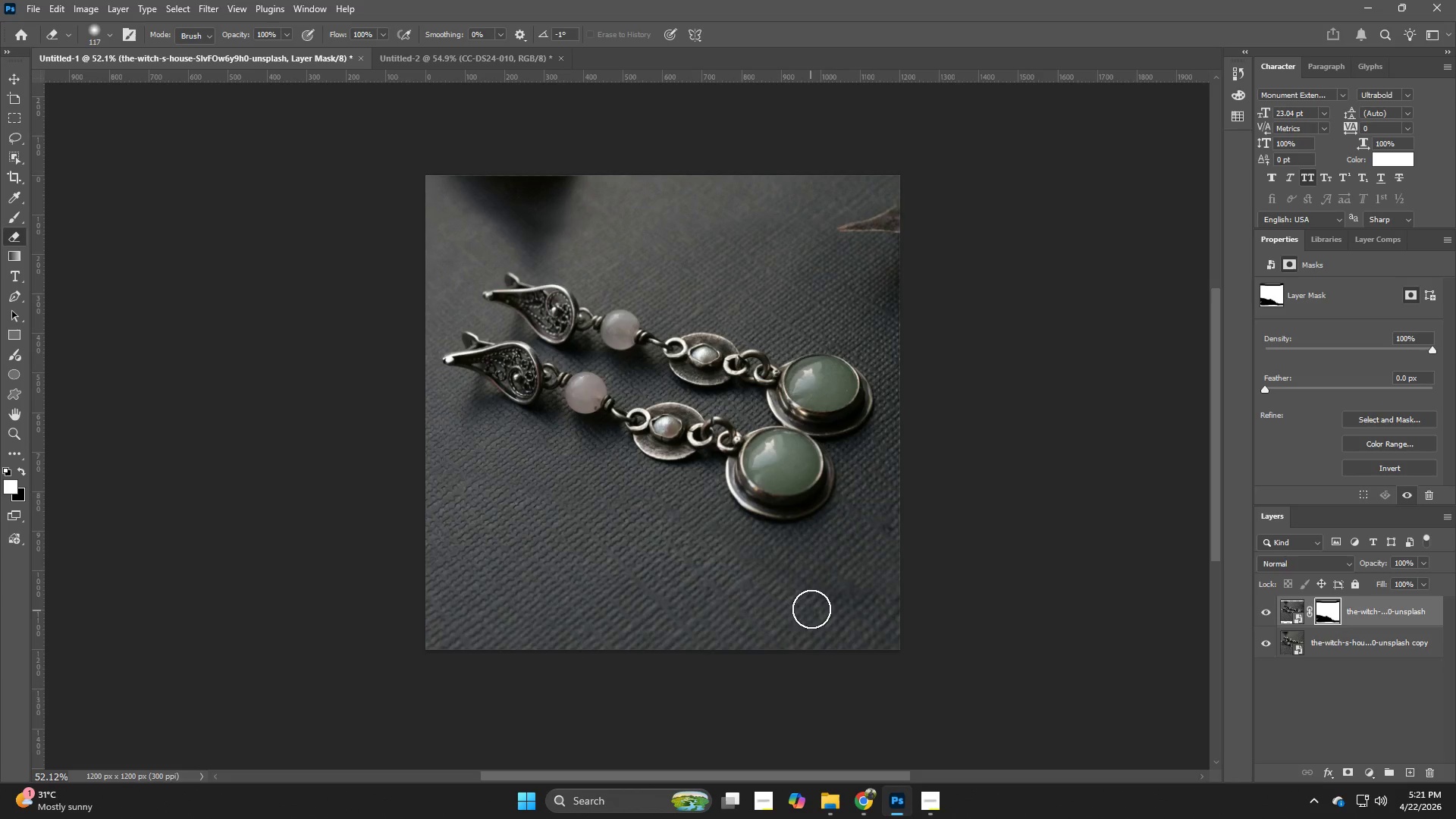 
left_click_drag(start_coordinate=[811, 610], to_coordinate=[821, 606])
 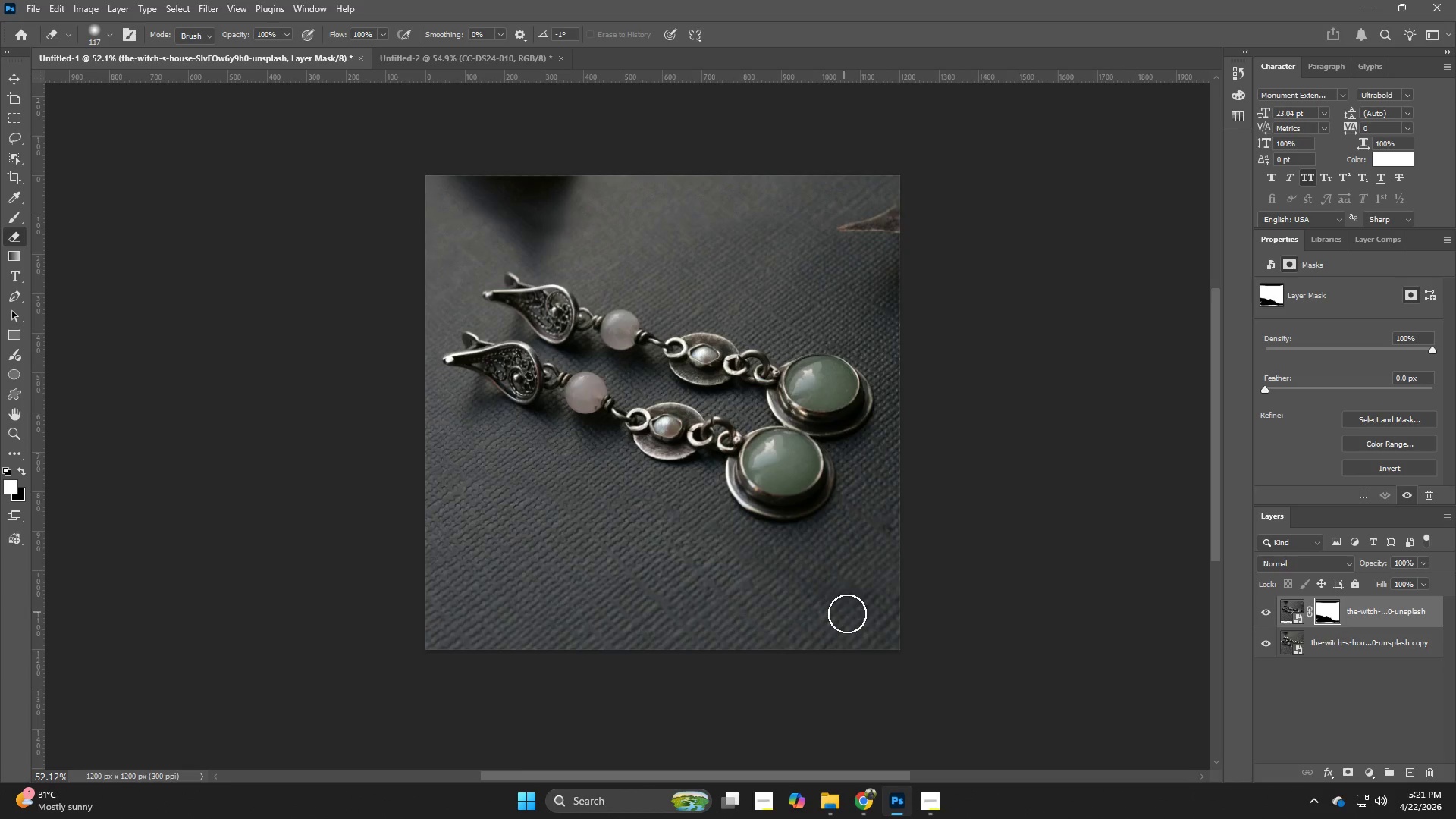 
left_click_drag(start_coordinate=[846, 613], to_coordinate=[852, 613])
 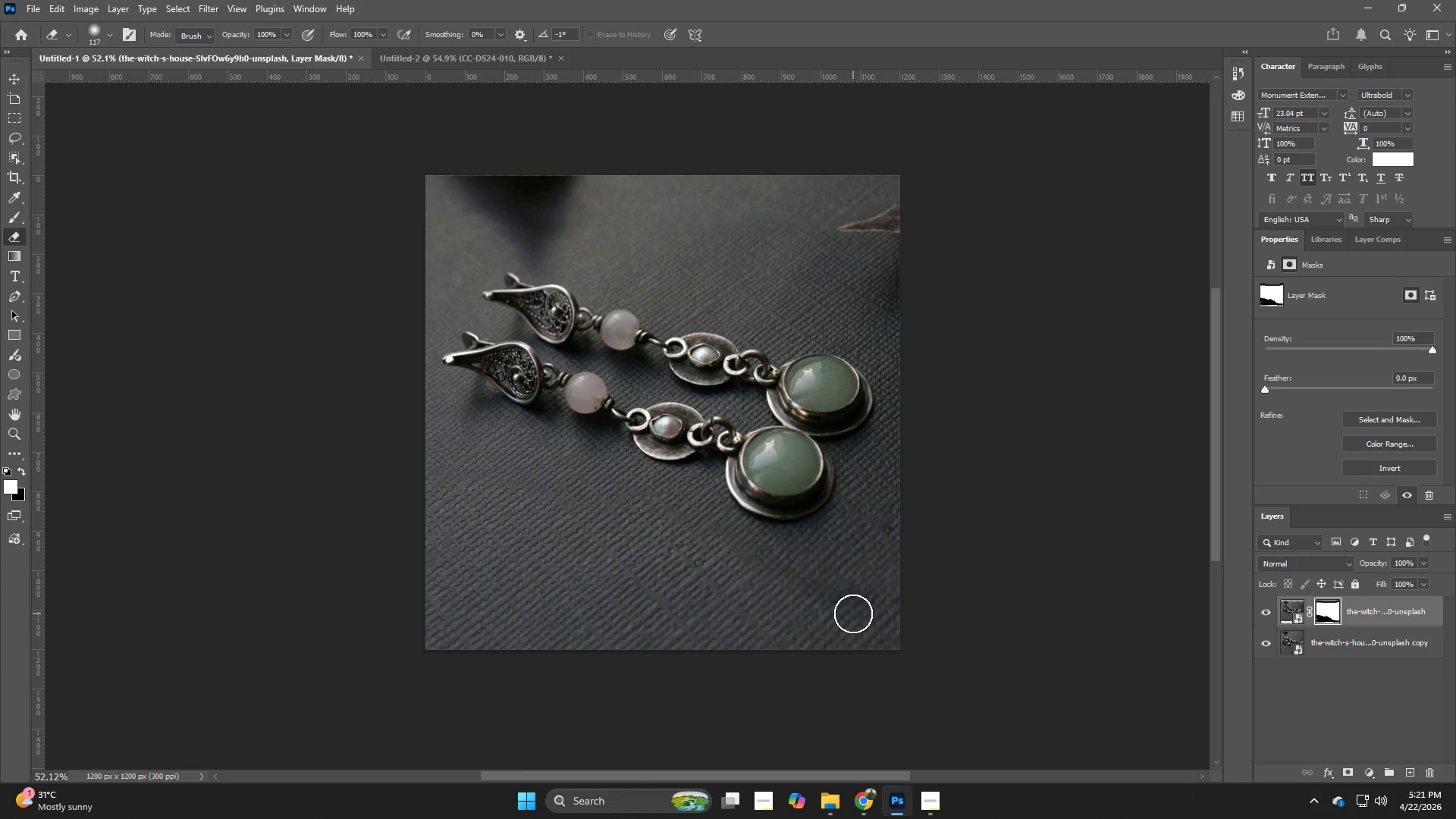 
triple_click([853, 613])
 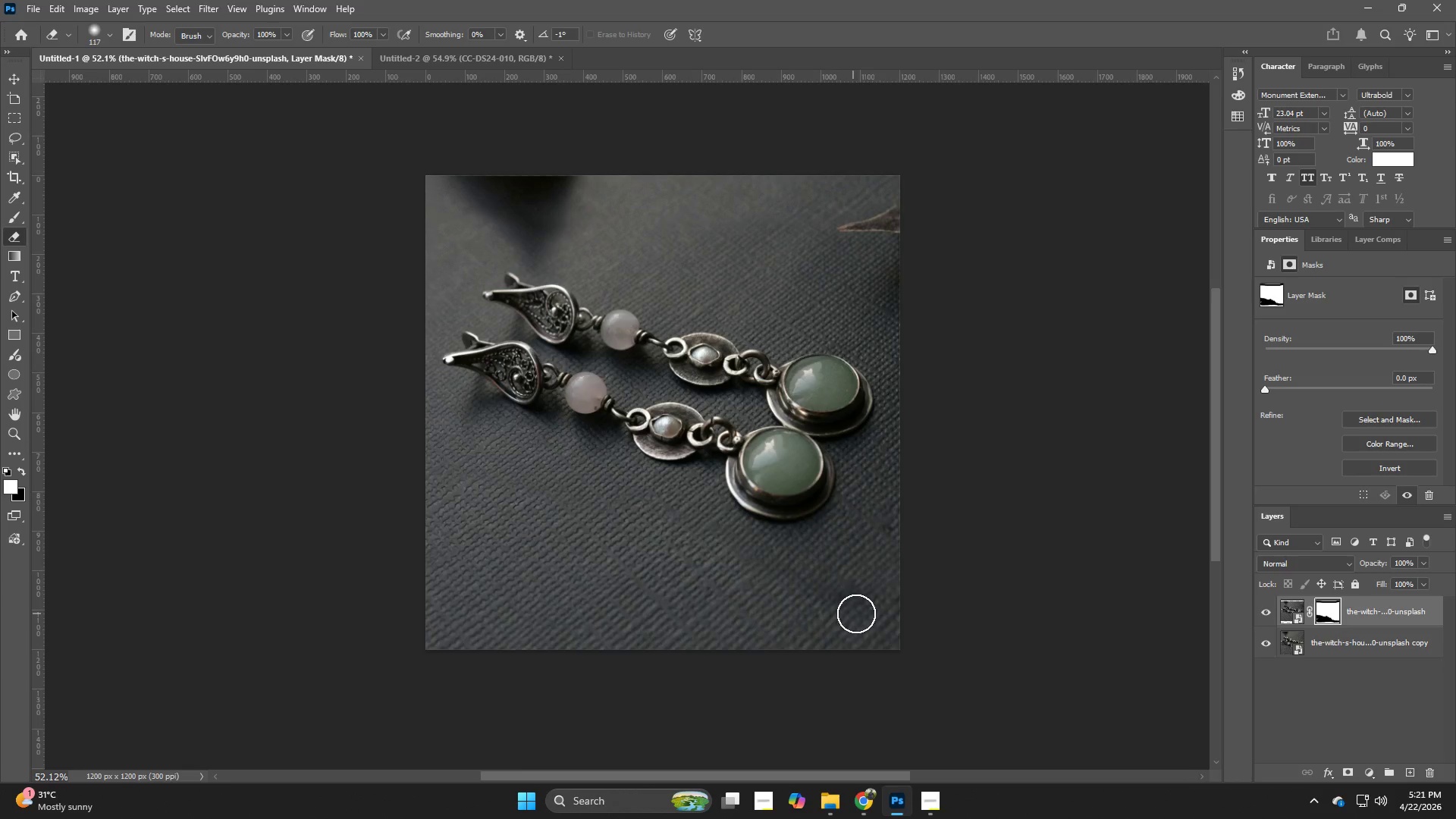 
left_click_drag(start_coordinate=[863, 613], to_coordinate=[868, 613])
 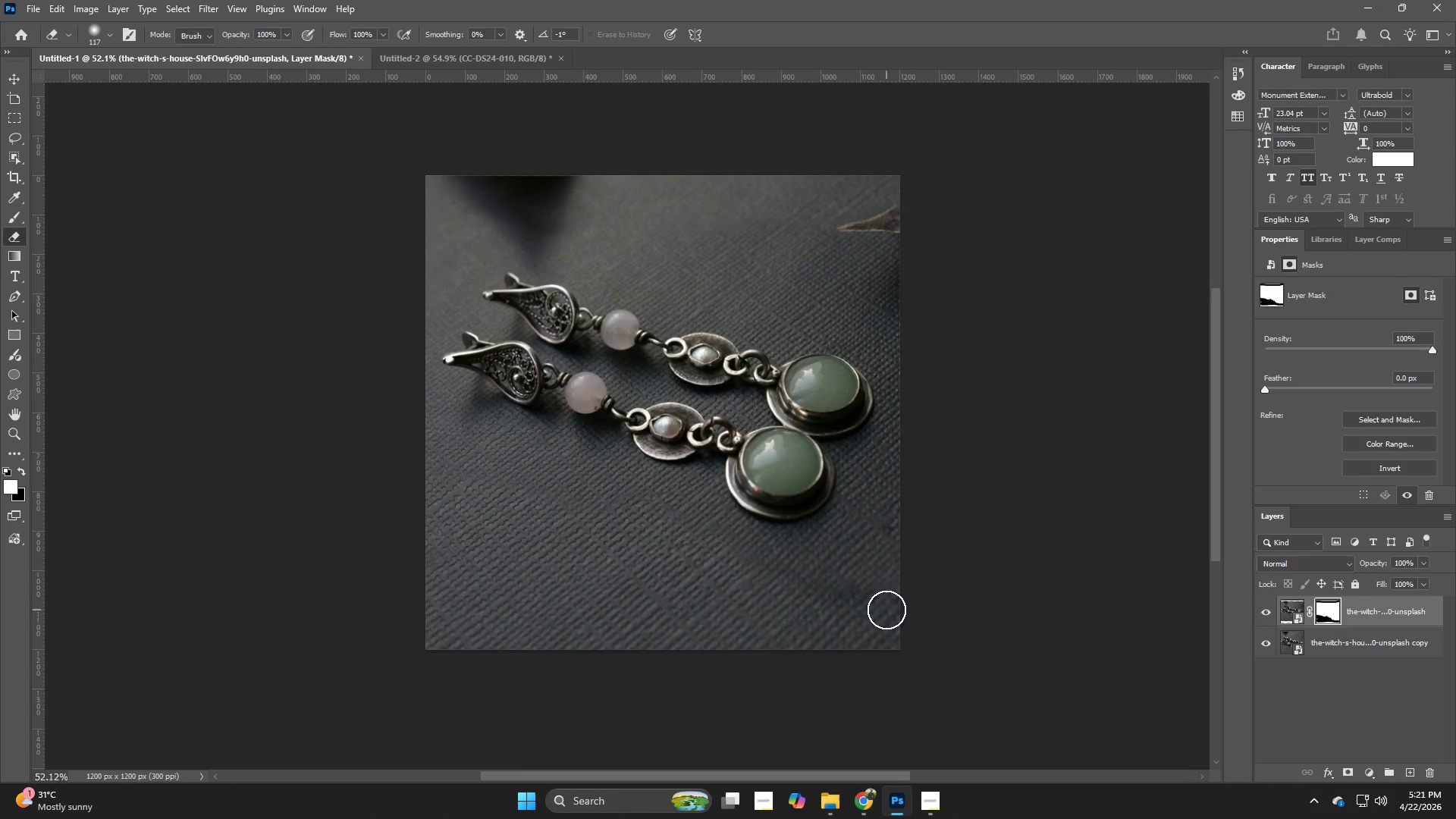 
triple_click([895, 606])
 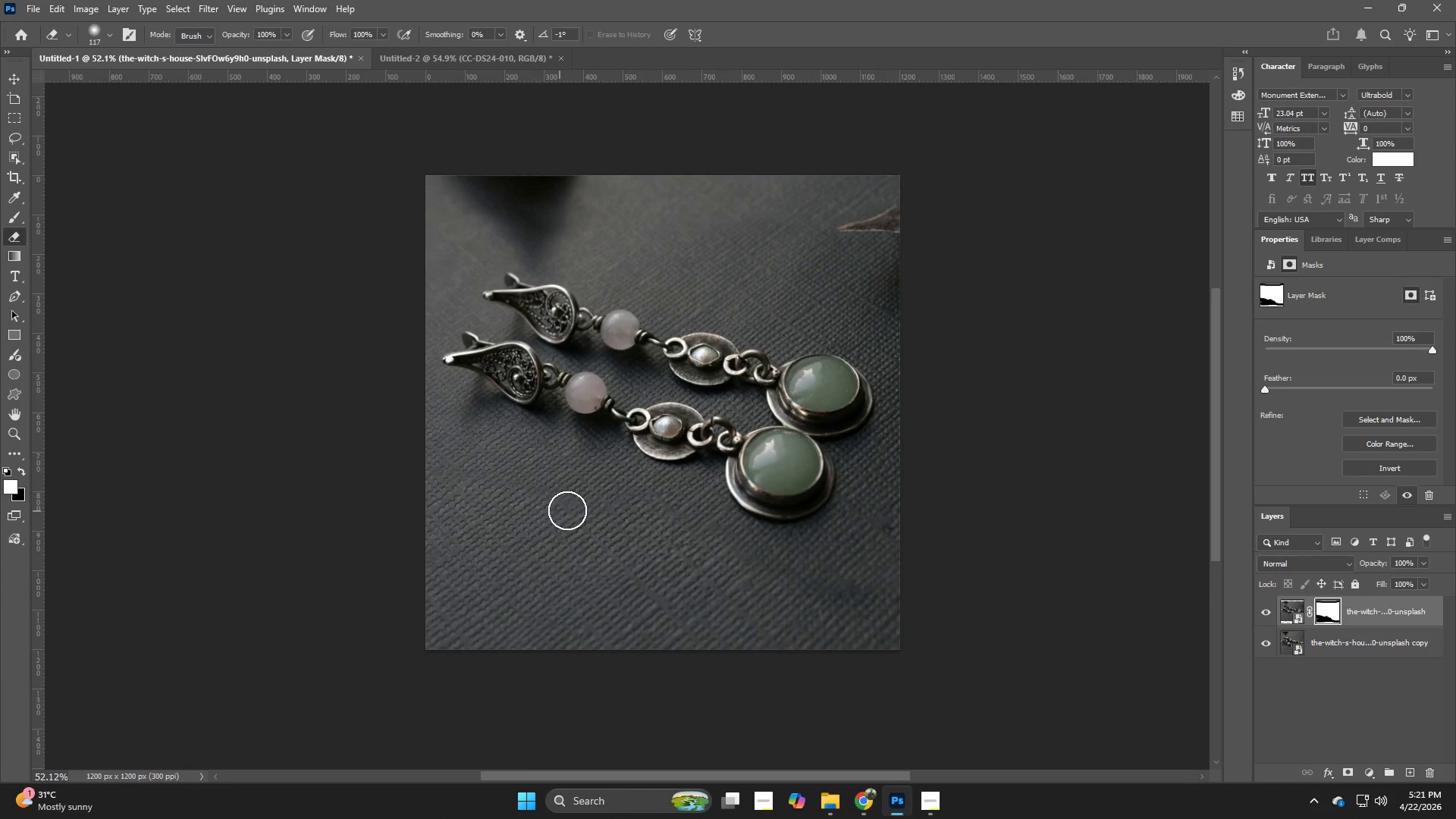 
left_click([597, 510])
 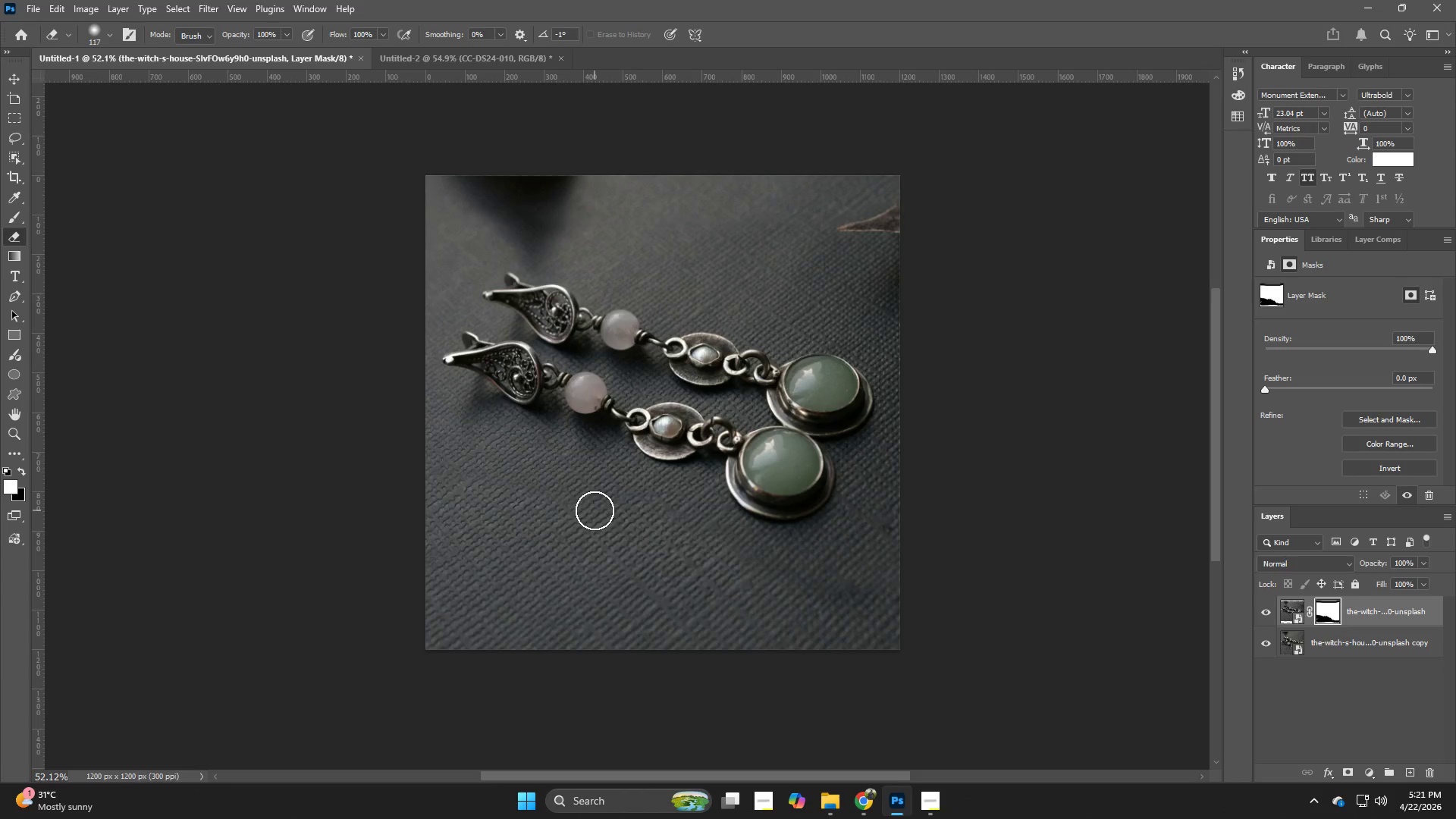 
left_click_drag(start_coordinate=[595, 510], to_coordinate=[579, 505])
 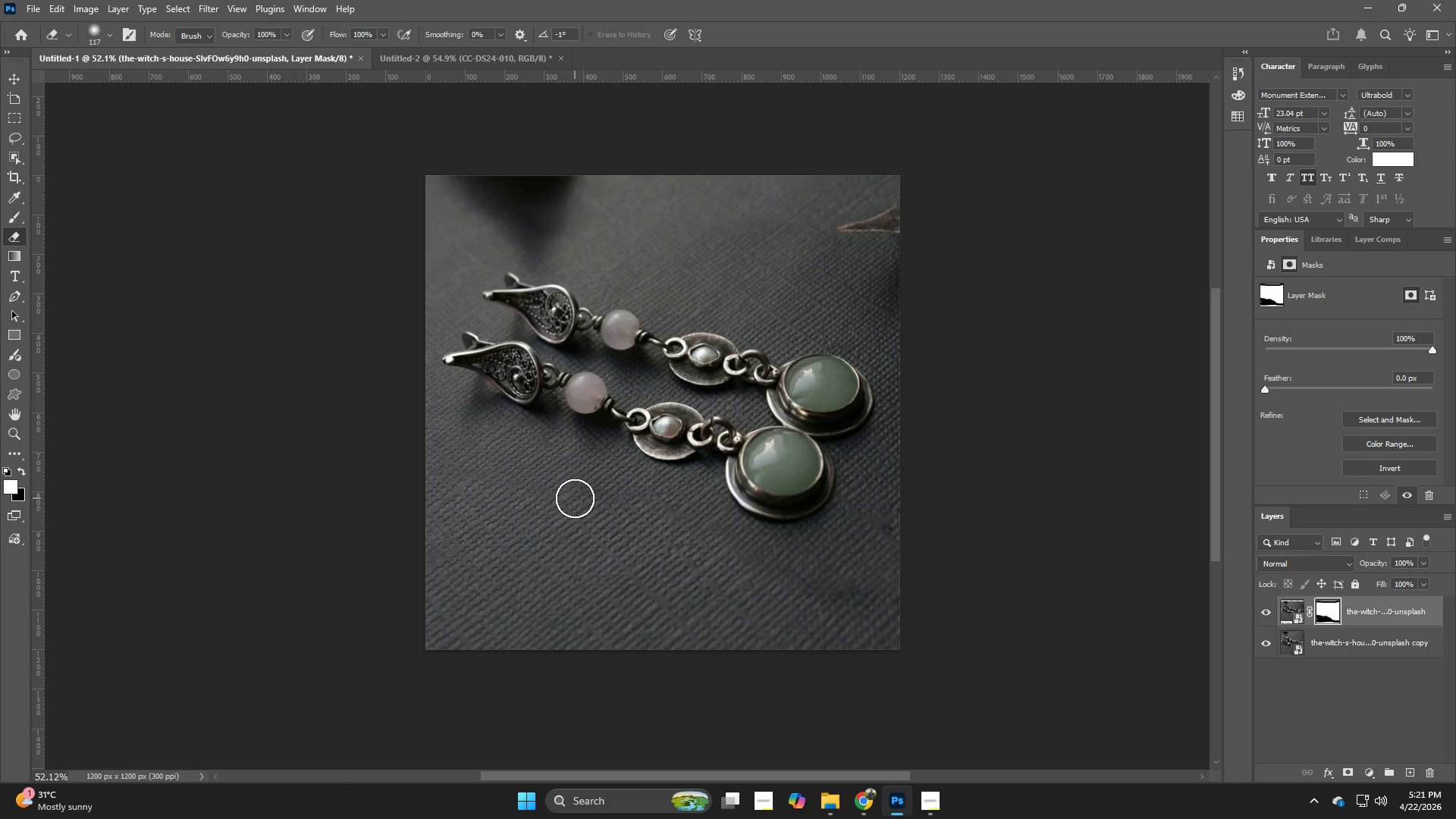 
triple_click([575, 498])
 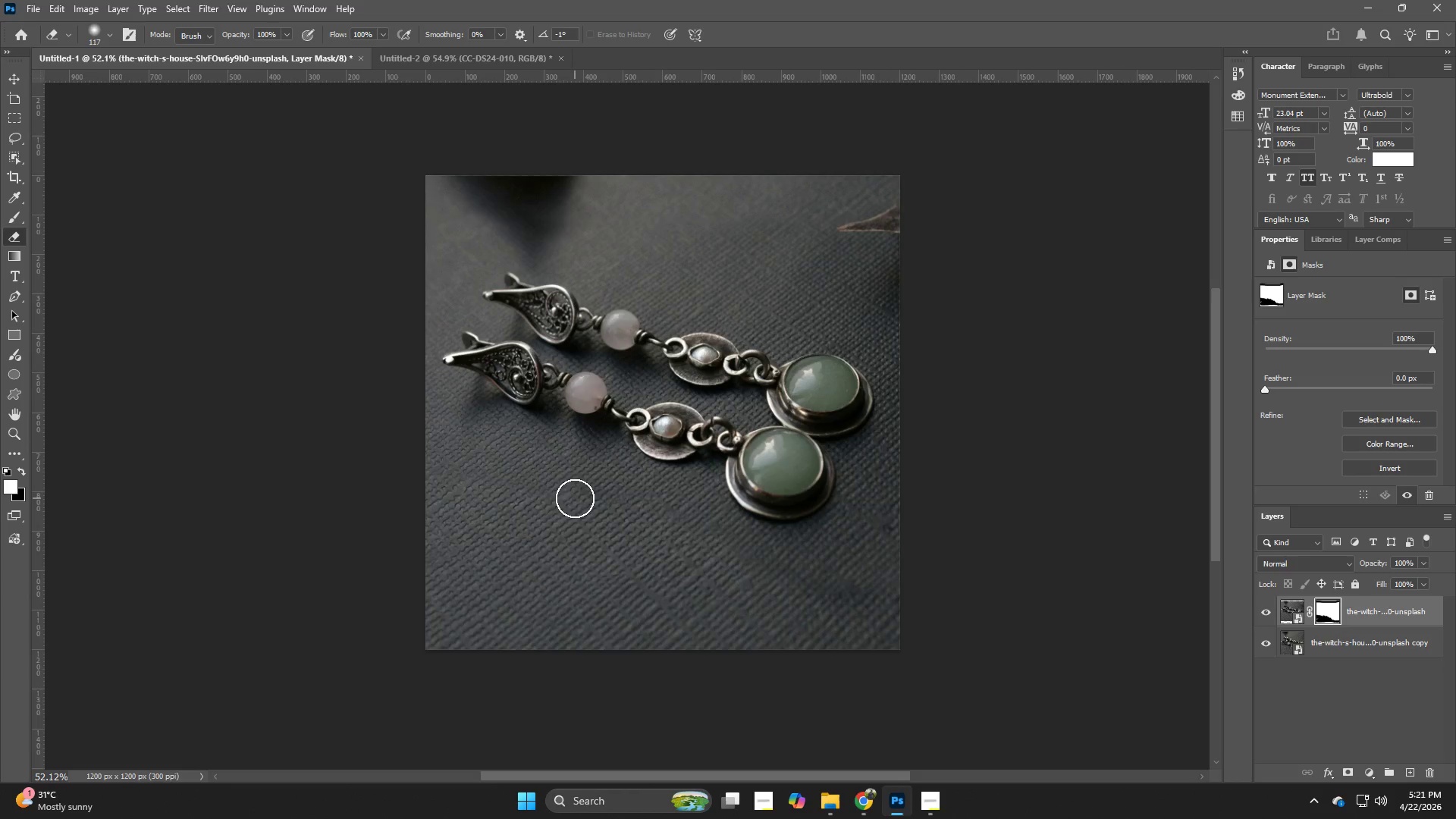 
left_click_drag(start_coordinate=[575, 498], to_coordinate=[569, 498])
 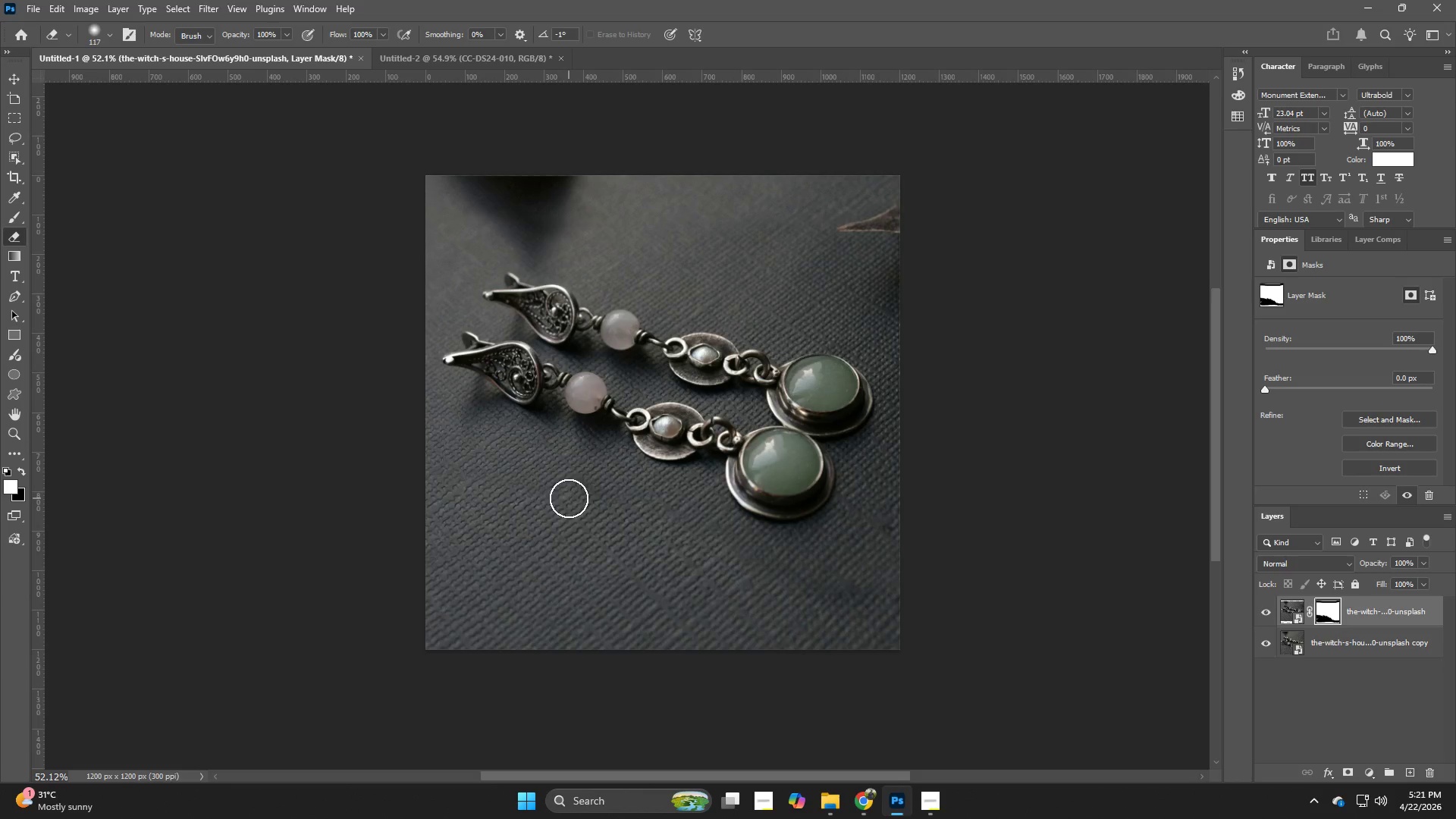 
left_click_drag(start_coordinate=[569, 498], to_coordinate=[551, 491])
 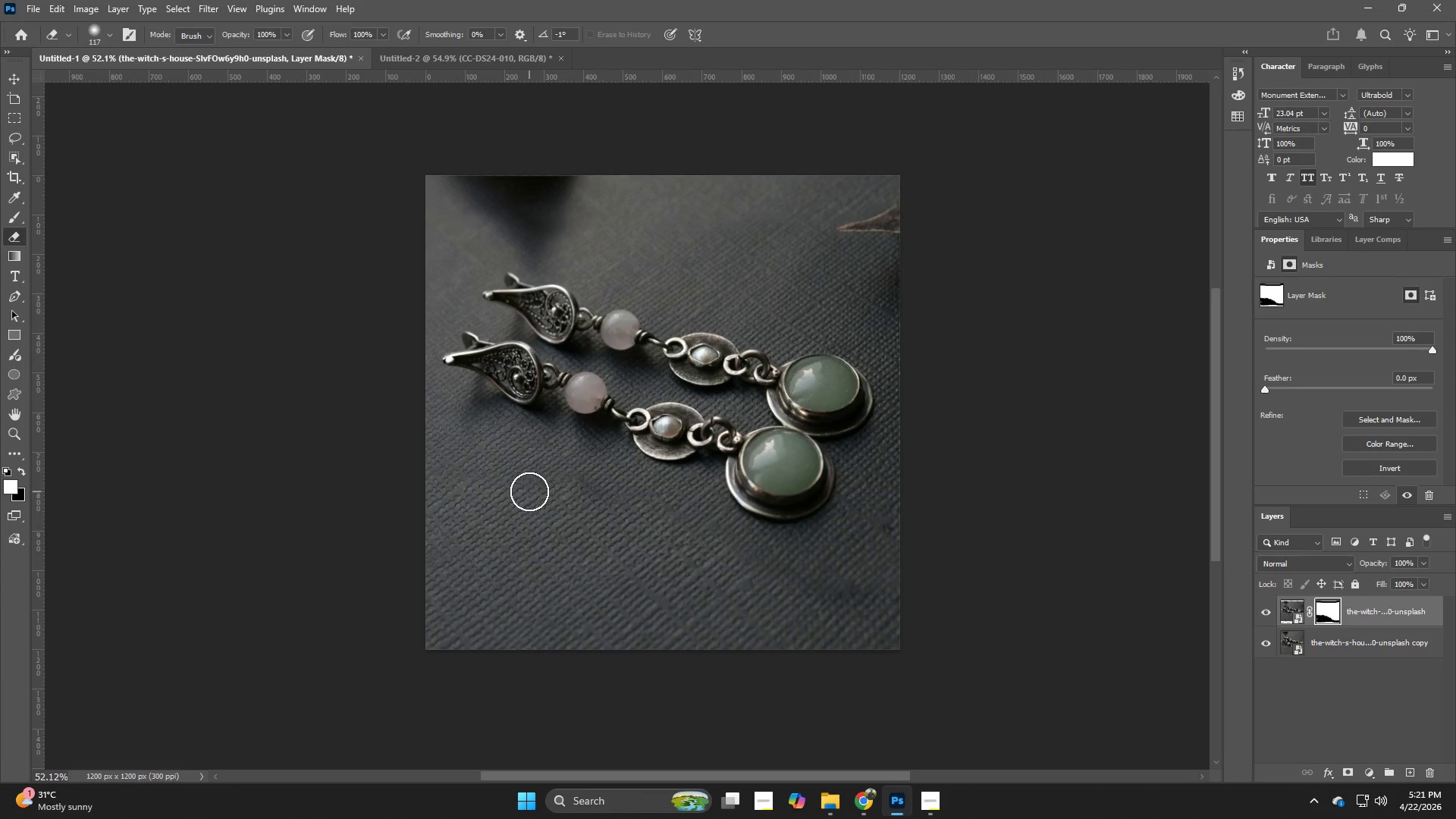 
double_click([529, 491])
 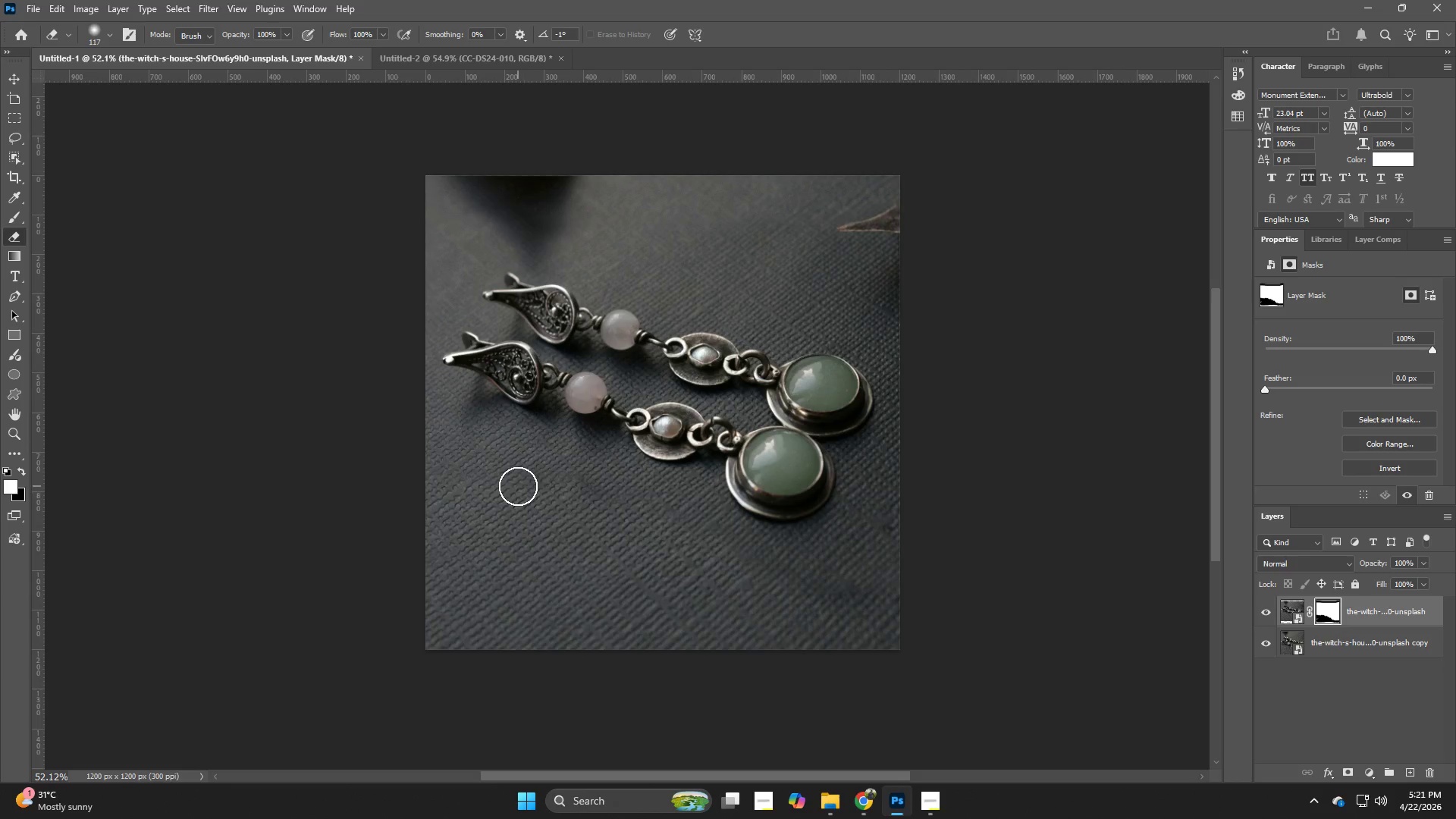 
triple_click([518, 486])
 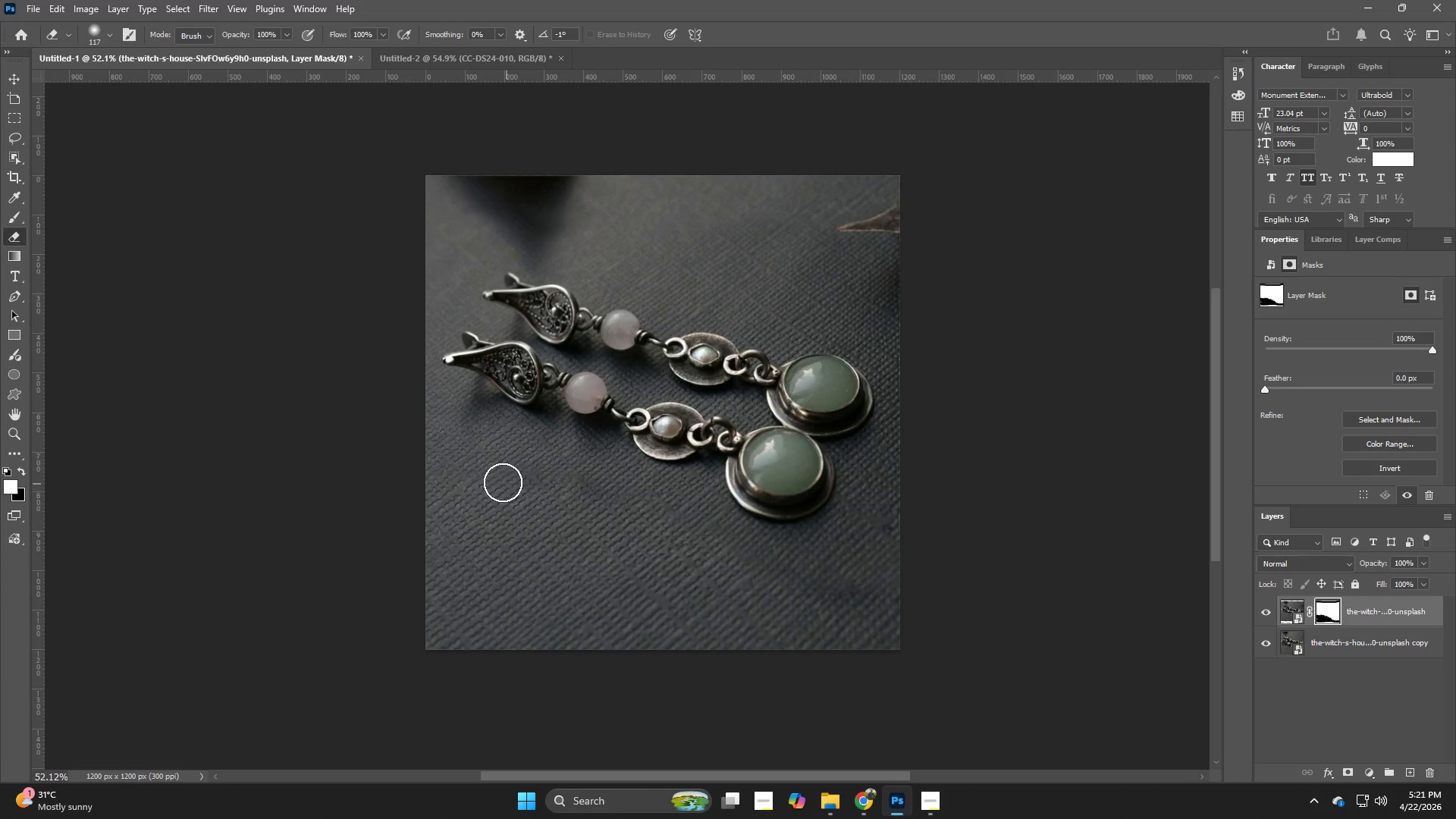 
triple_click([503, 482])
 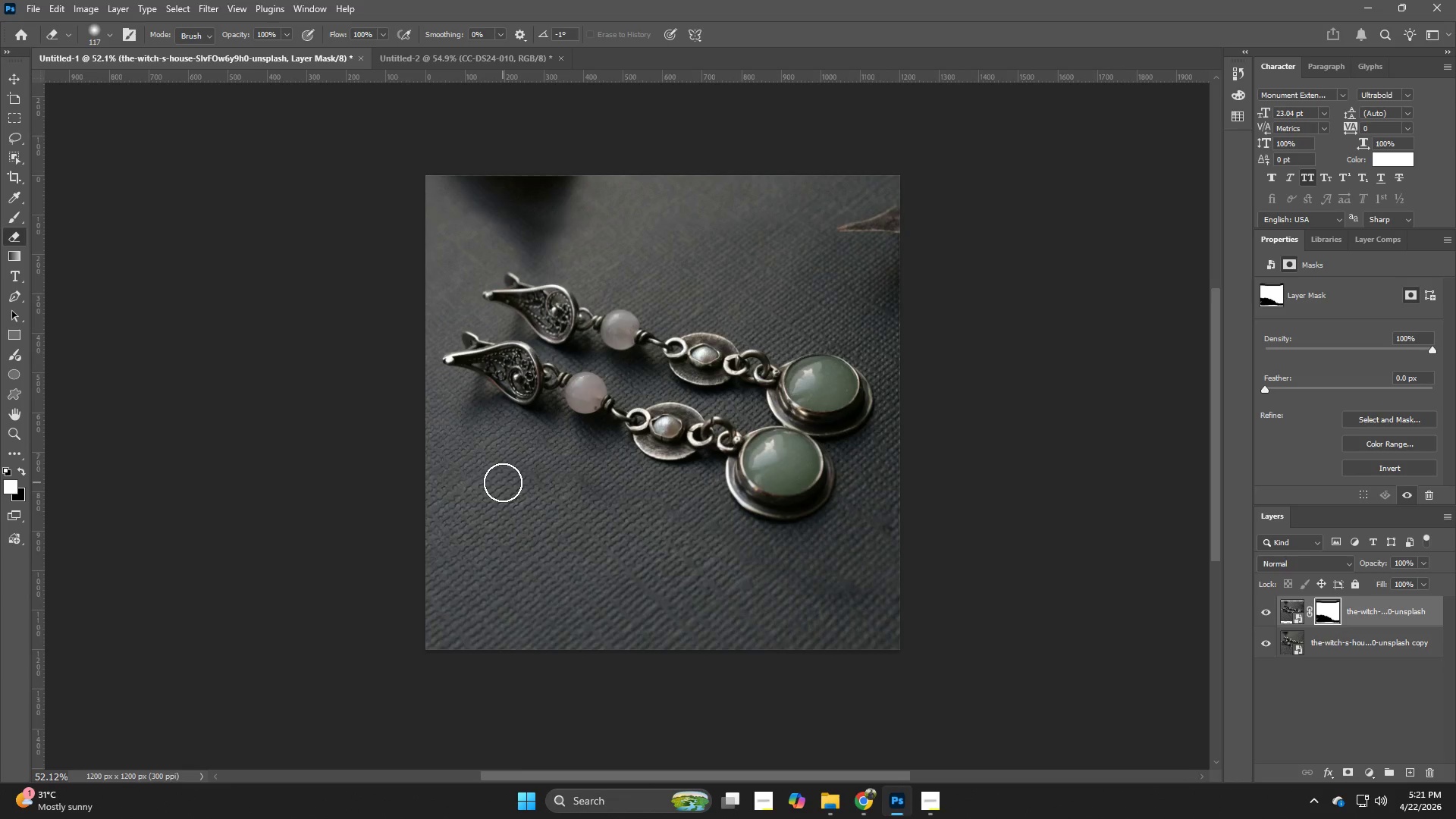 
triple_click([503, 482])
 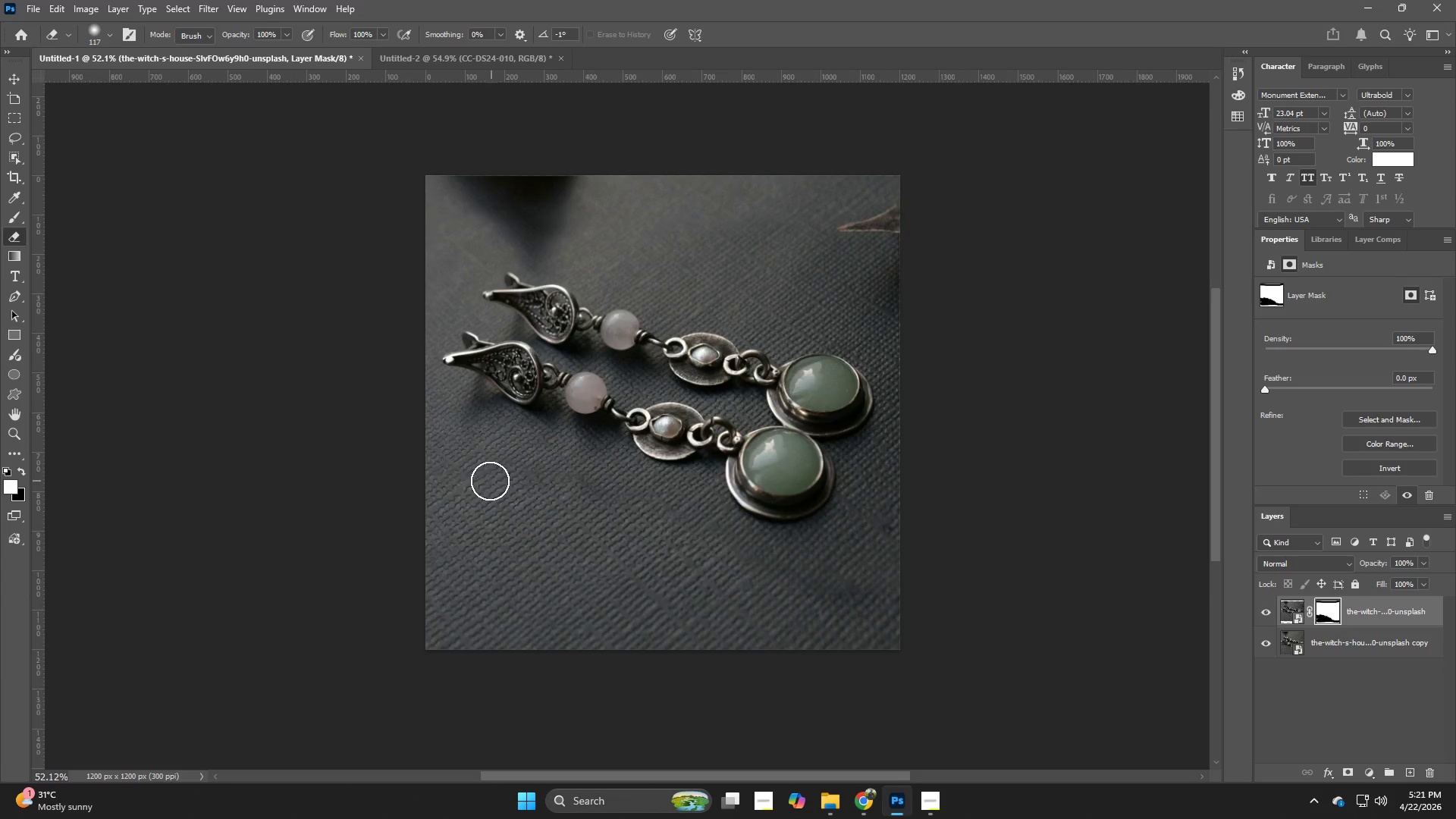 
triple_click([490, 481])
 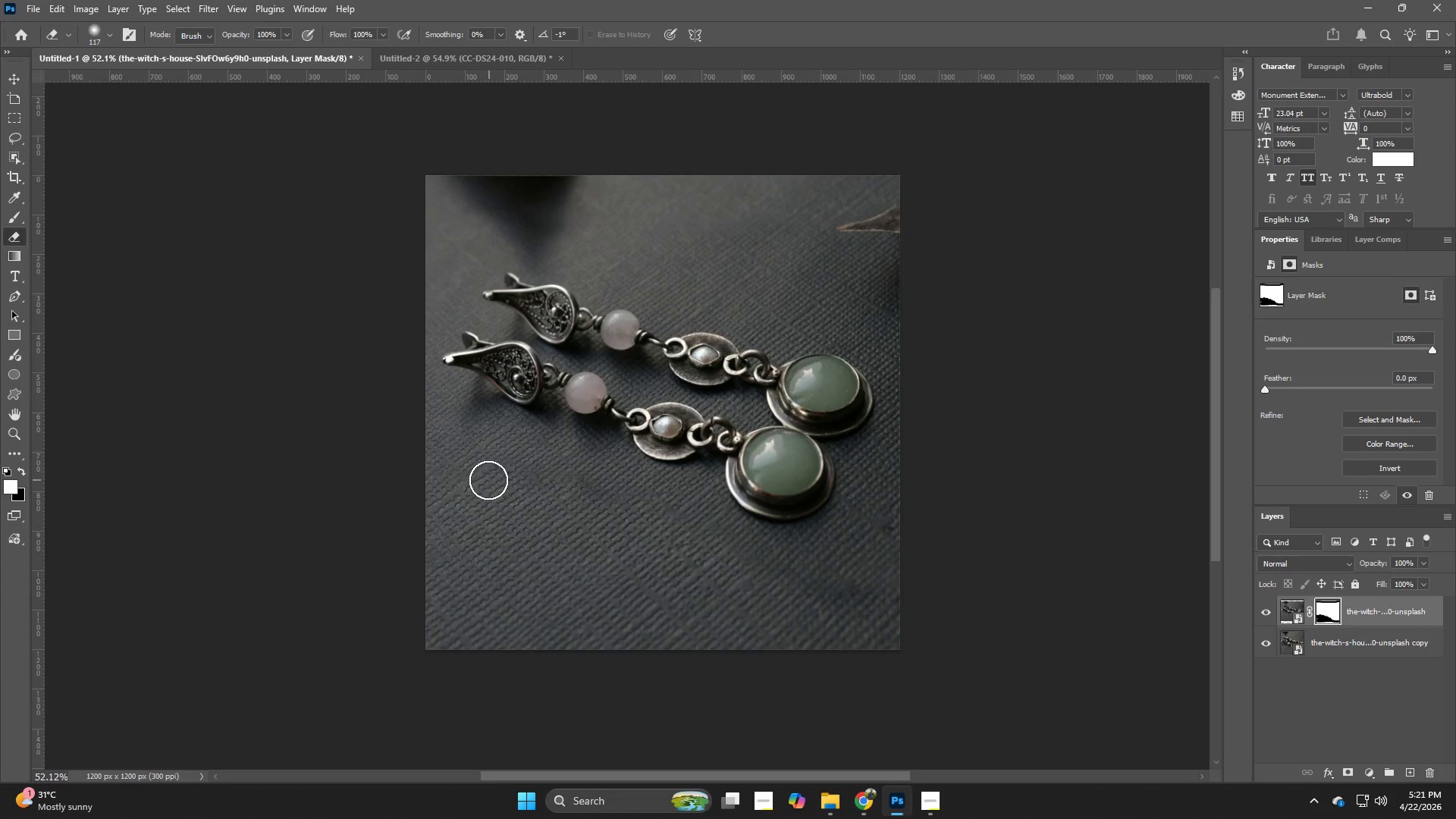 
left_click_drag(start_coordinate=[477, 482], to_coordinate=[452, 481])
 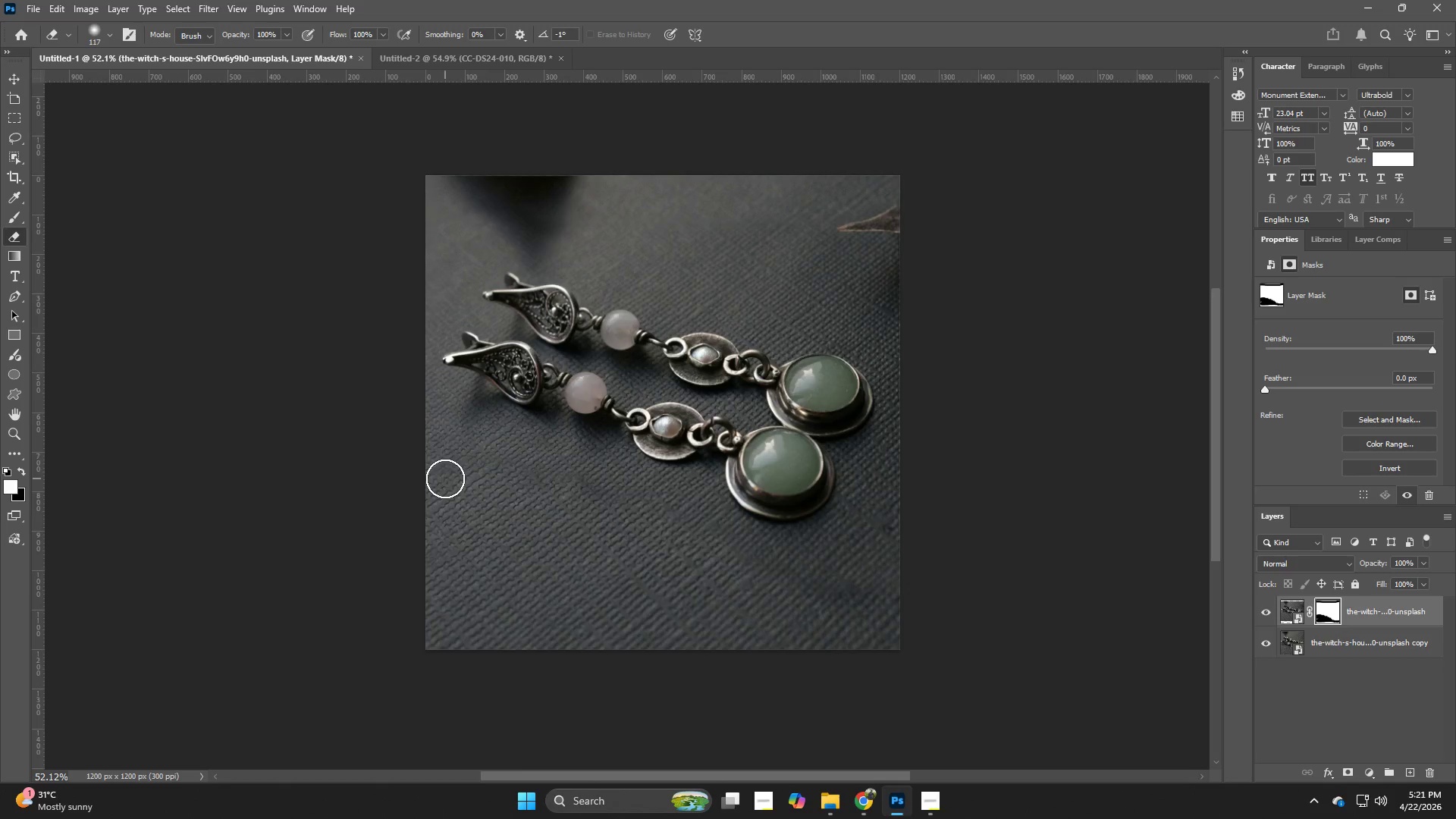 
triple_click([445, 479])
 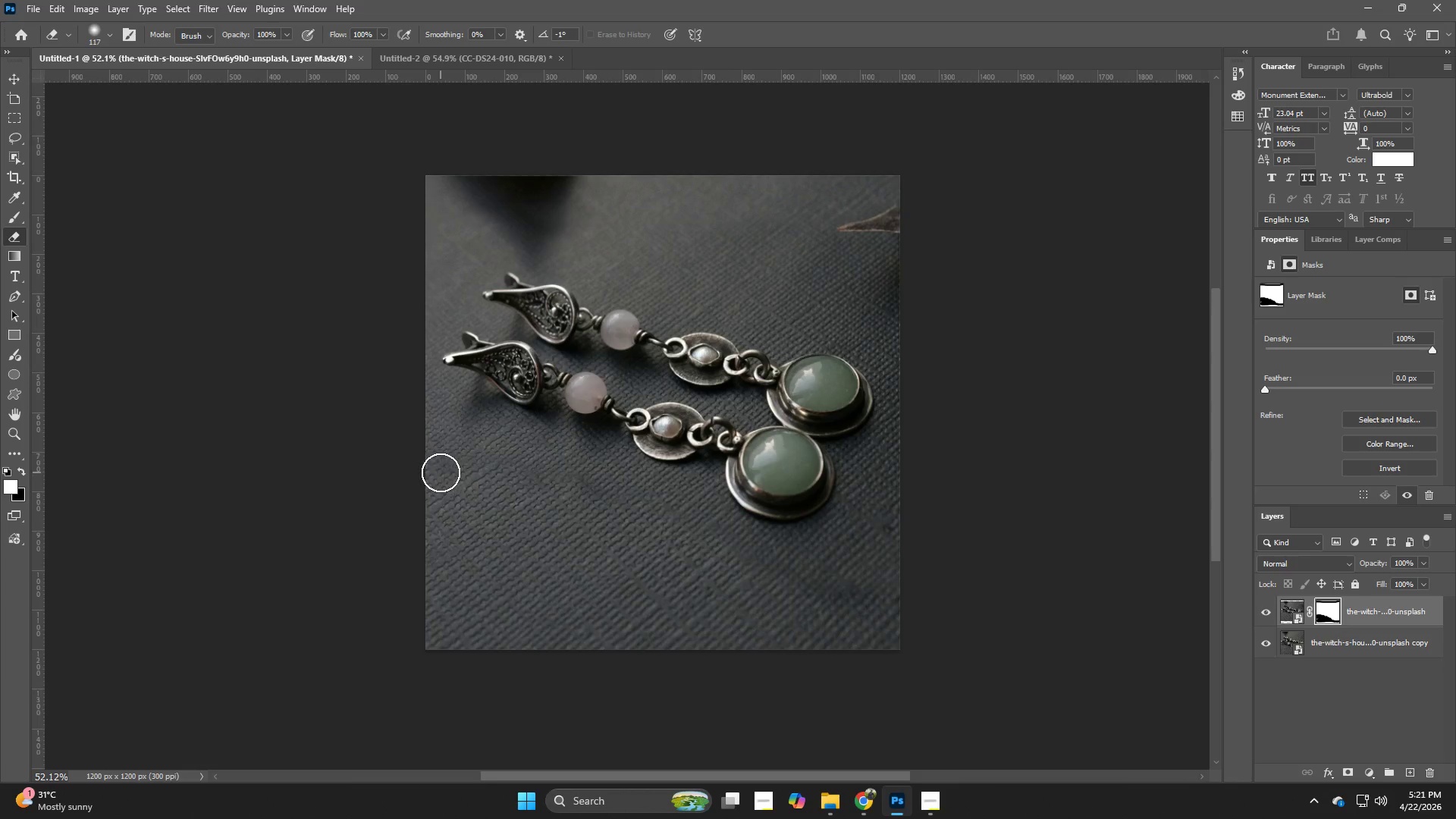 
triple_click([441, 472])
 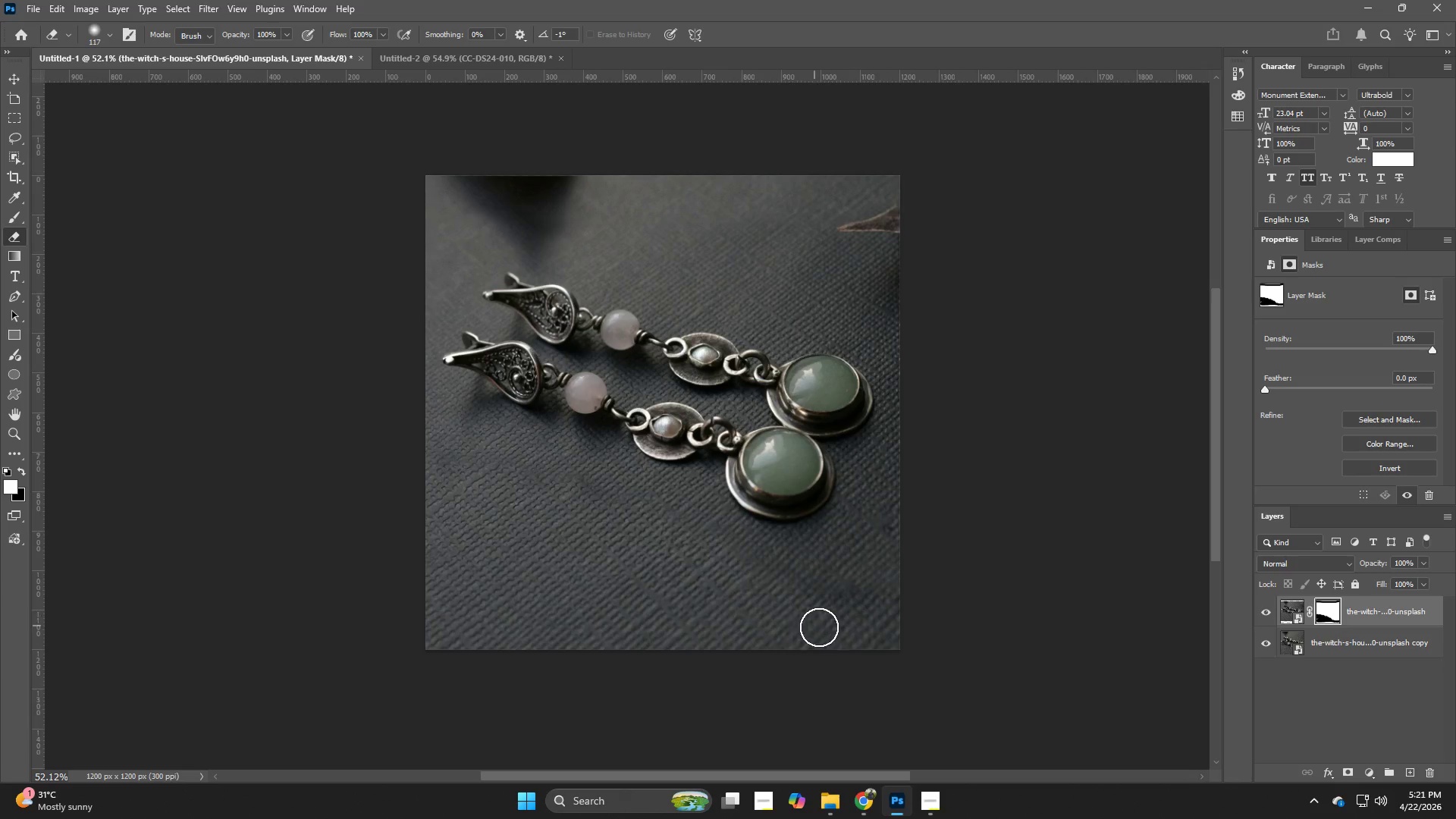 
key(Alt+Control+Shift+W)
 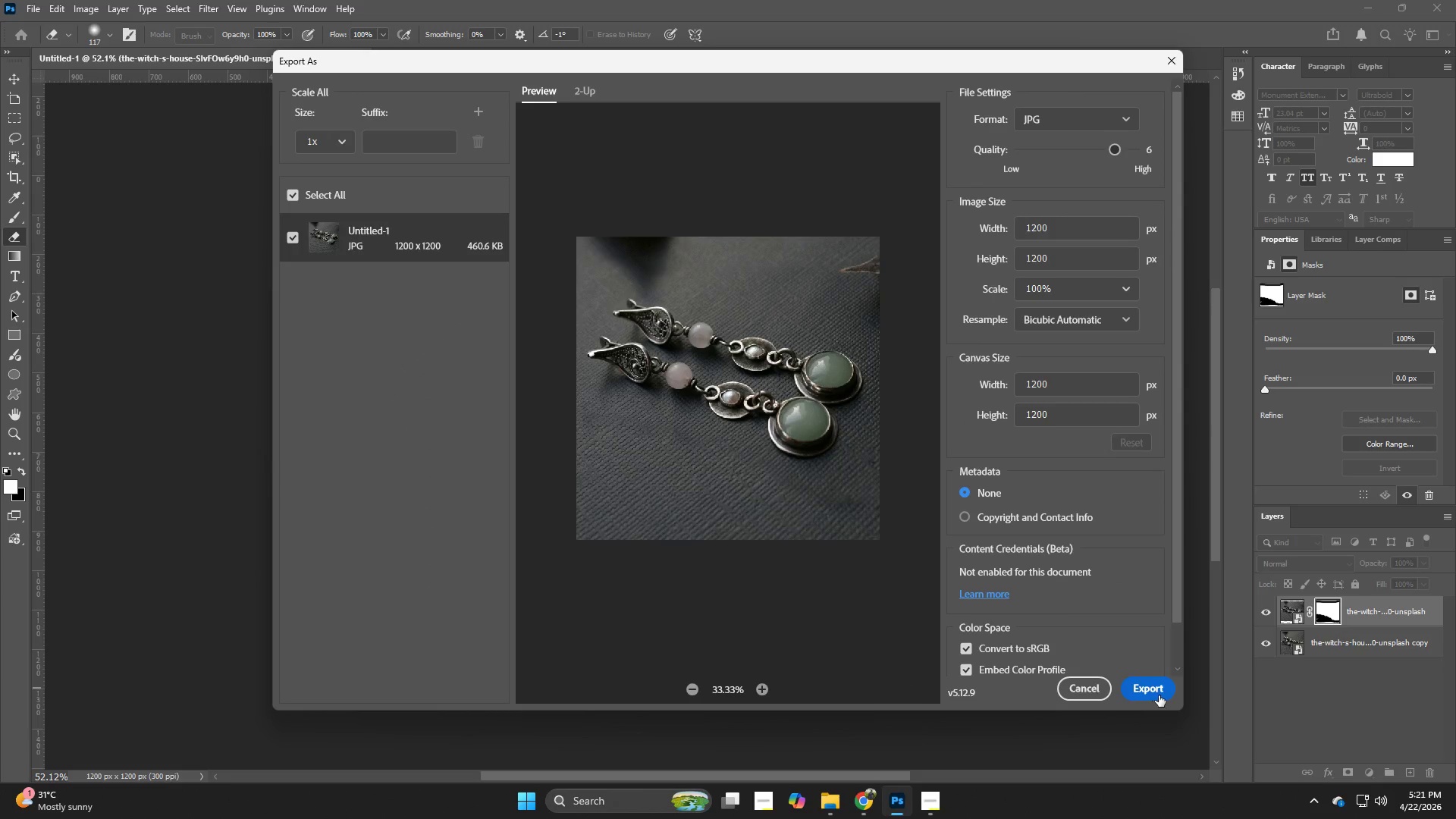 
left_click([1156, 686])
 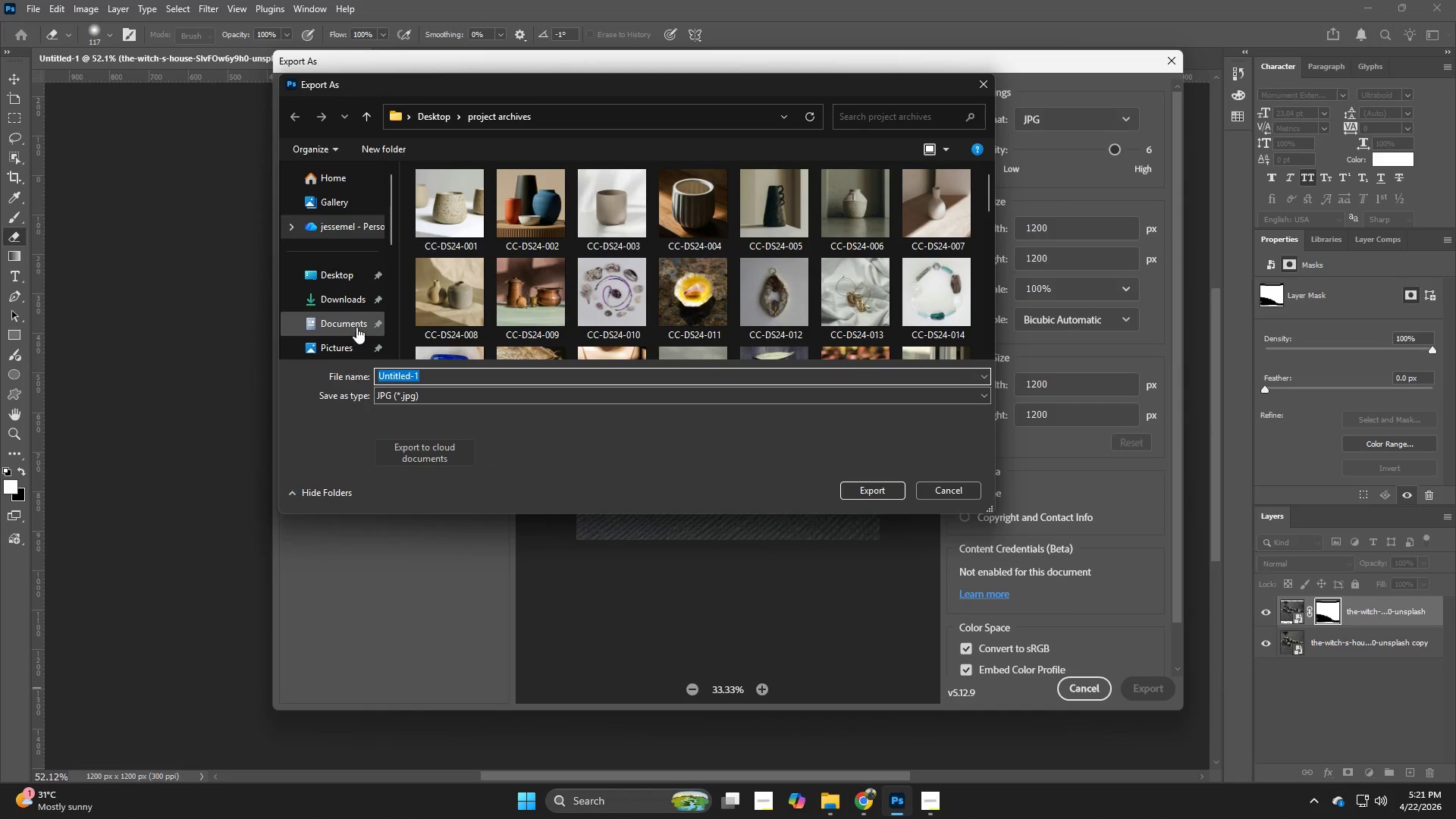 
left_click([347, 305])
 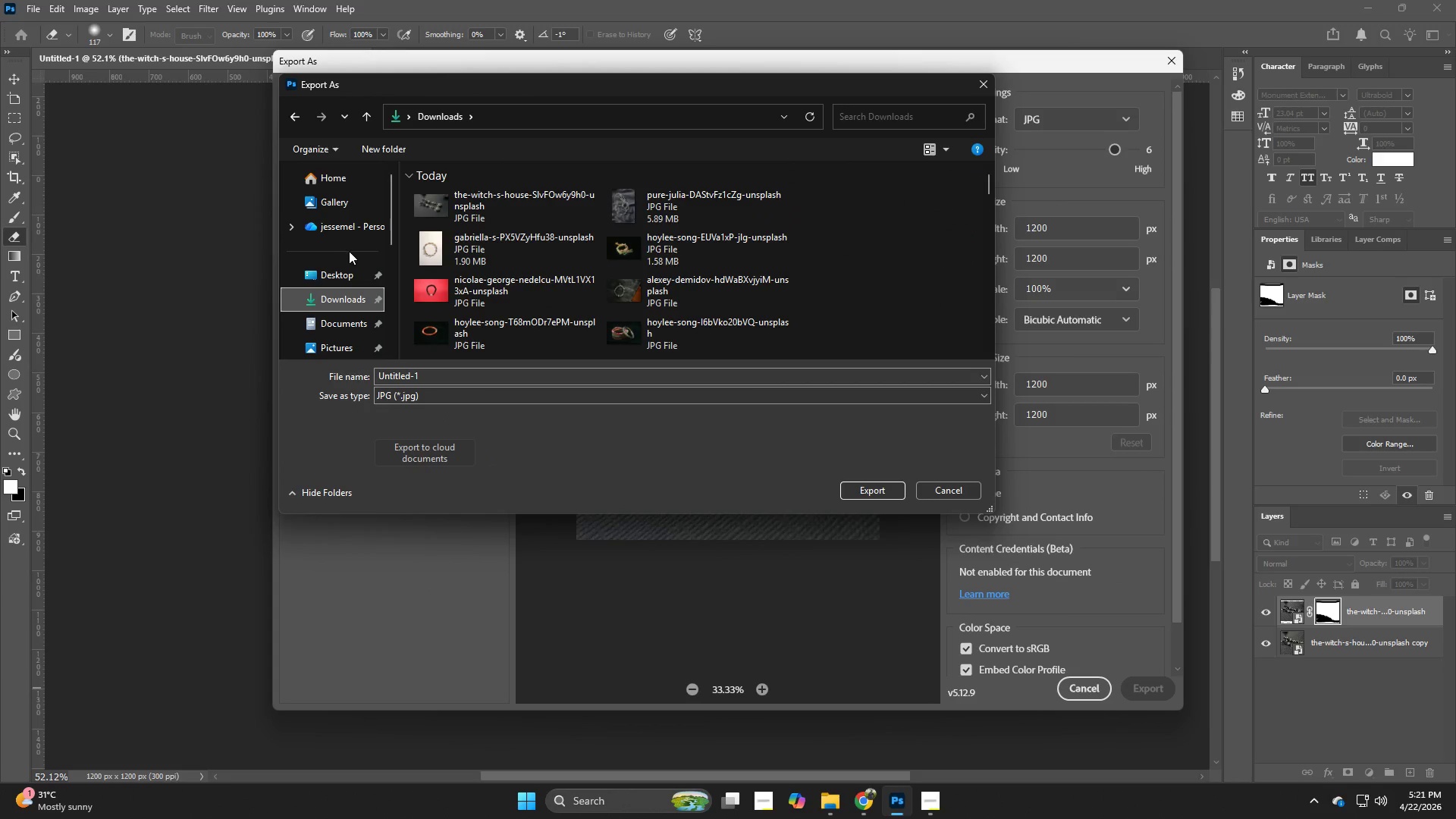 
left_click([334, 281])
 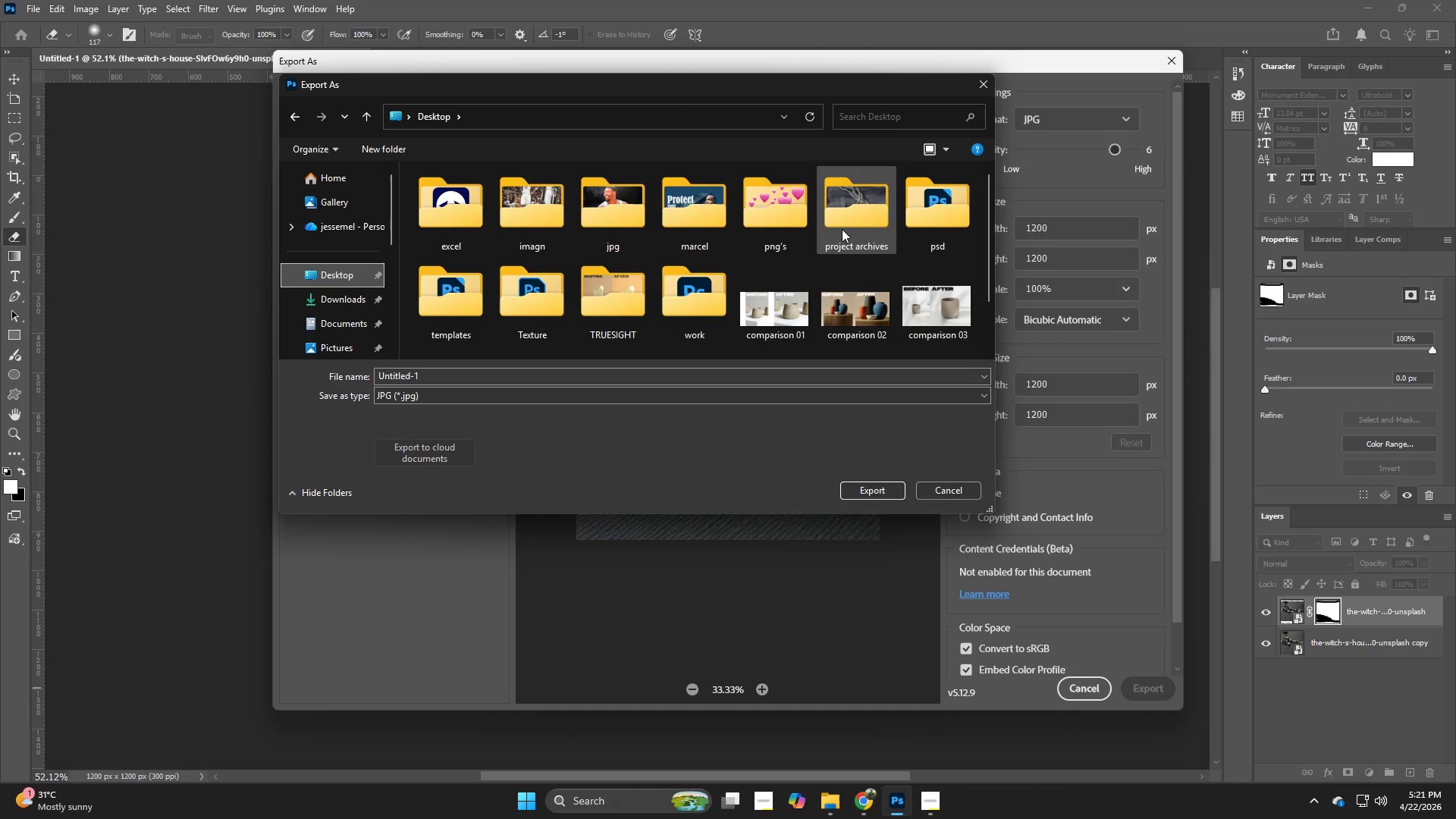 
double_click([842, 229])
 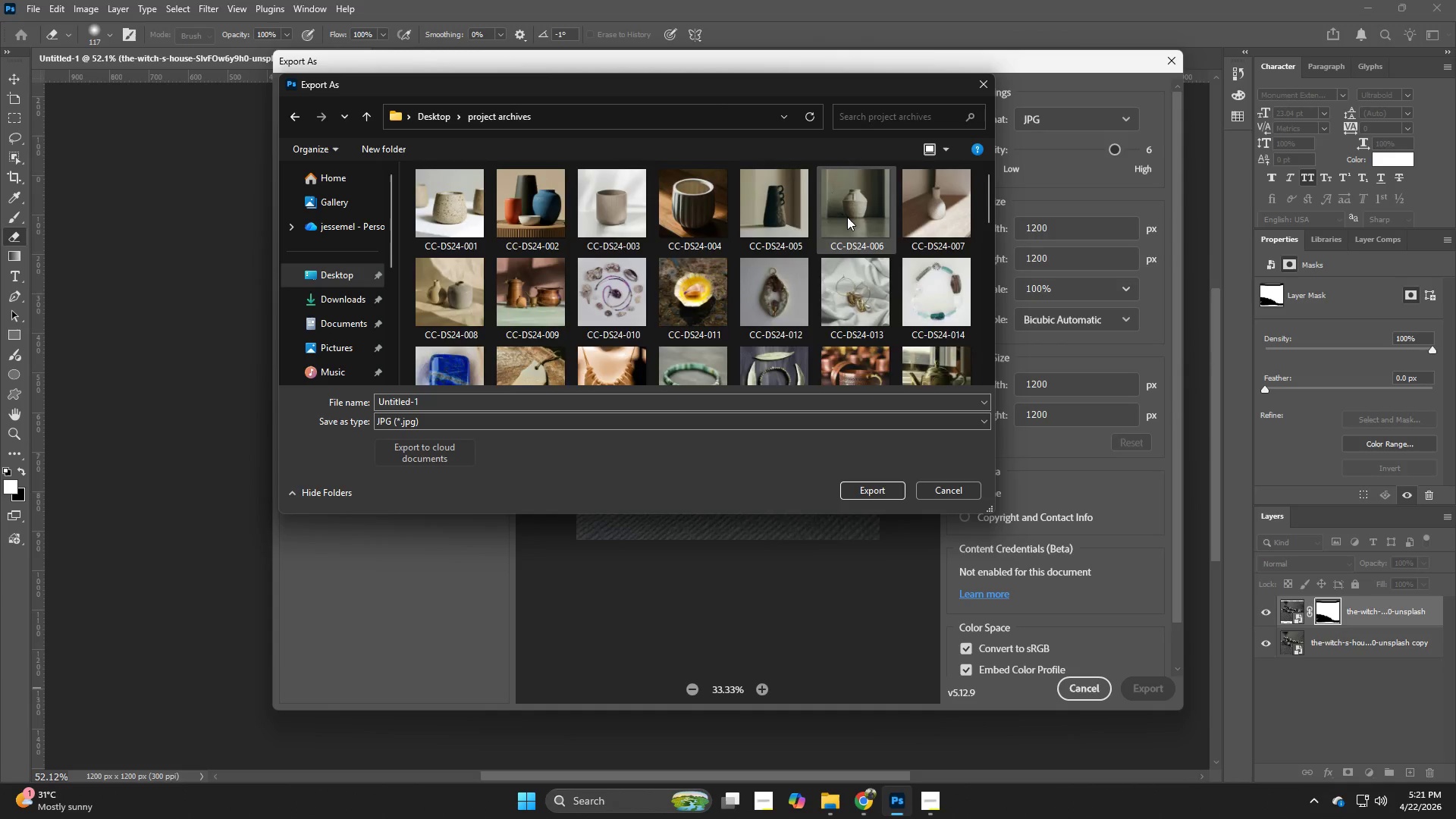 
left_click([858, 342])
 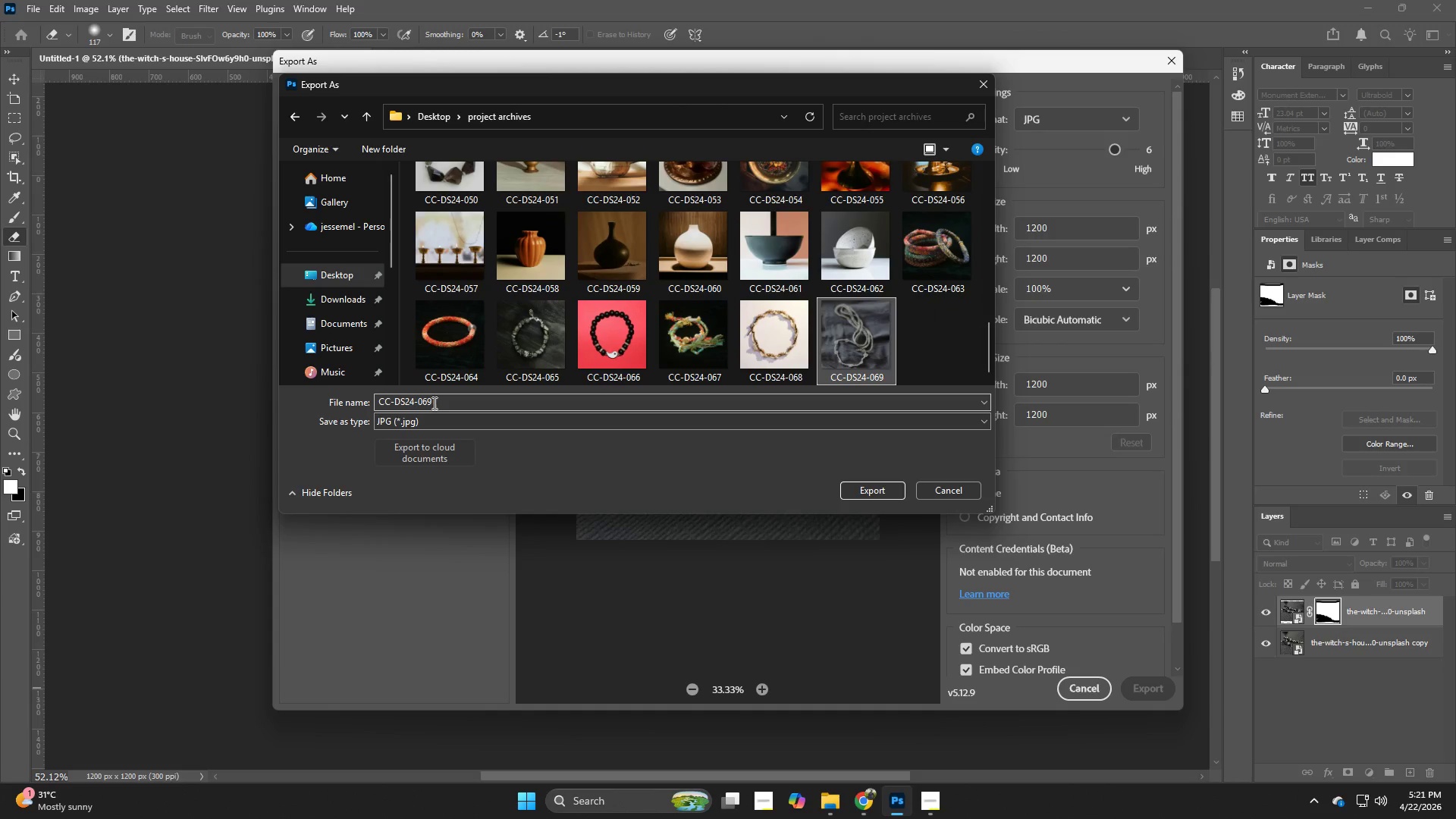 
double_click([433, 403])
 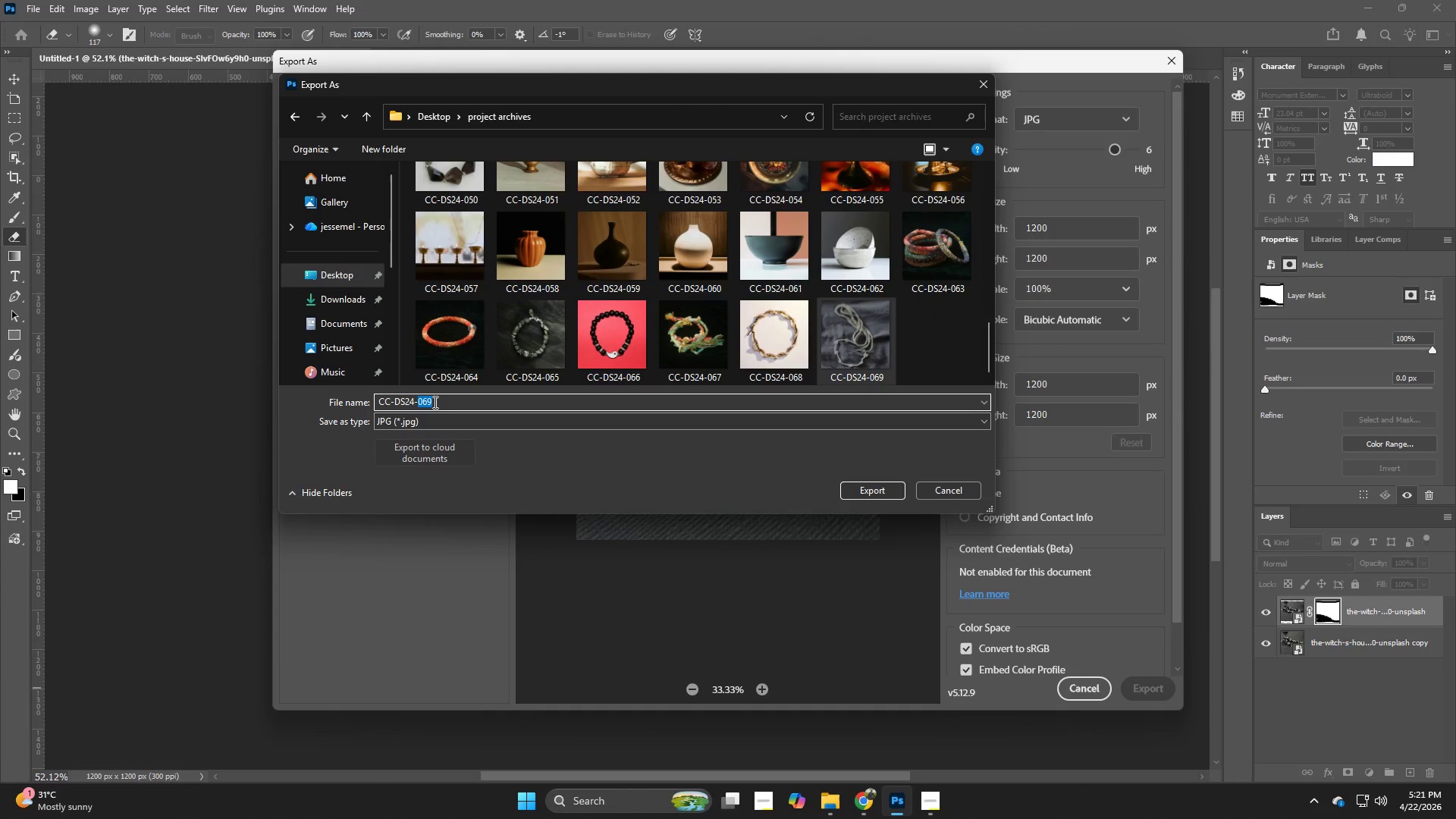 
left_click([434, 402])
 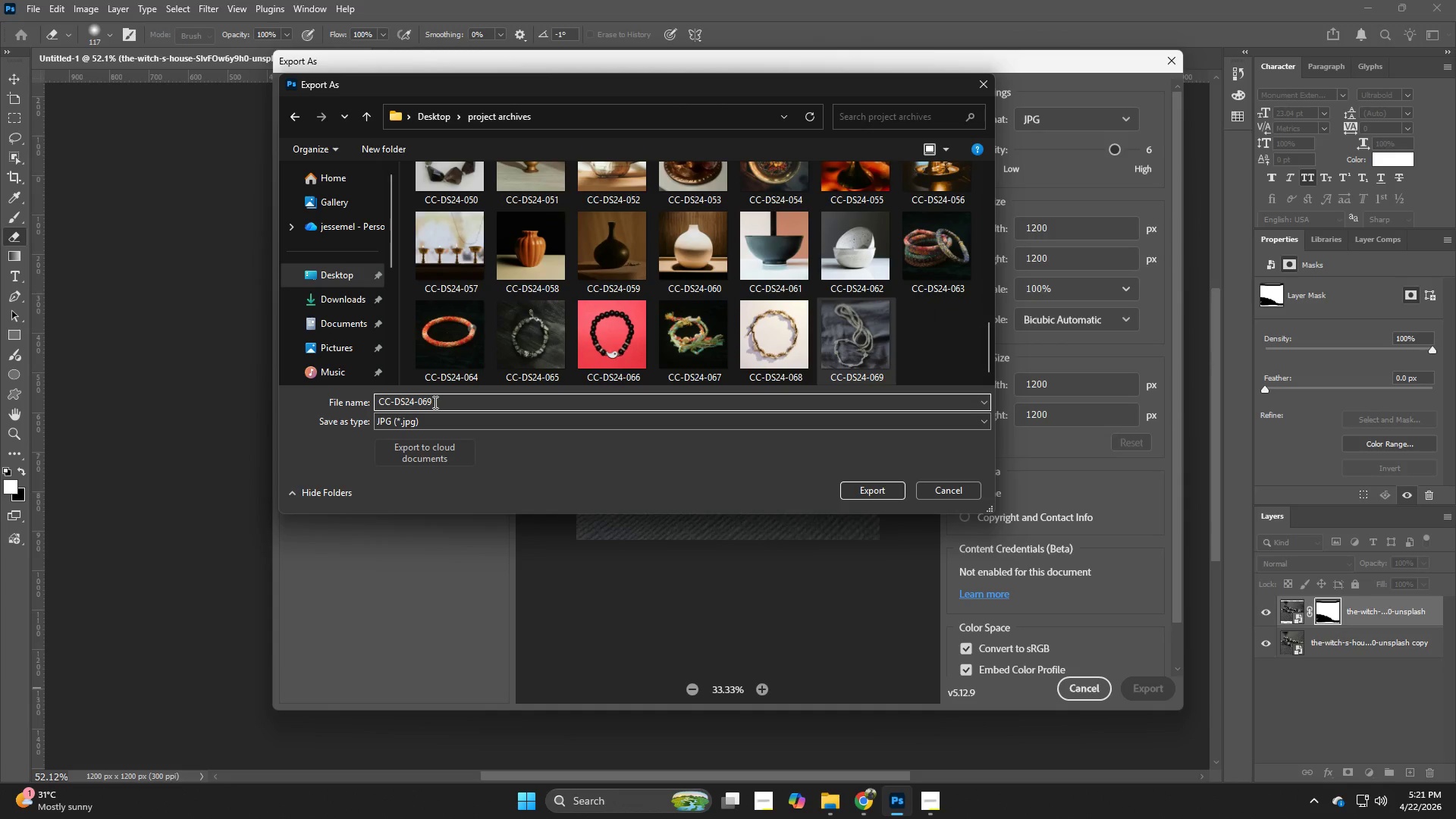 
scroll: coordinate [836, 223], scroll_direction: down, amount: 12.0
 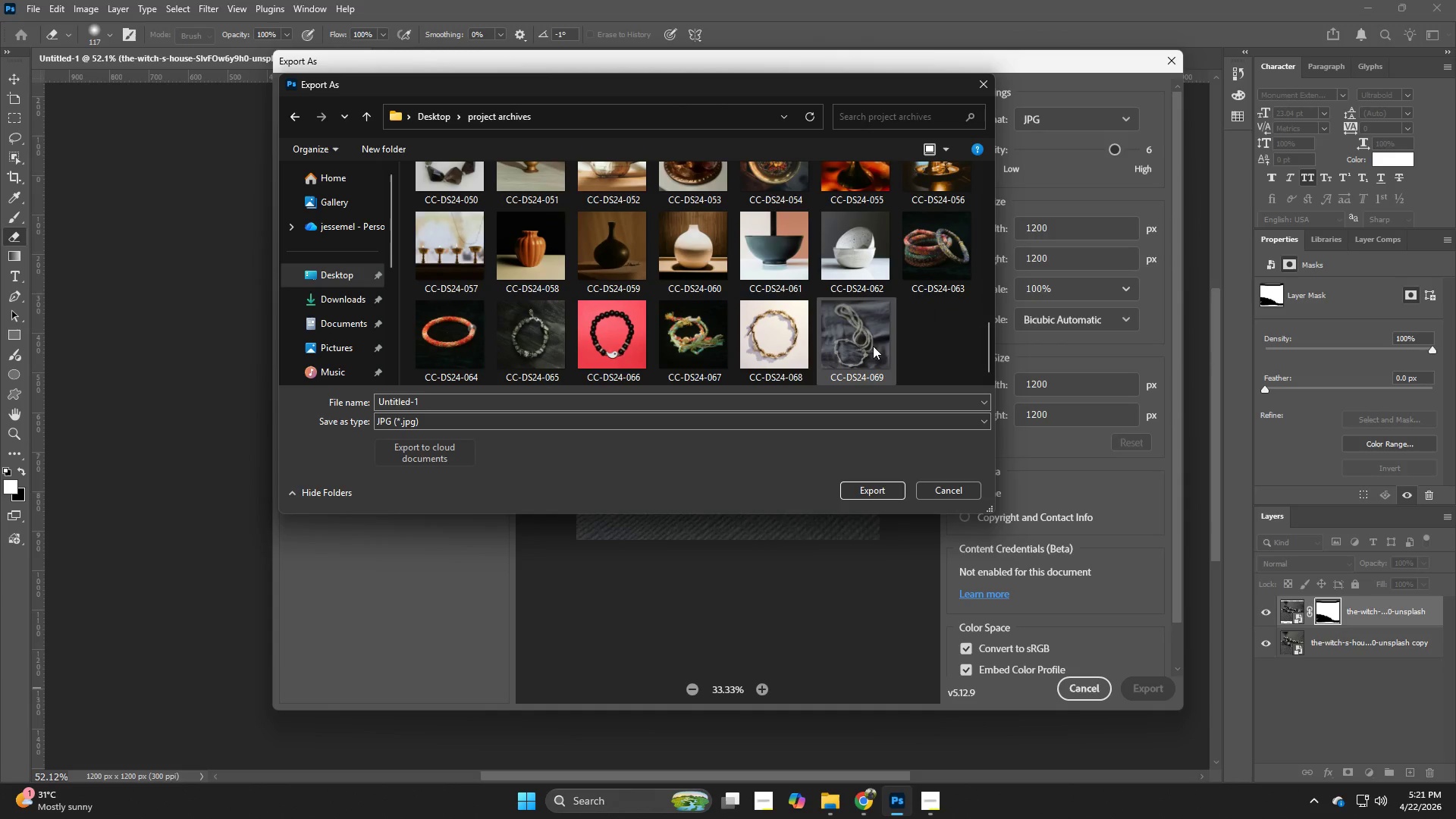 
key(Backspace)
key(Backspace)
type(70)
key(NumpadEnter)
 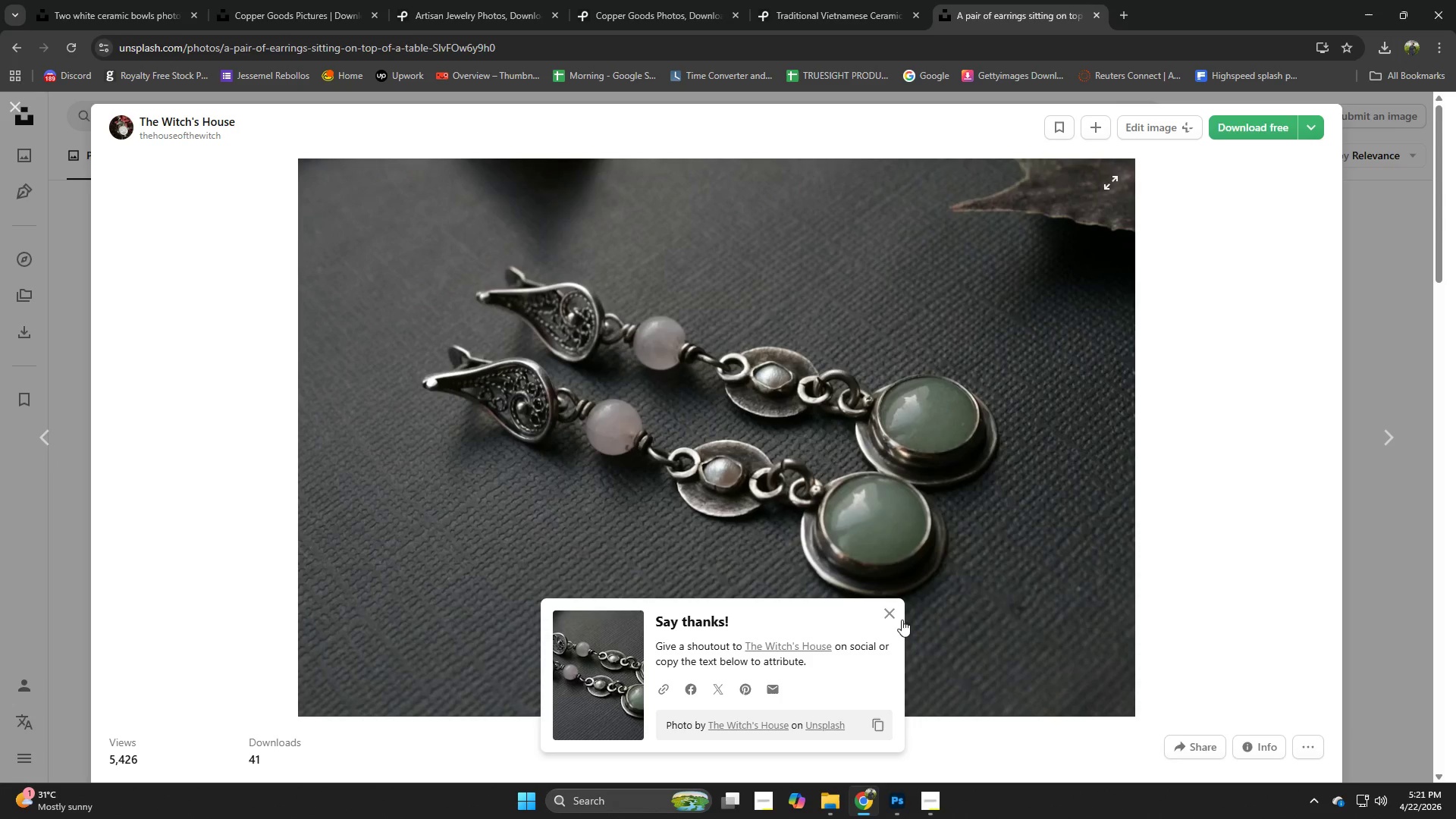 
scroll: coordinate [1116, 238], scroll_direction: down, amount: 7.0
 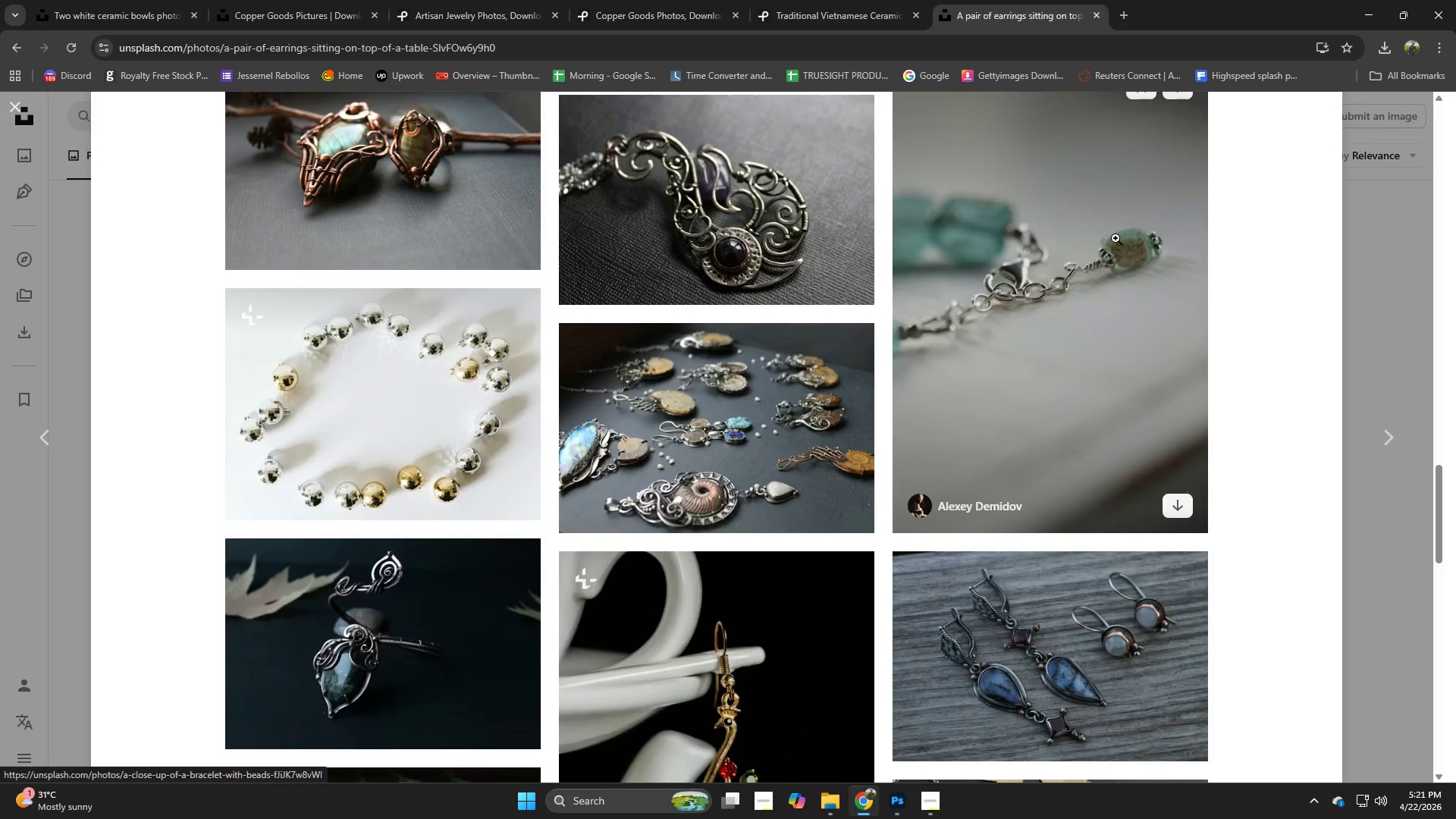 
left_click([436, 364])
 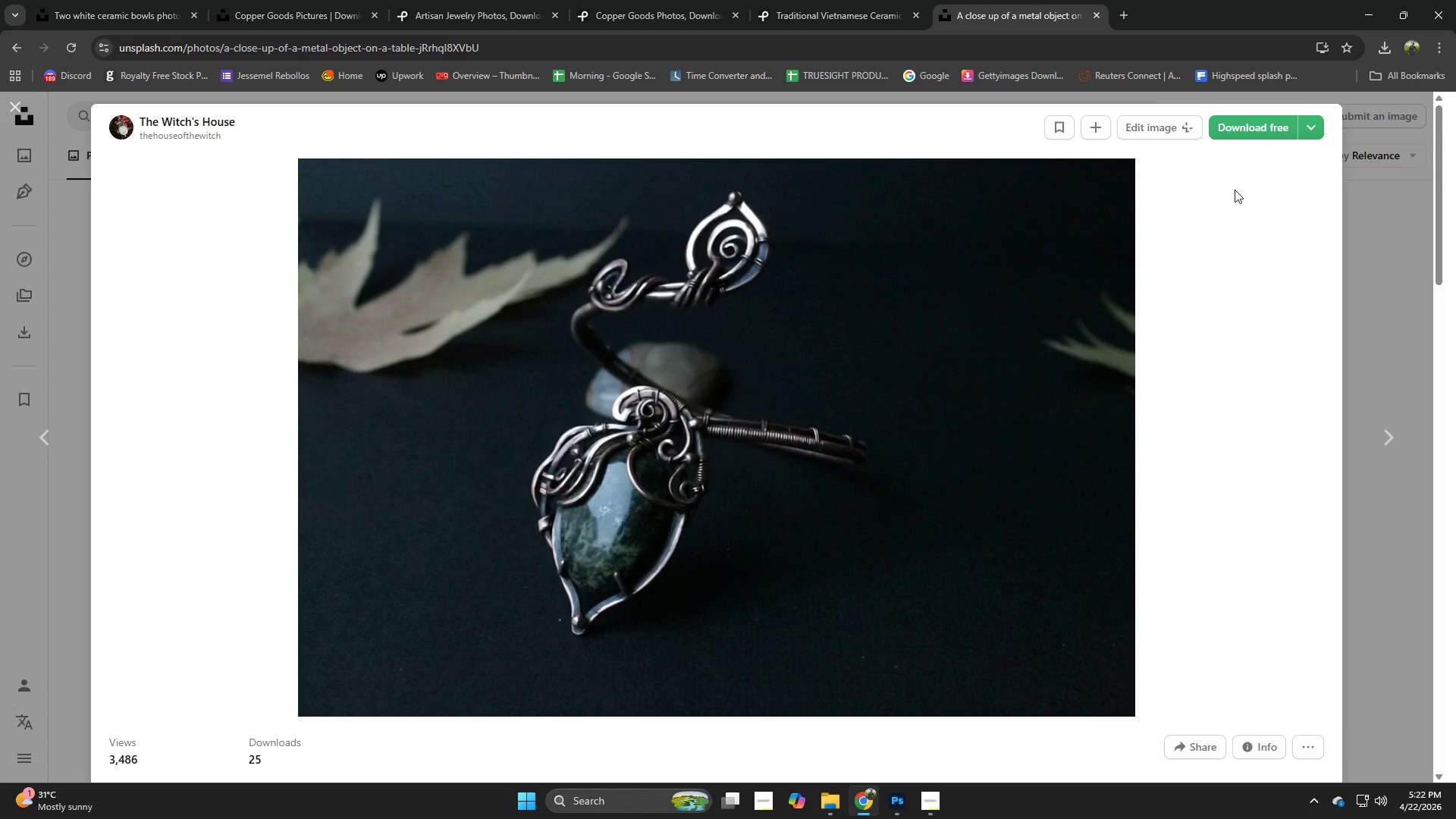 
scroll: coordinate [1116, 238], scroll_direction: down, amount: 1.0
 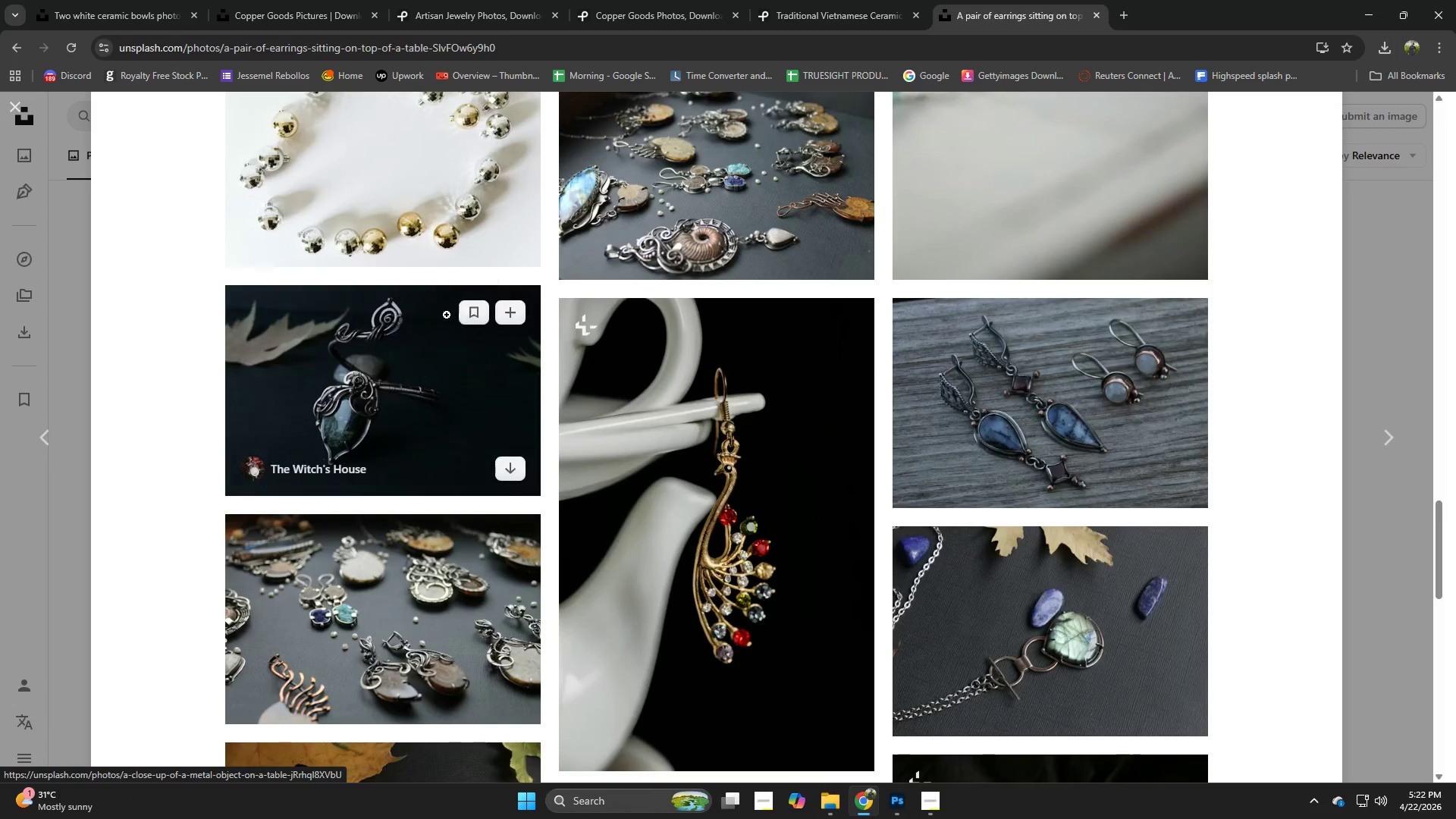 
left_click([1254, 121])
 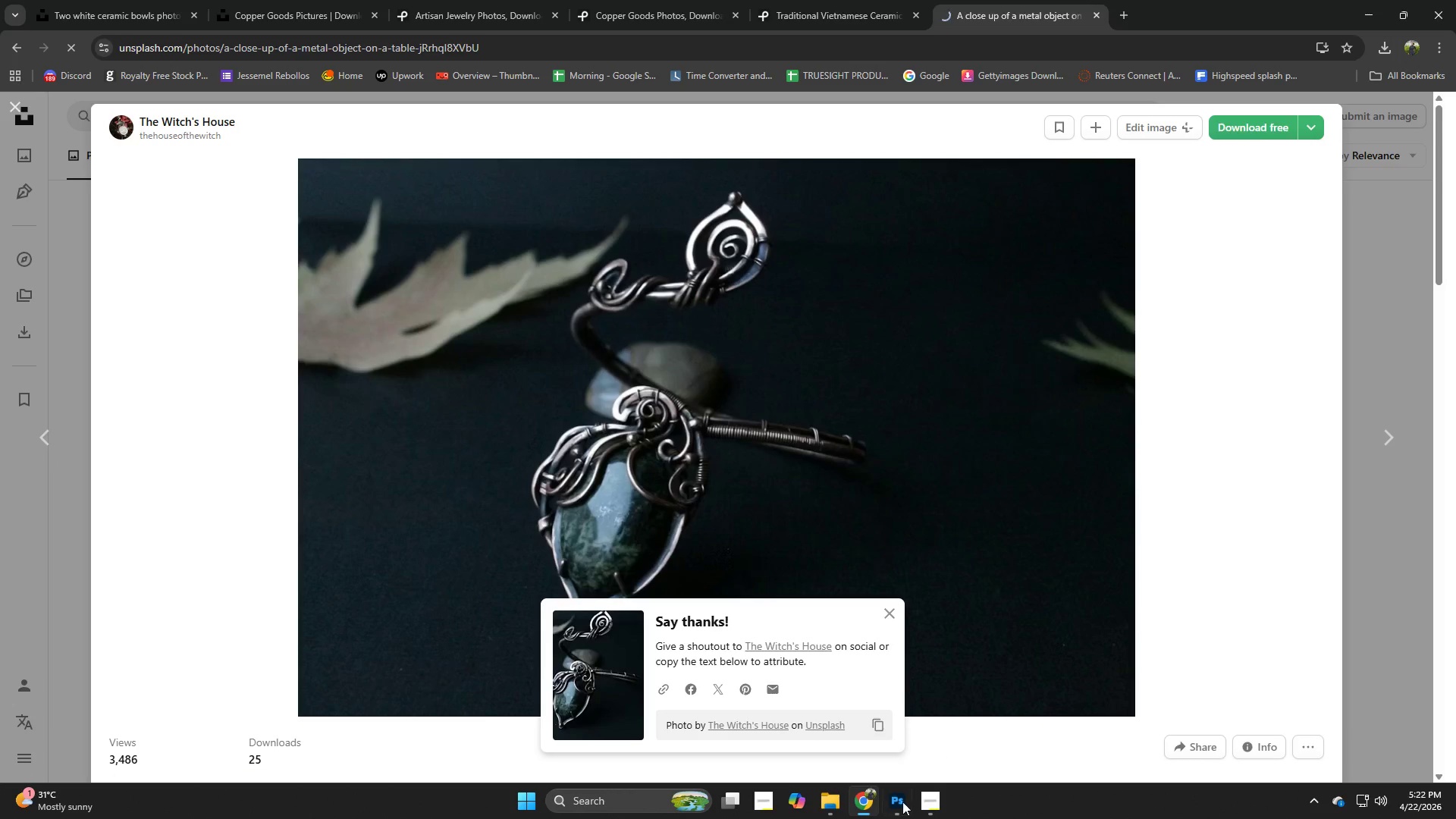 
left_click([890, 813])
 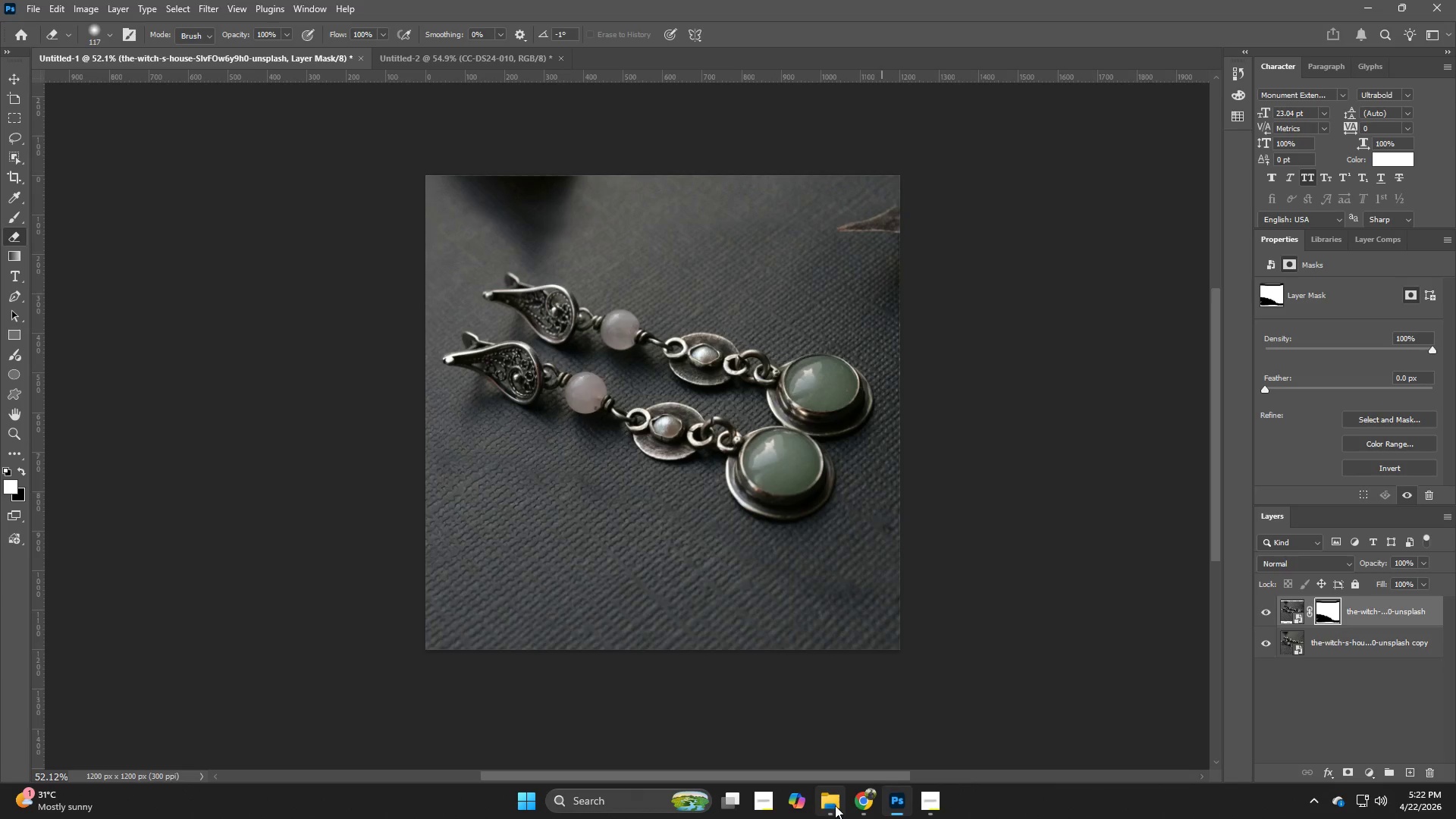 
left_click([835, 805])
 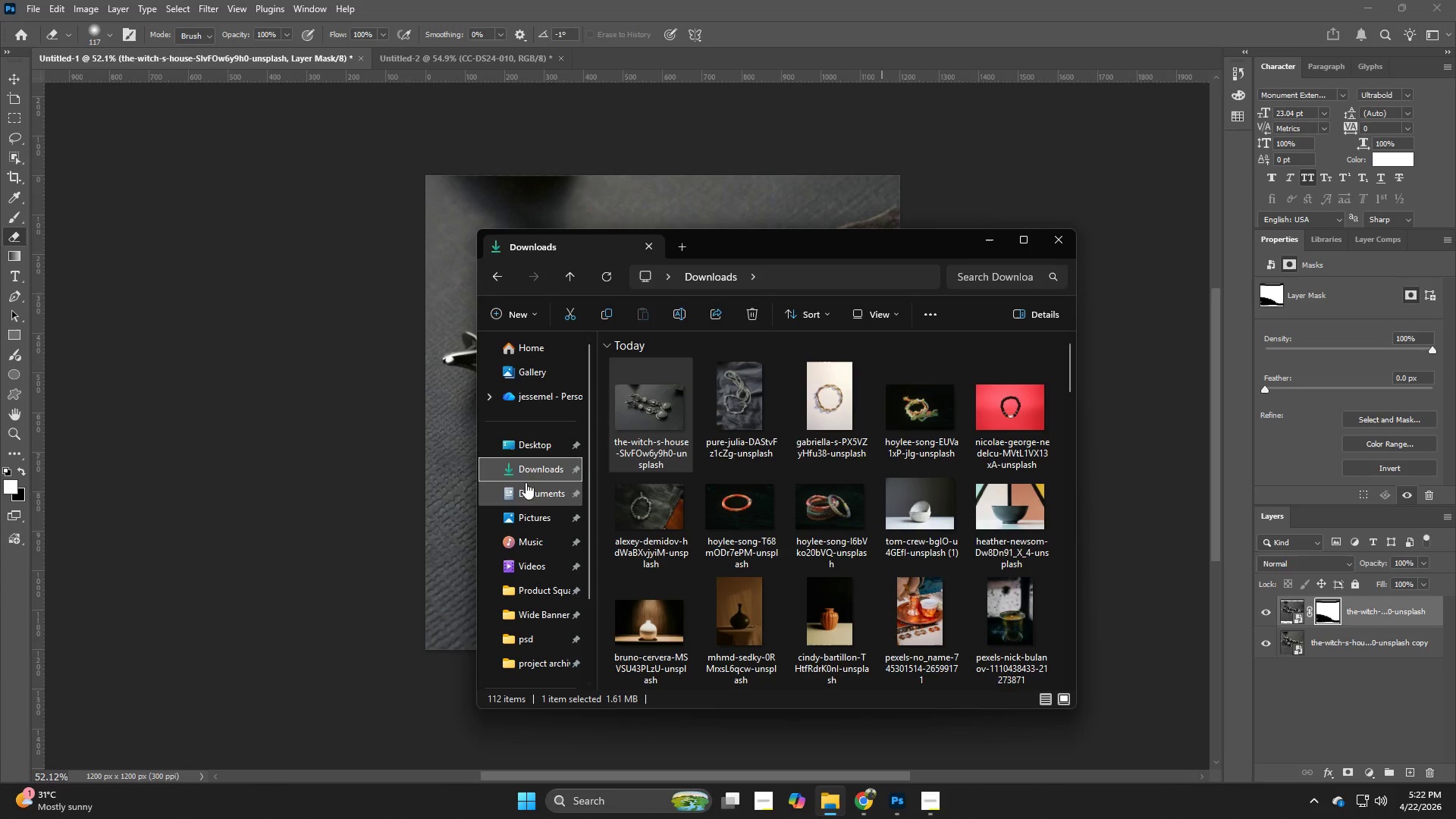 
left_click([538, 474])
 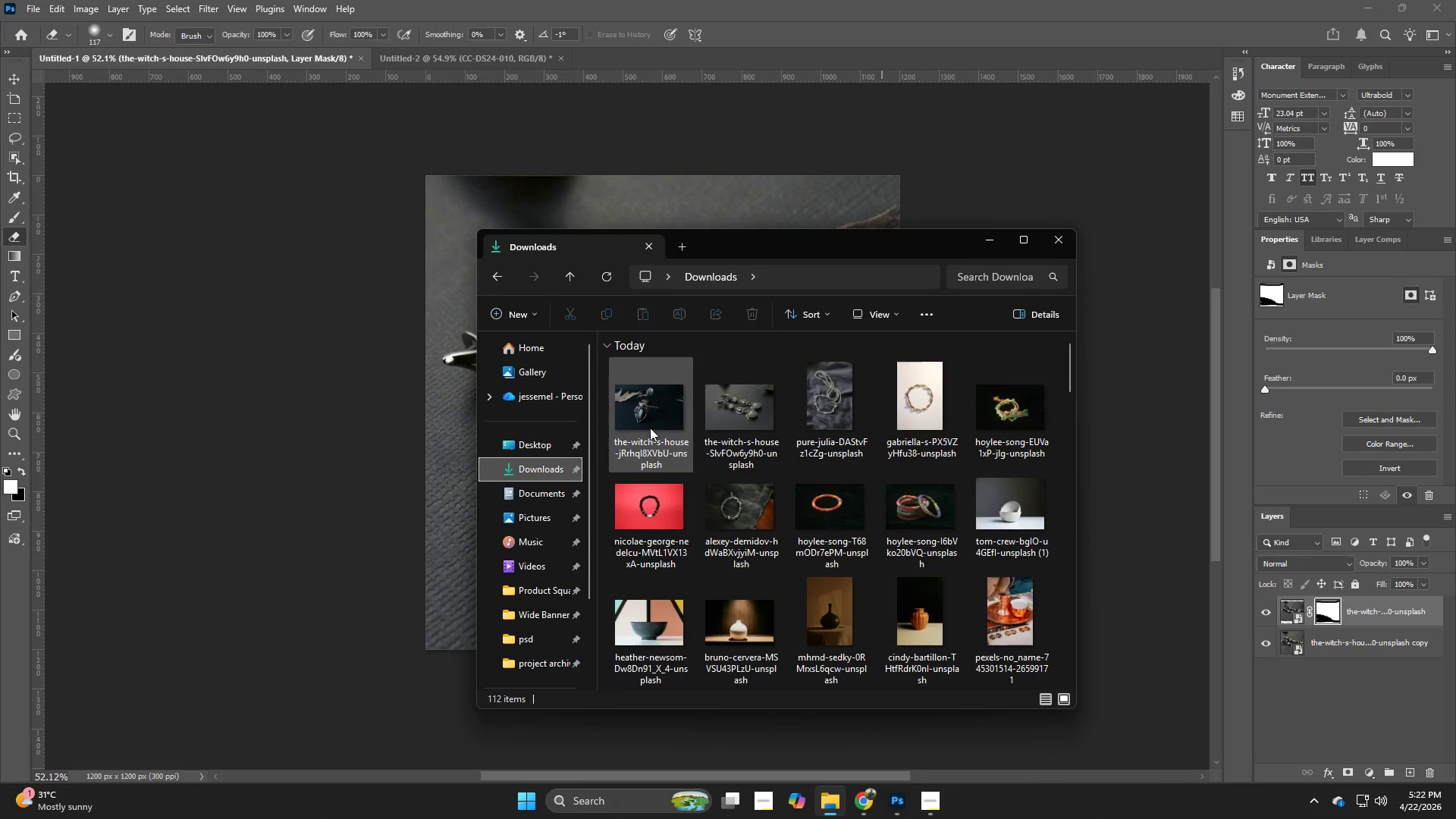 
left_click_drag(start_coordinate=[650, 428], to_coordinate=[265, 397])
 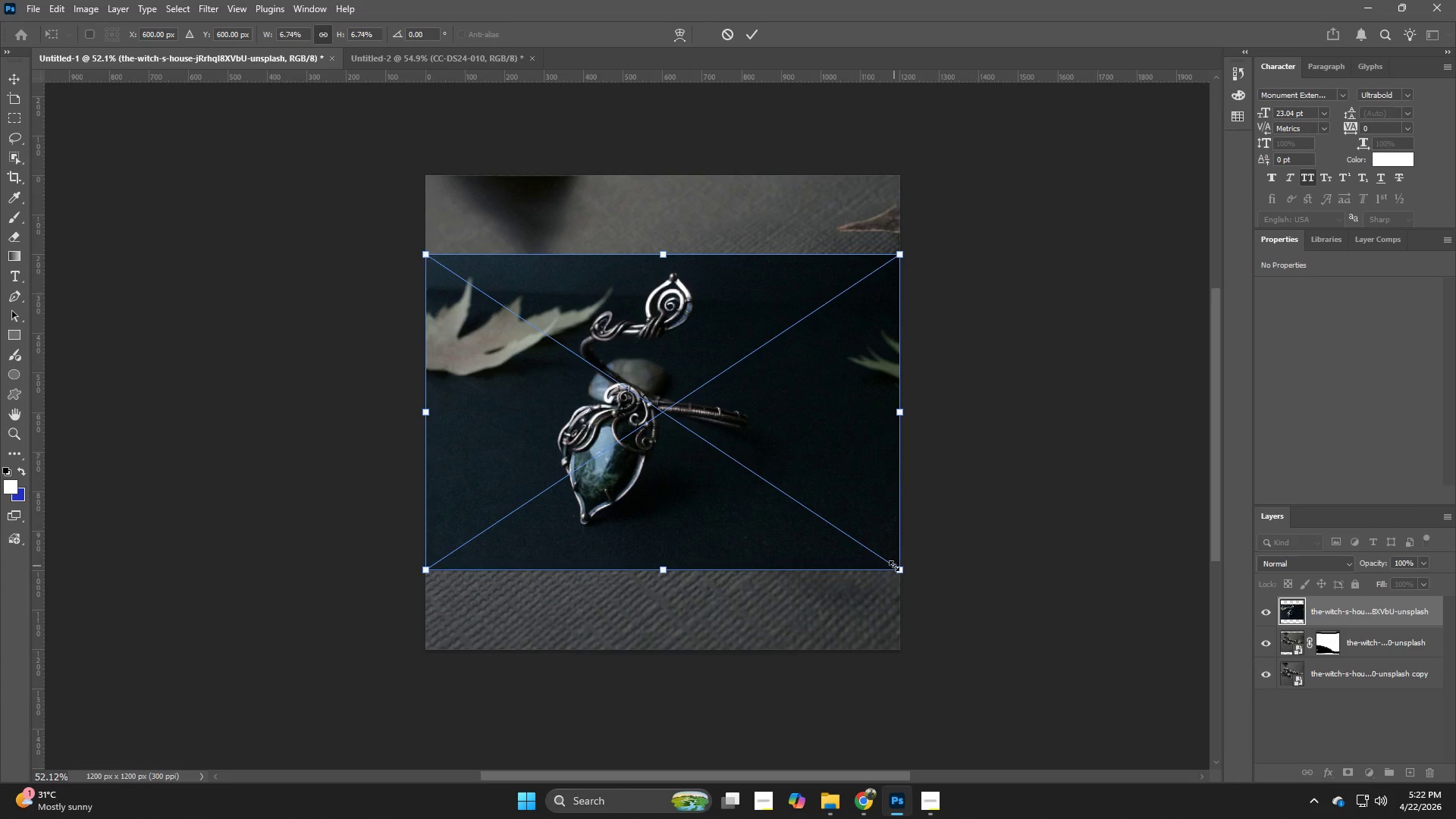 
left_click_drag(start_coordinate=[894, 567], to_coordinate=[1053, 594])
 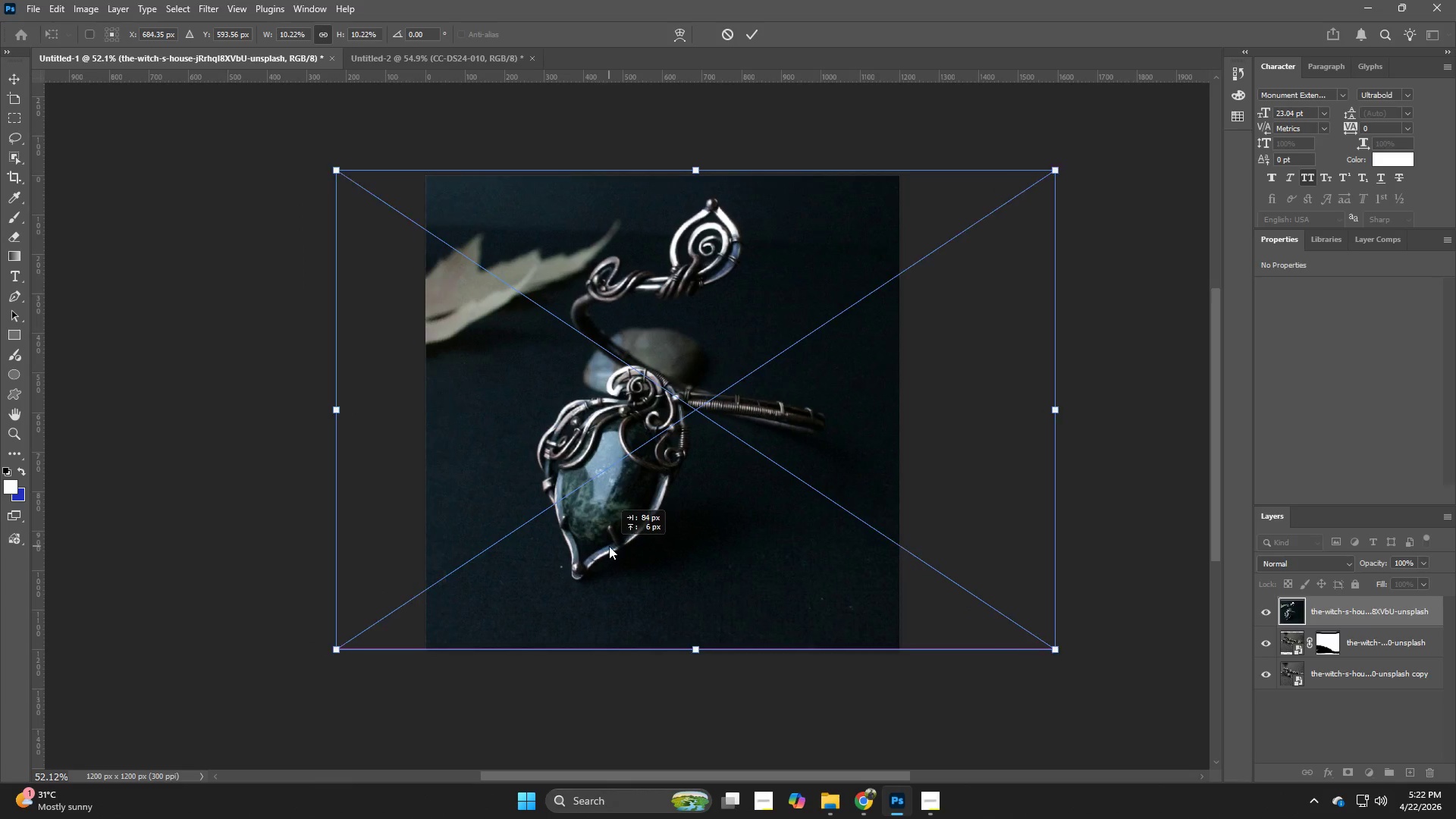 
hold_key(key=AltLeft, duration=1.7)
 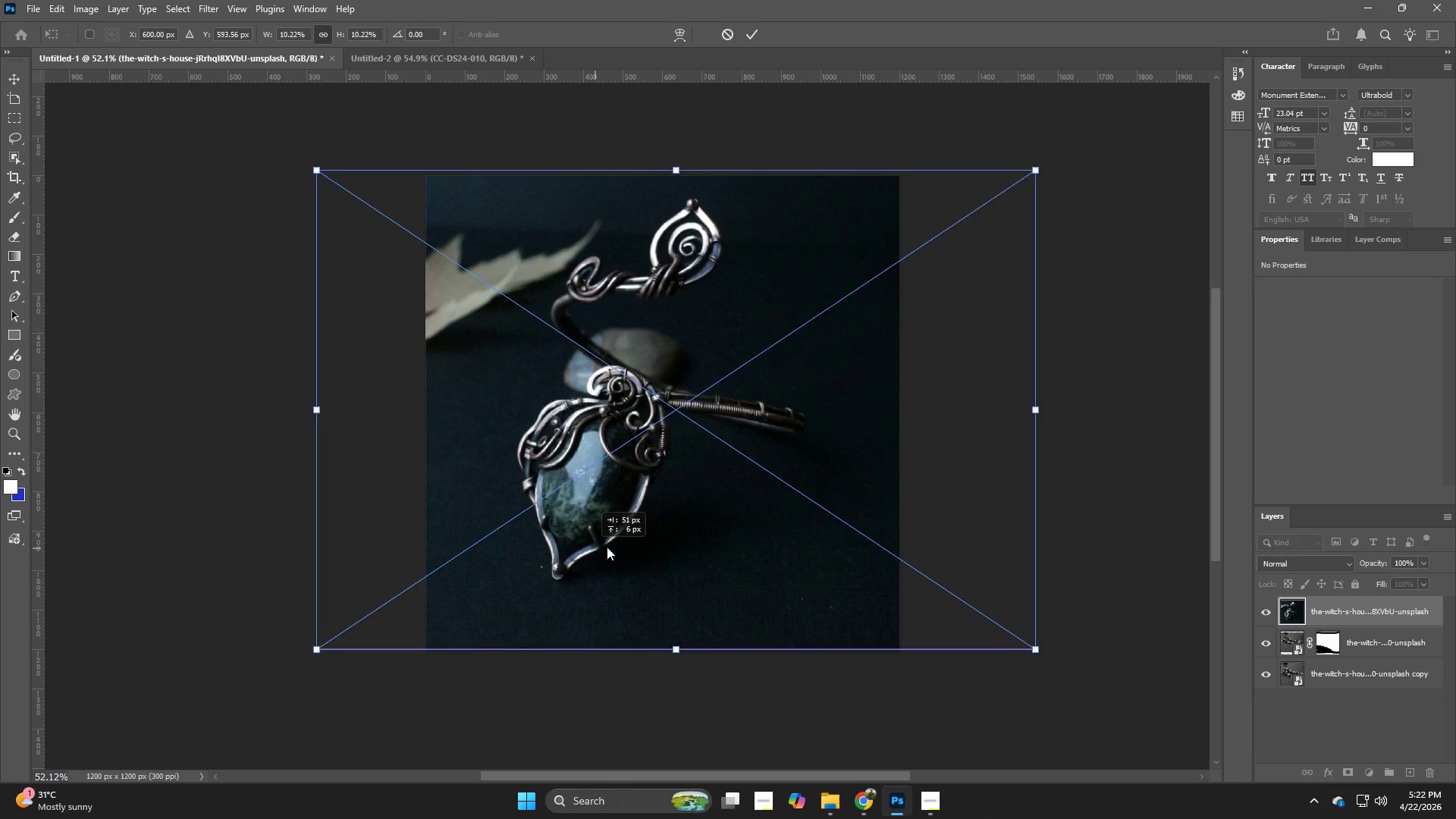 
left_click_drag(start_coordinate=[576, 552], to_coordinate=[597, 546])
 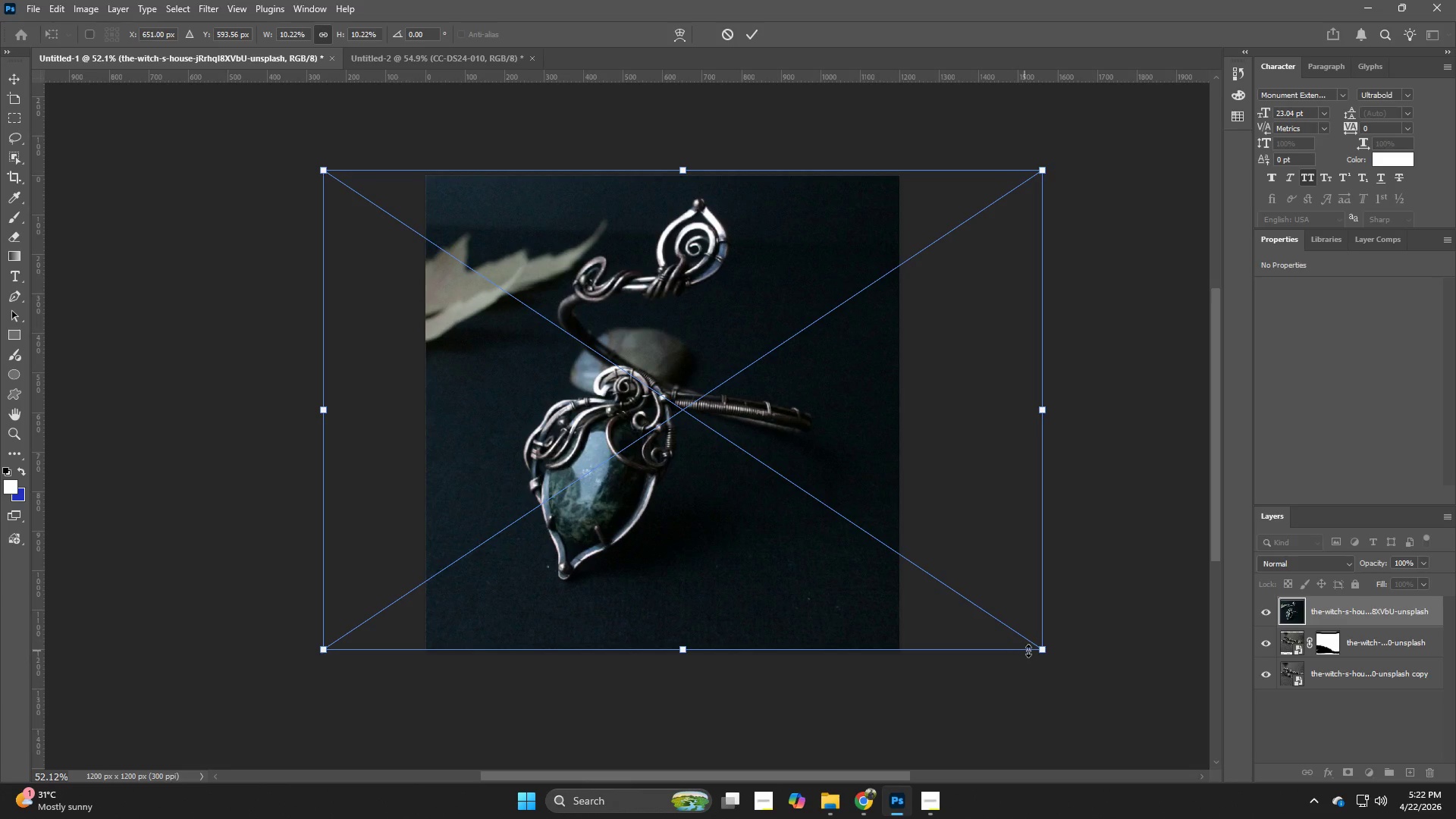 
left_click_drag(start_coordinate=[714, 512], to_coordinate=[716, 527])
 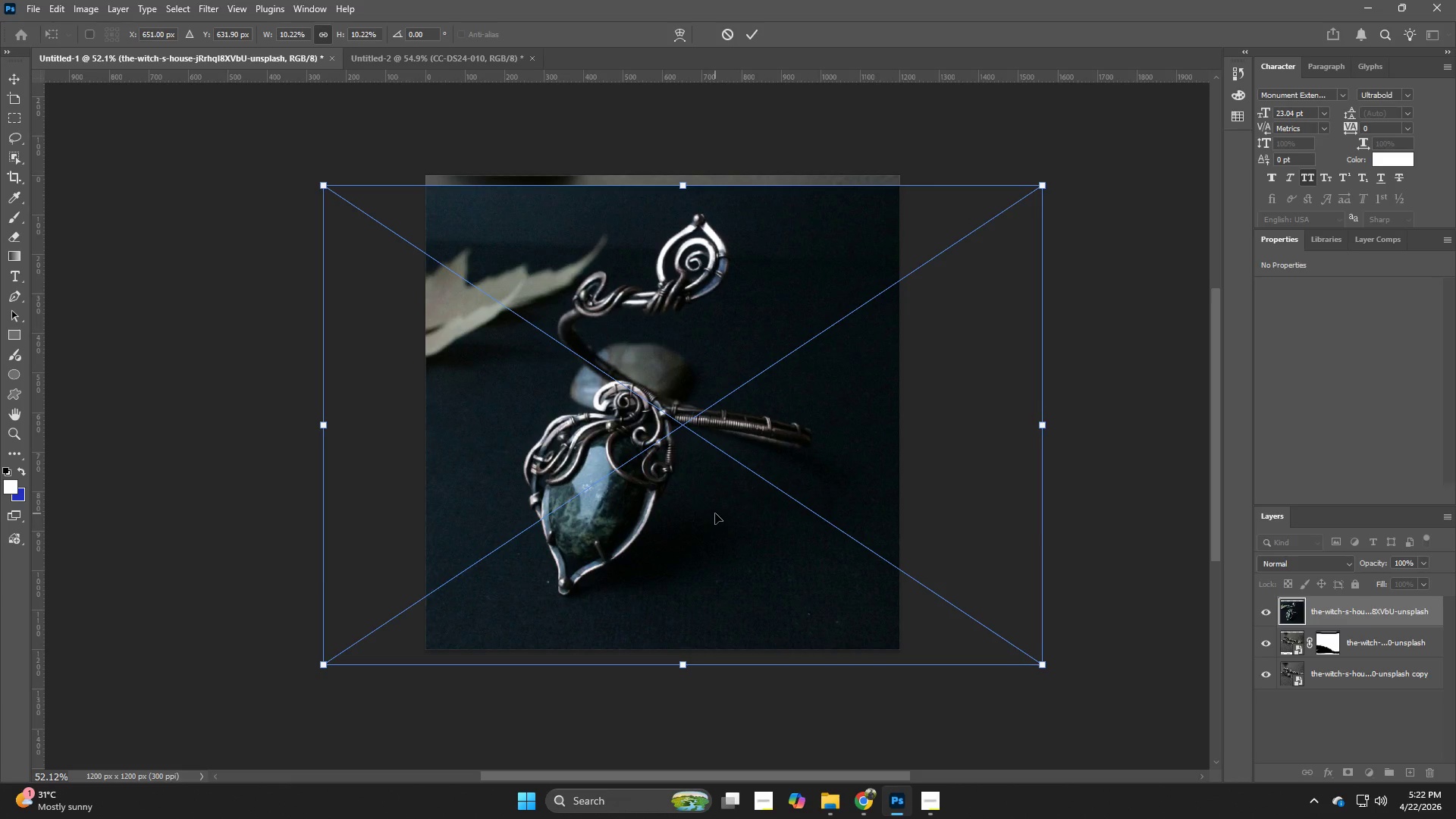 
left_click_drag(start_coordinate=[715, 513], to_coordinate=[715, 506])
 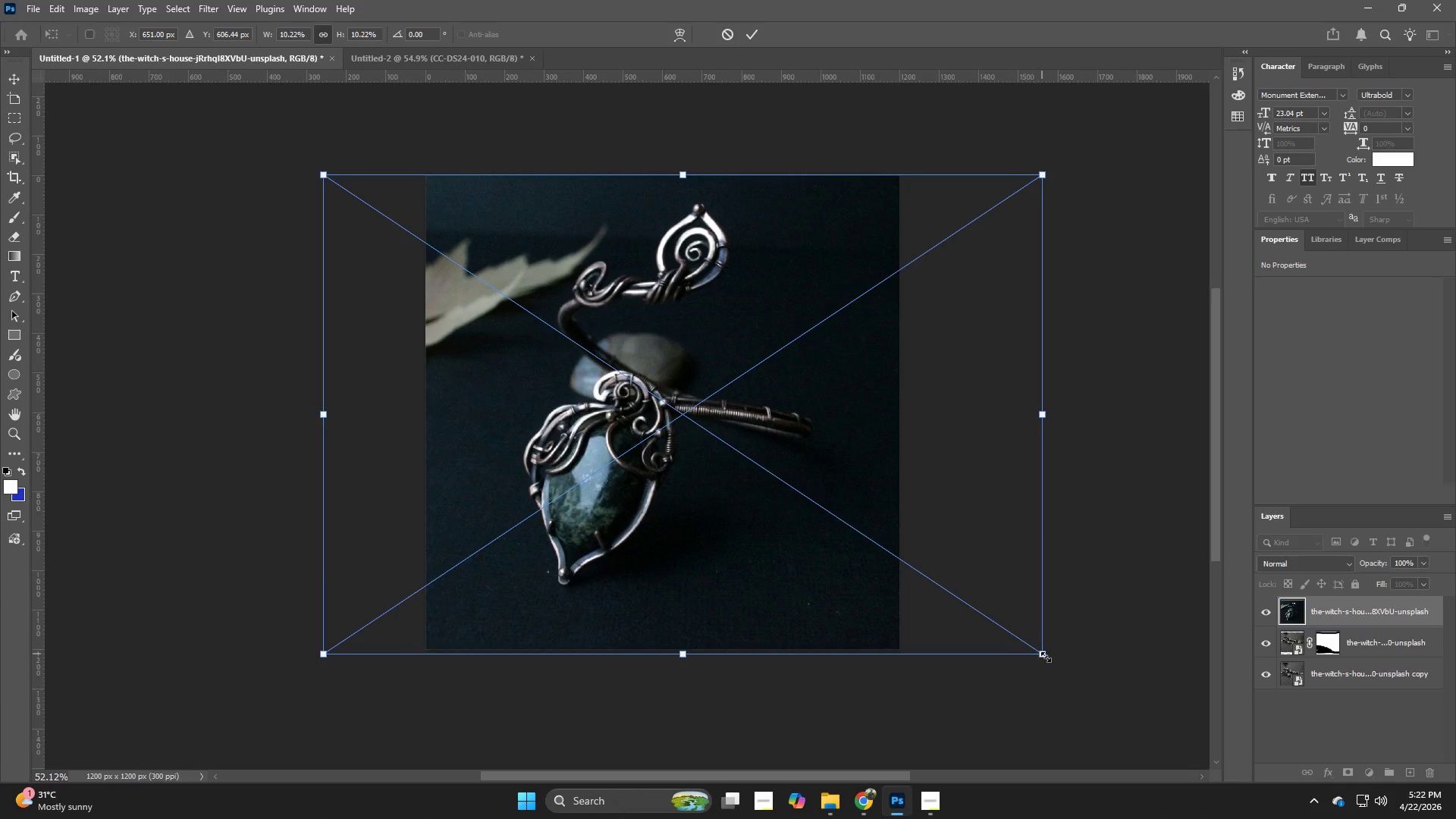 
left_click_drag(start_coordinate=[1046, 657], to_coordinate=[1062, 666])
 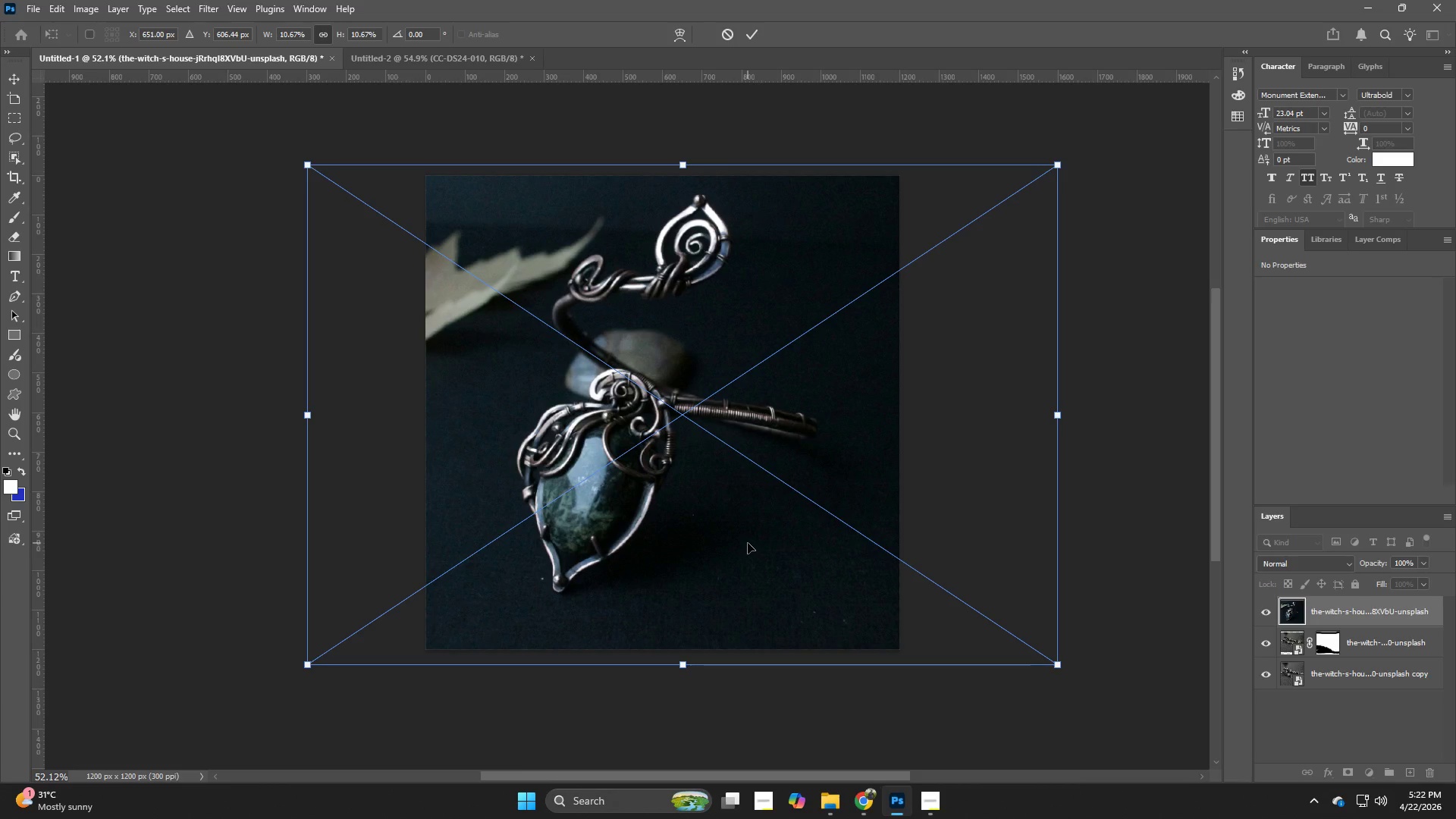 
hold_key(key=AltLeft, duration=0.73)
 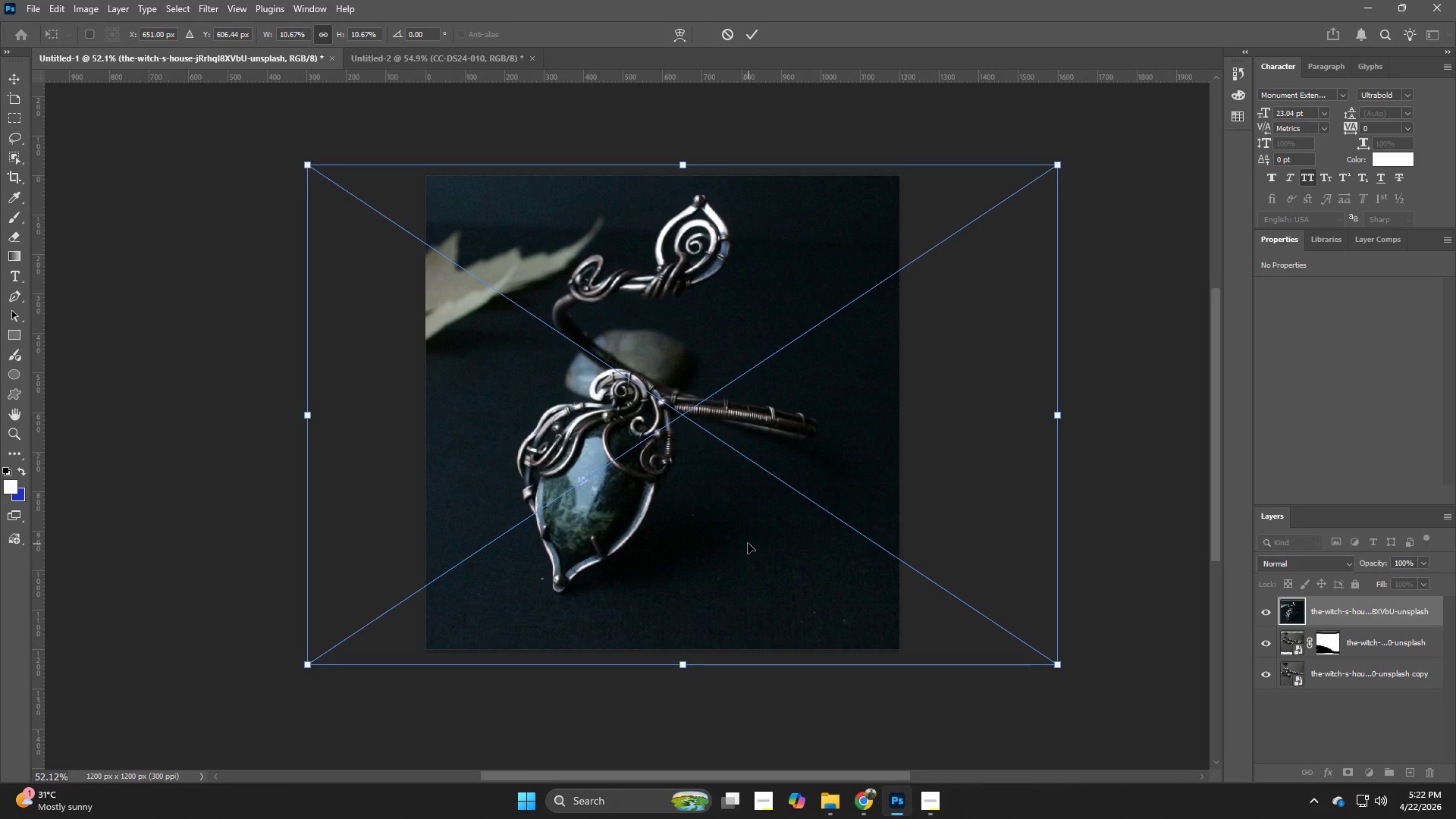 
left_click_drag(start_coordinate=[748, 543], to_coordinate=[751, 553])
 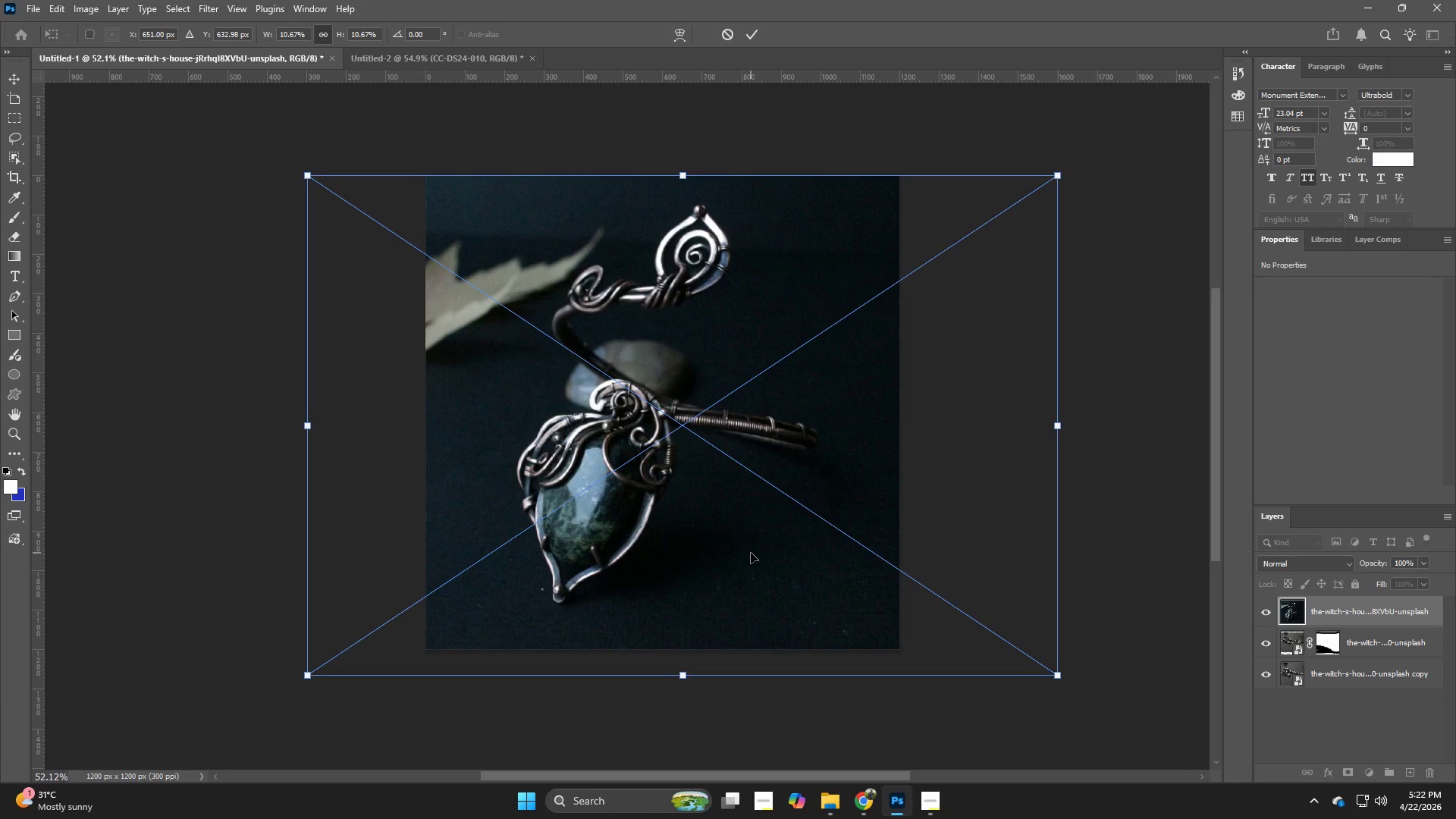 
key(ArrowRight)
 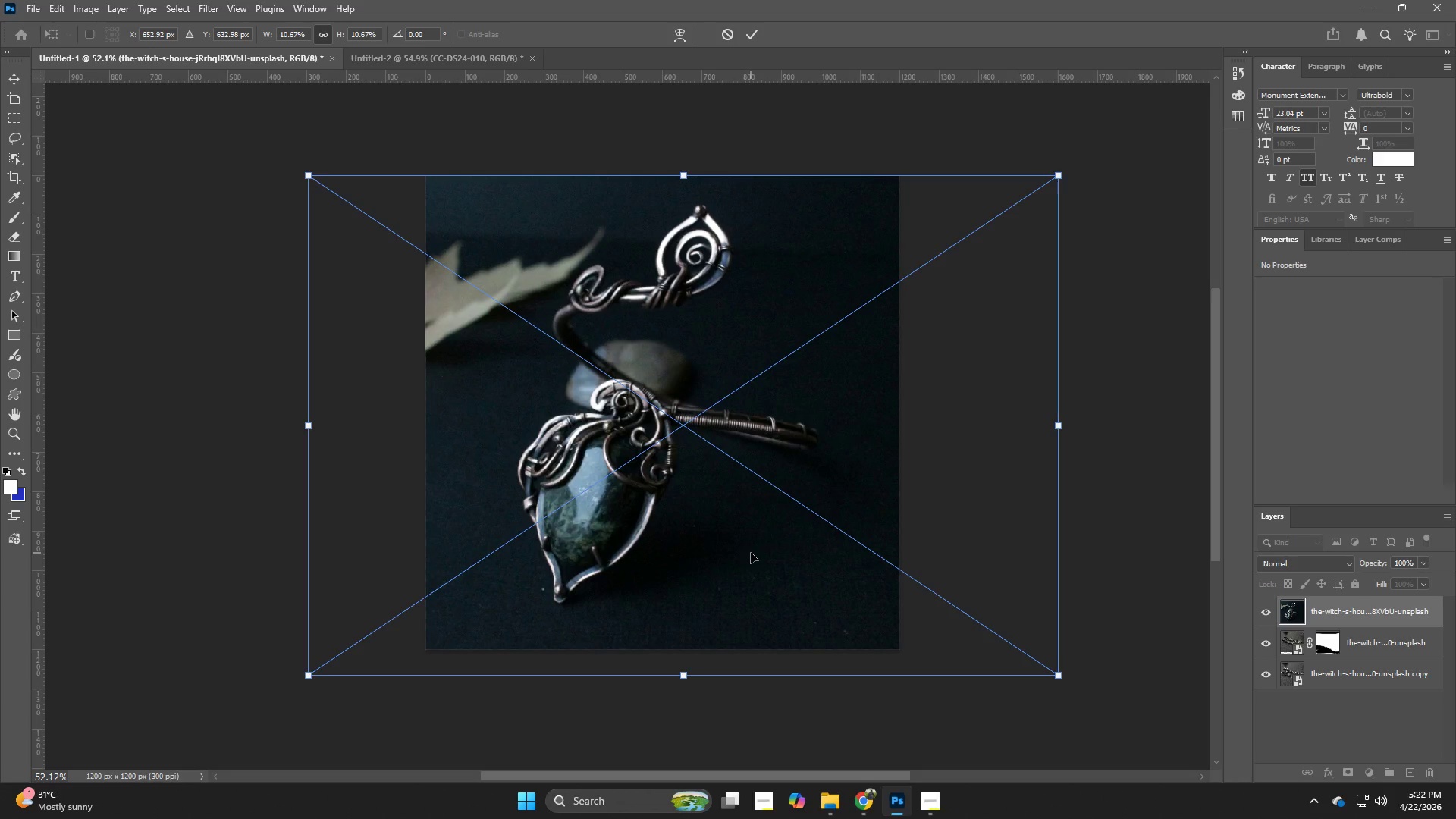 
key(ArrowLeft)
 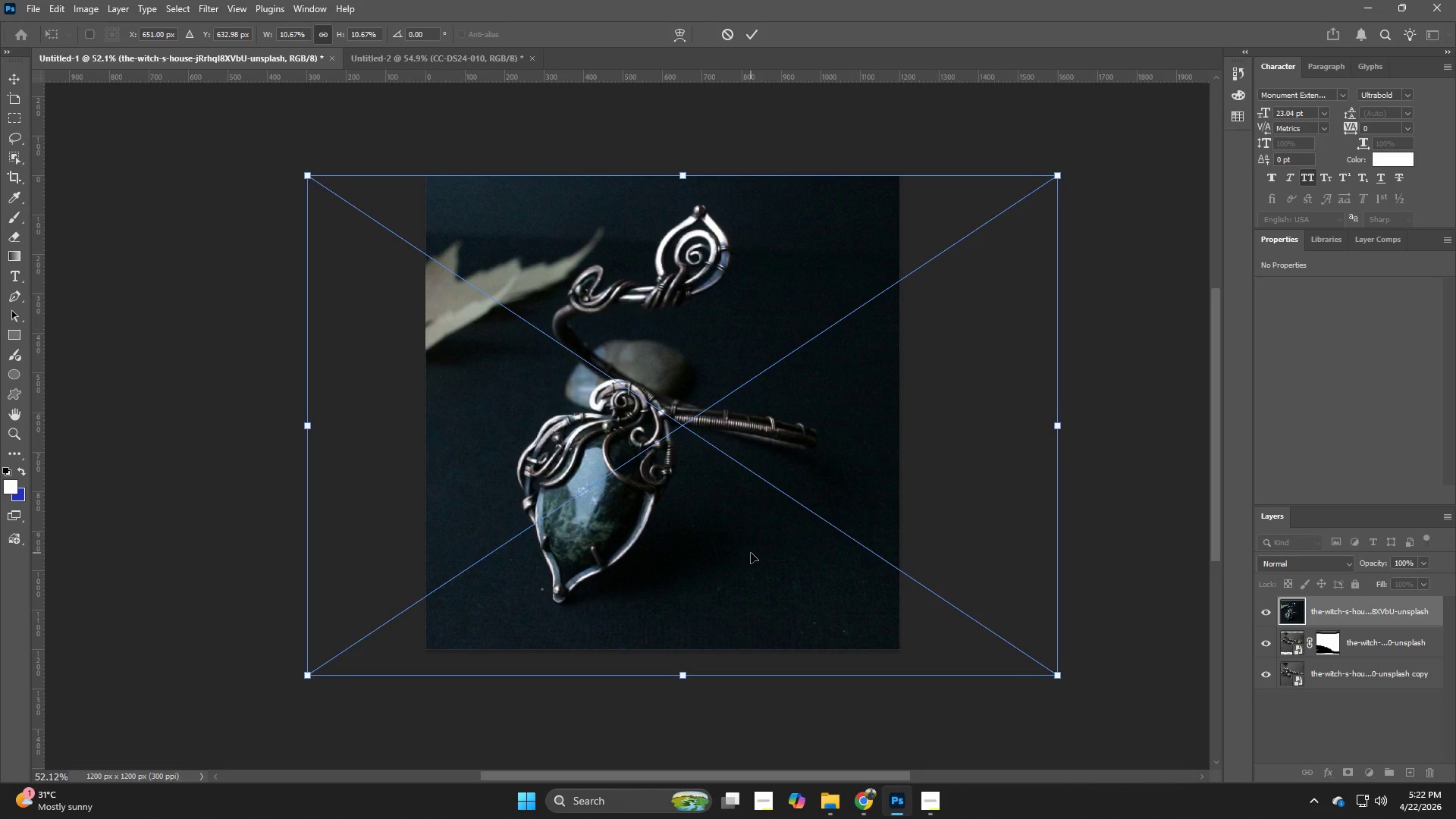 
key(ArrowLeft)
 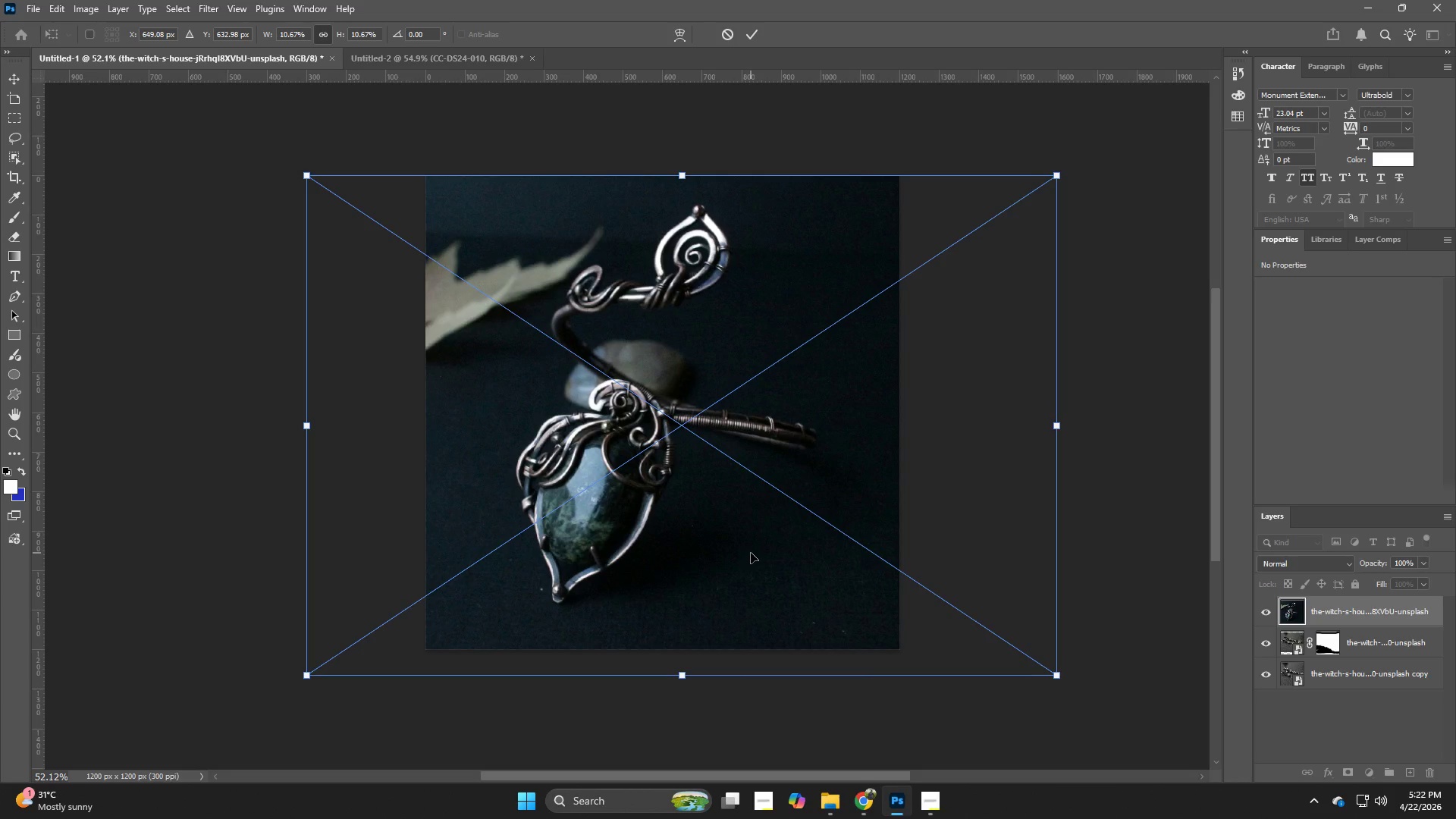 
key(ArrowRight)
 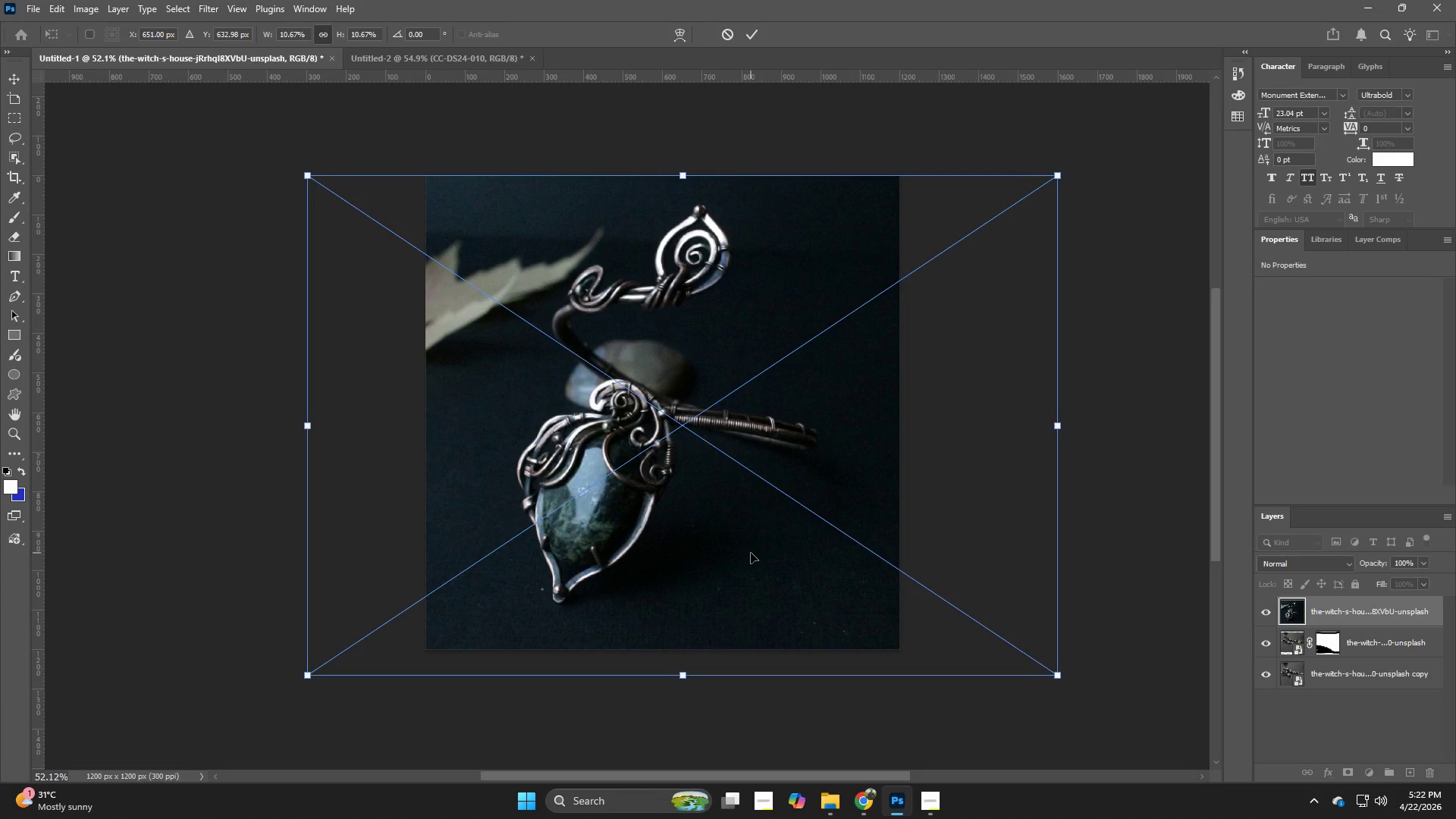 
key(ArrowRight)
 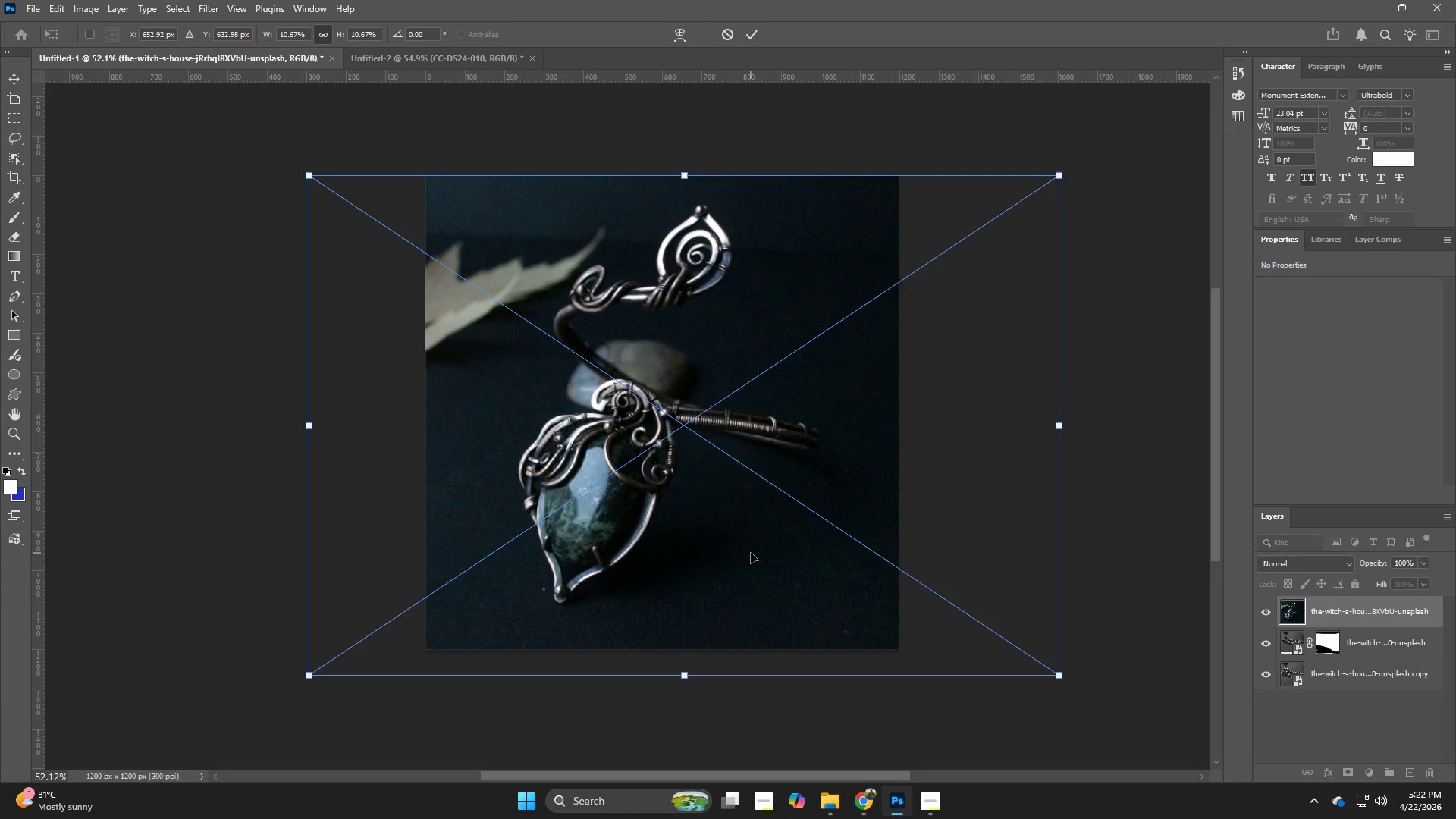 
key(ArrowRight)
 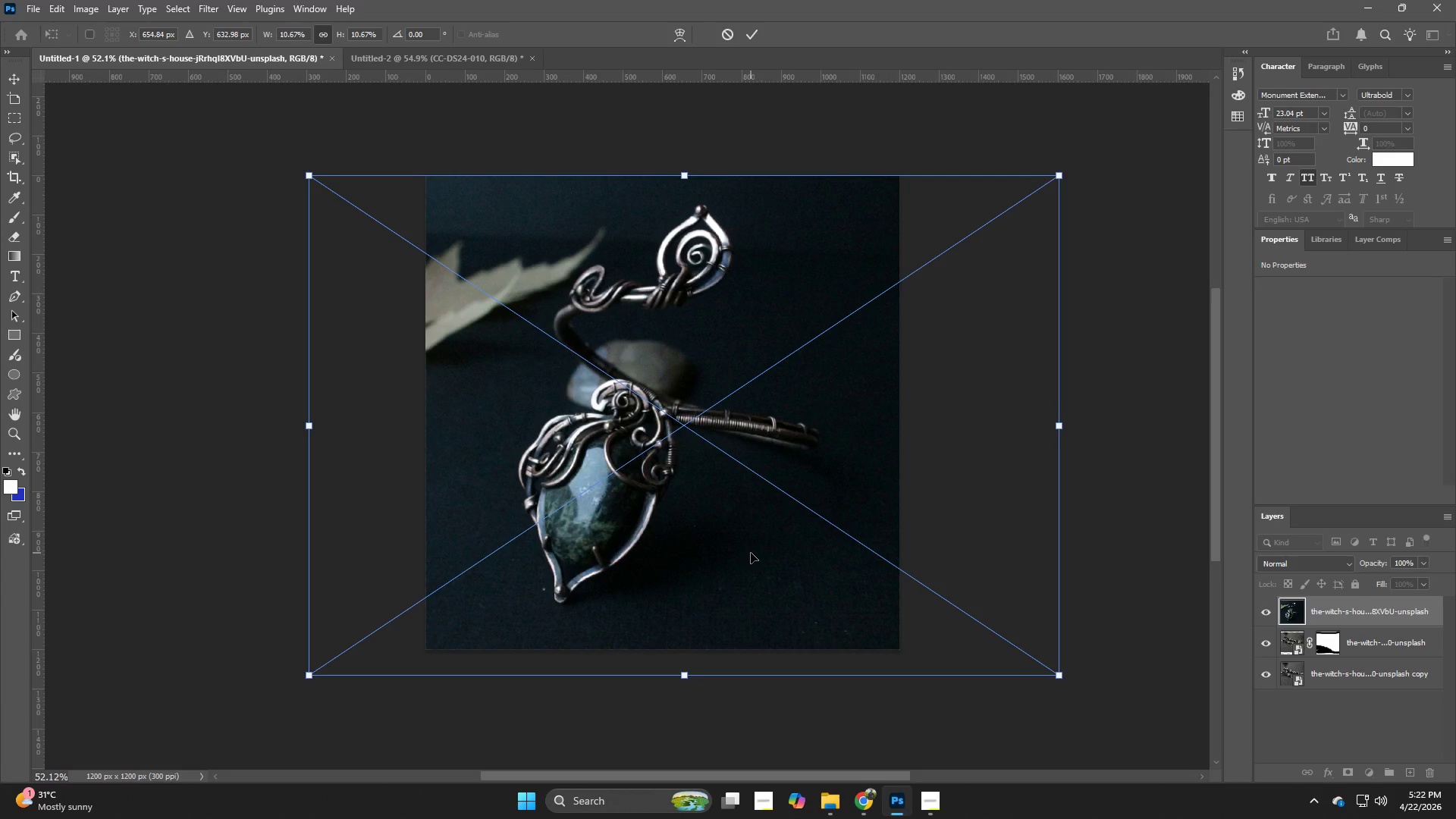 
key(NumpadEnter)
 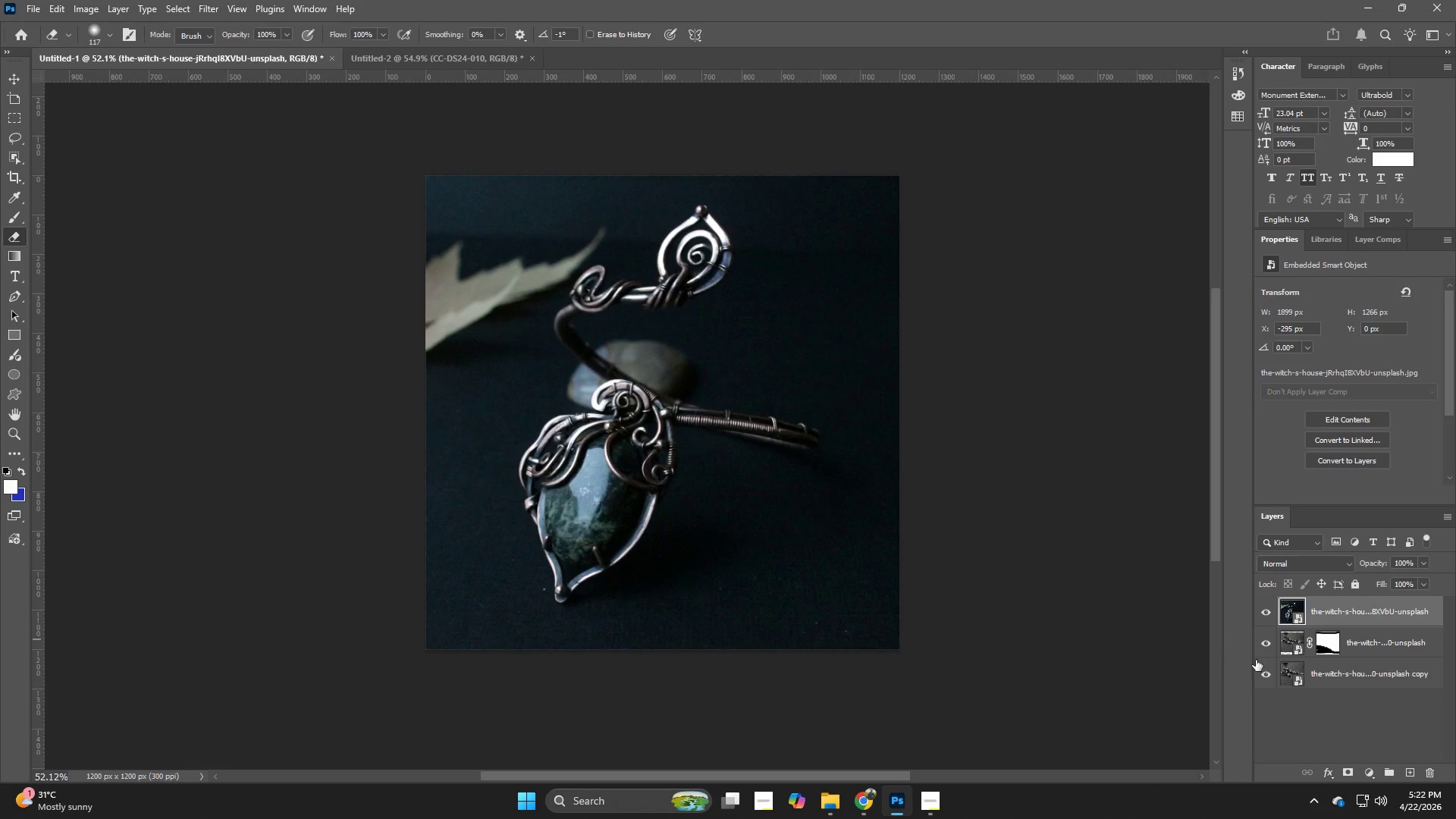 
left_click([1354, 636])
 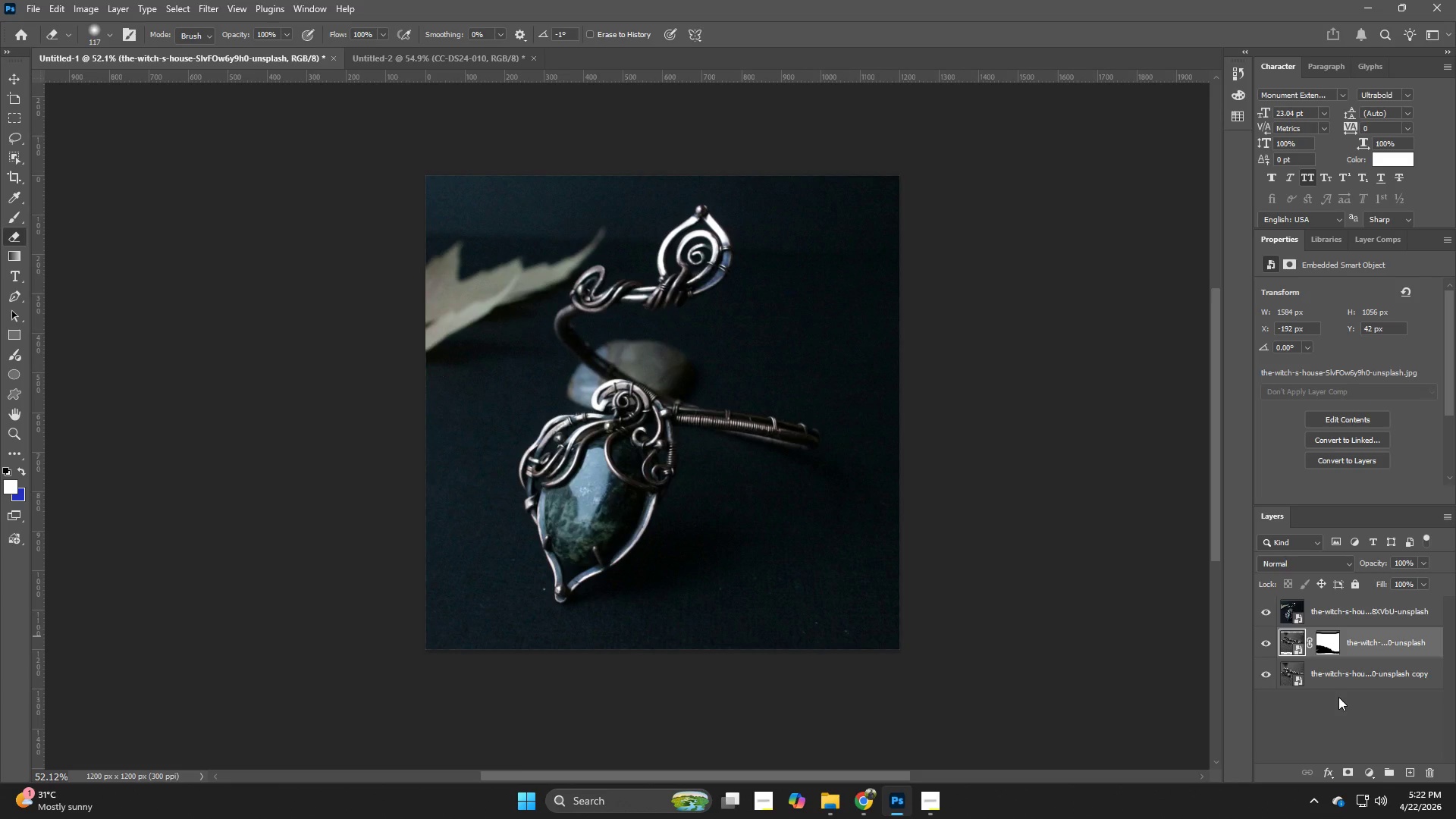 
key(Backspace)
 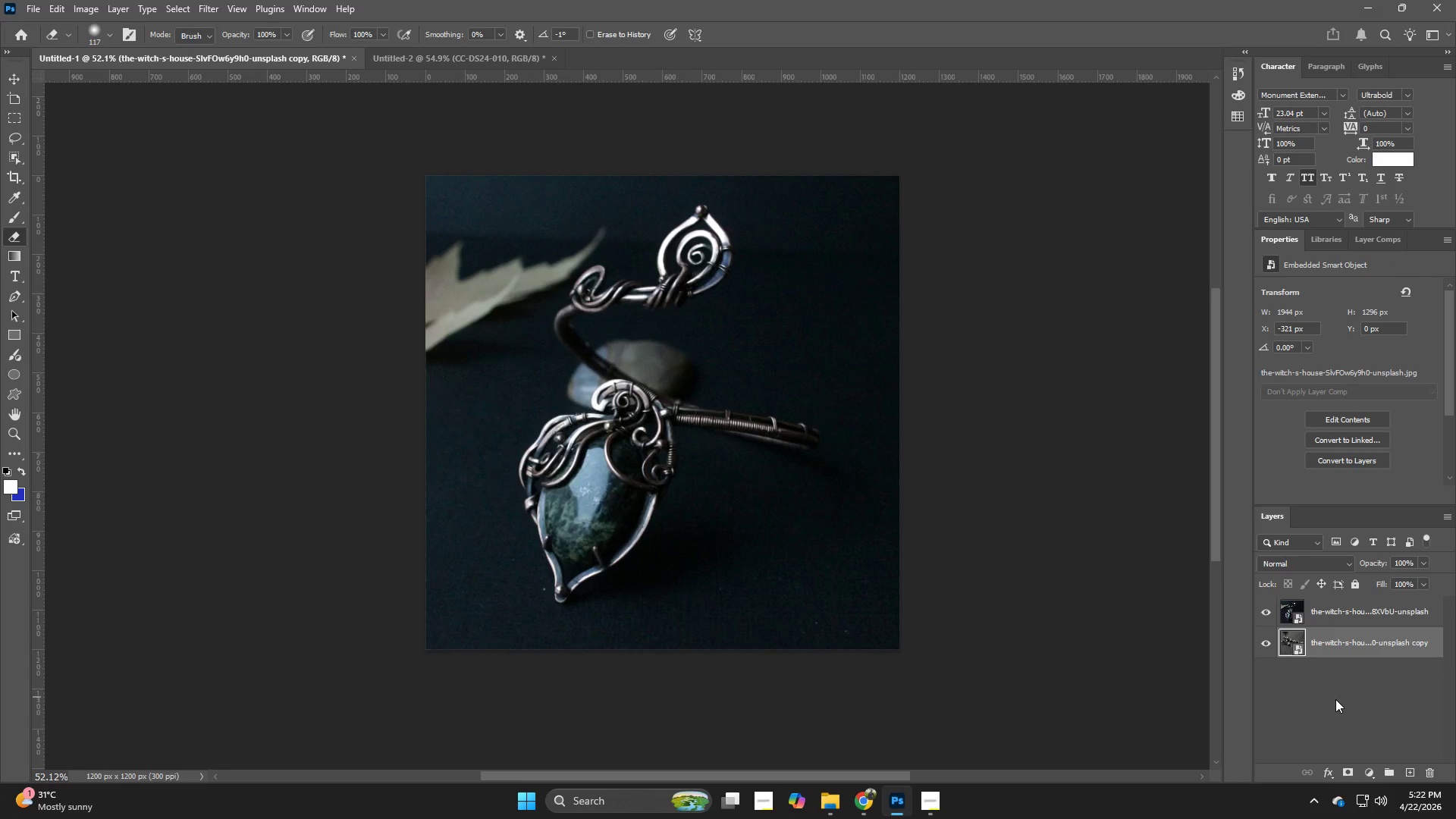 
key(Backspace)
 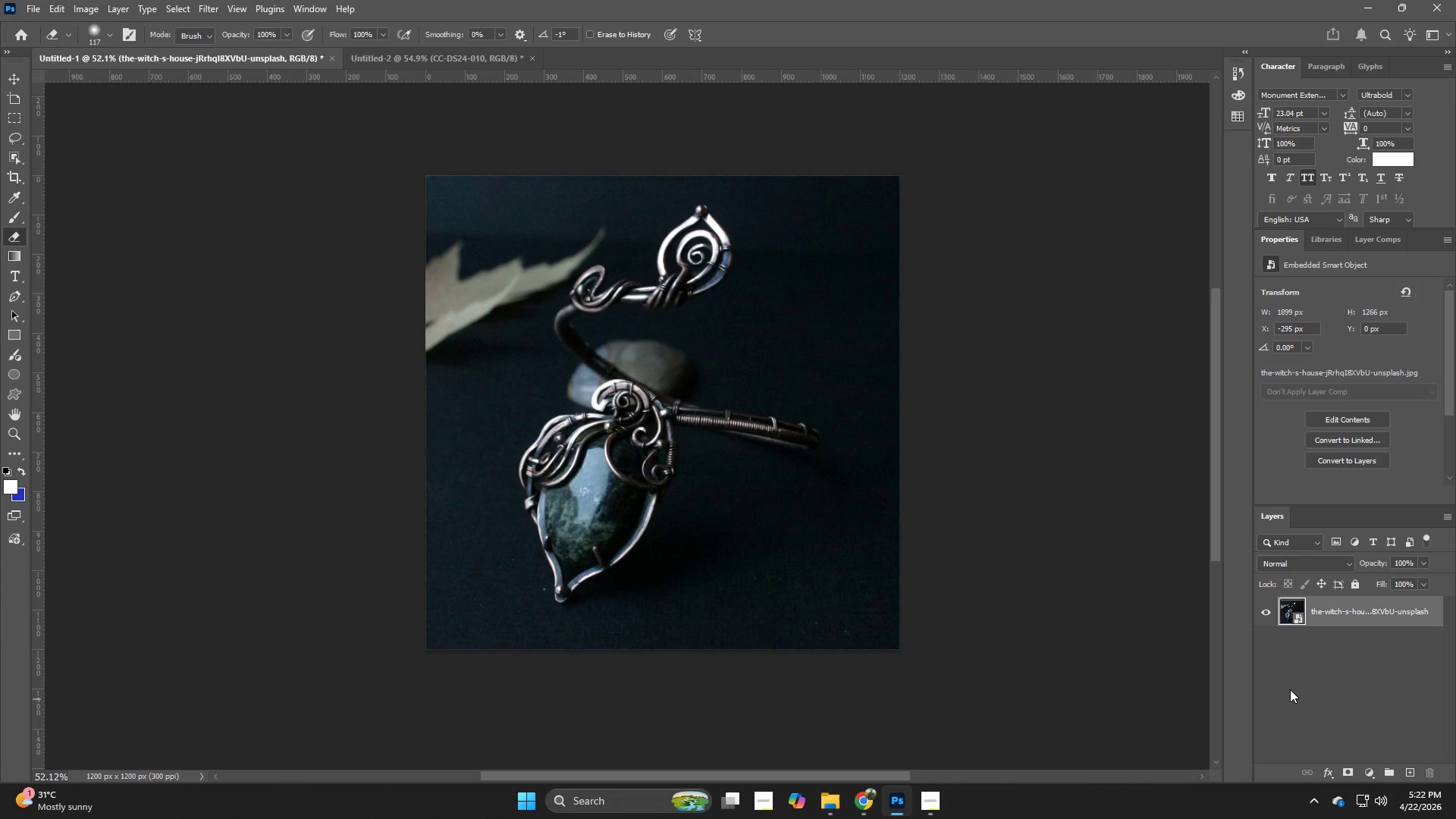 
key(Alt+Control+Shift+W)
 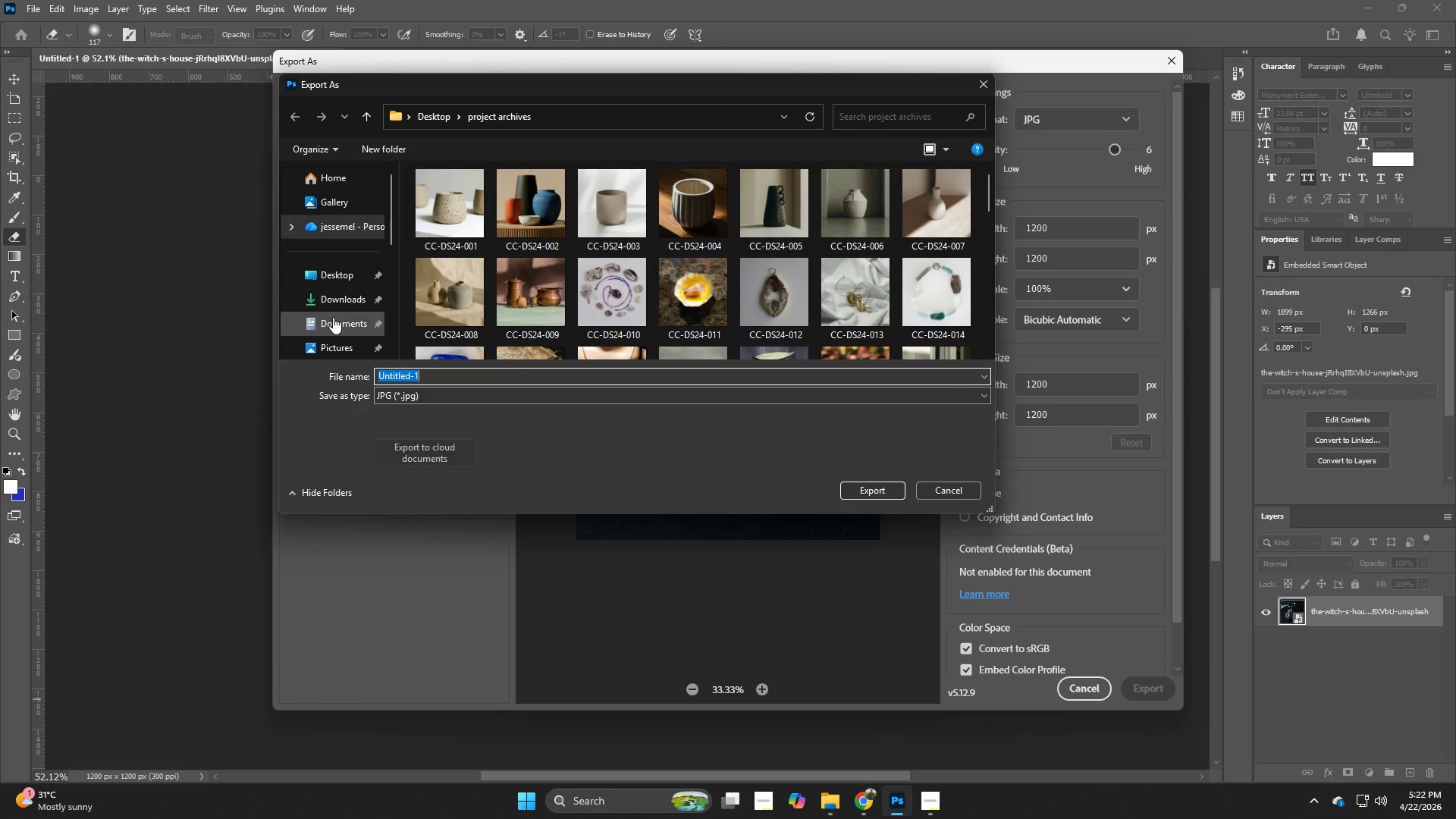 
double_click([328, 271])
 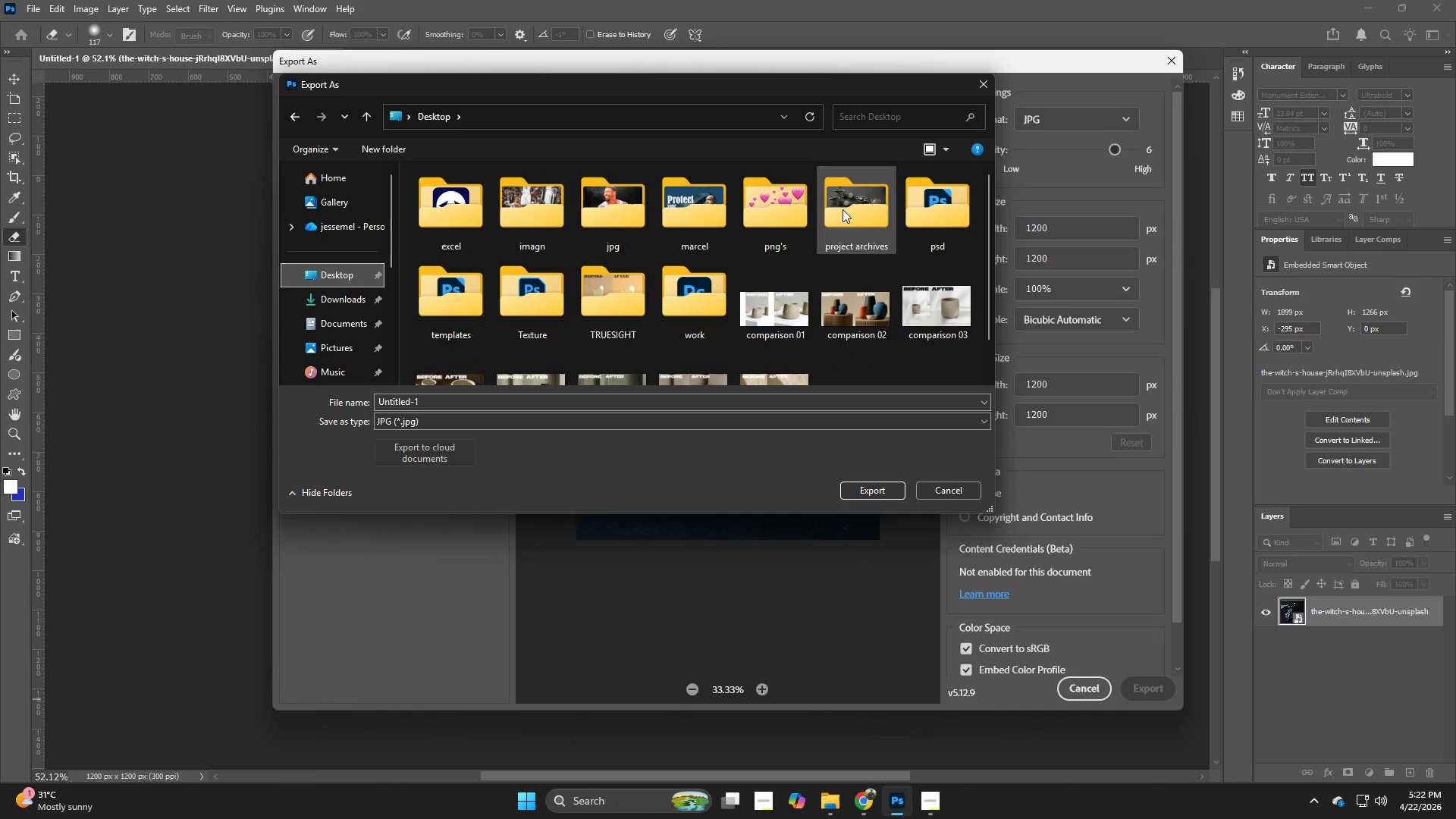 
double_click([843, 209])
 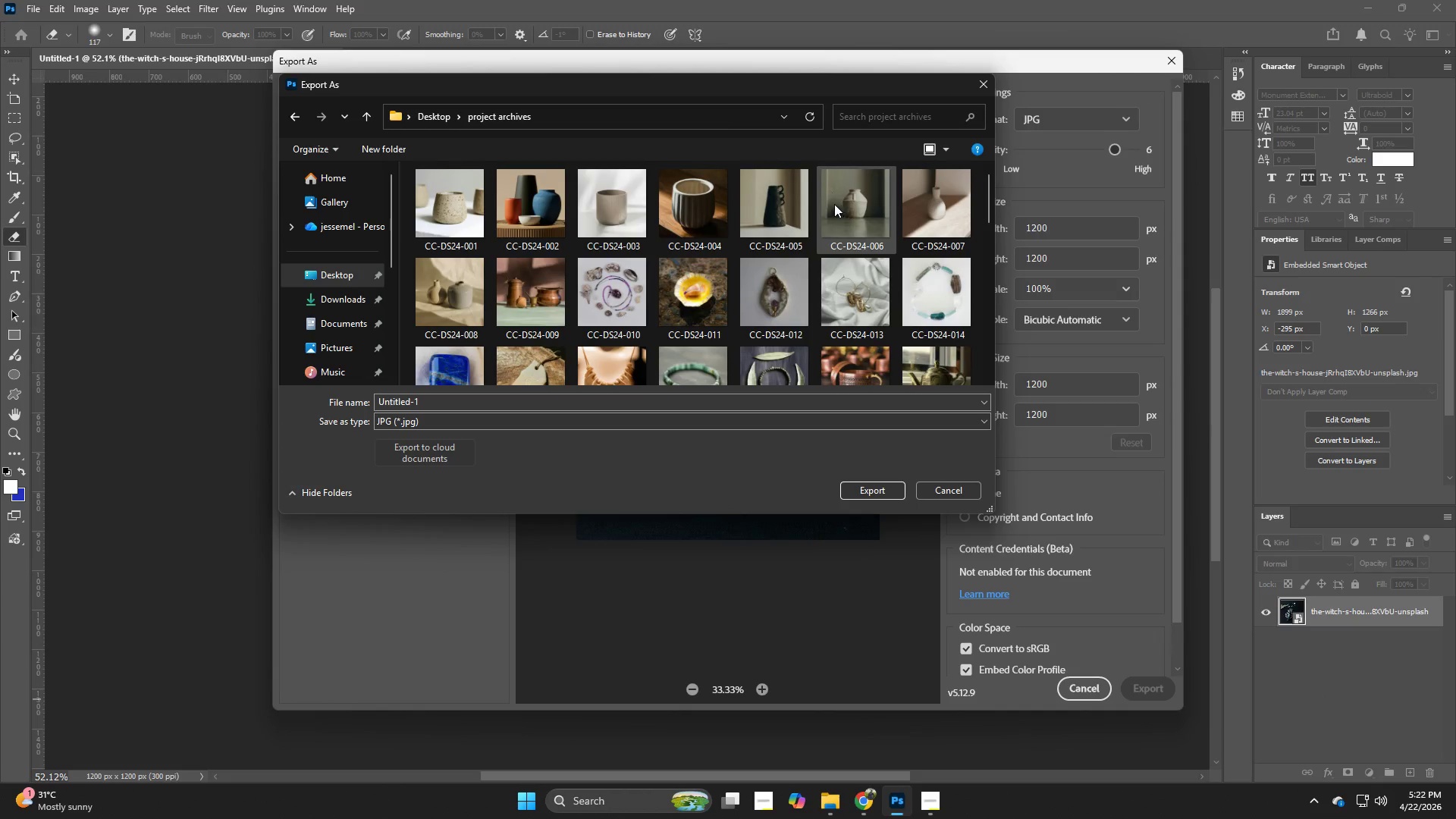 
left_click_drag(start_coordinate=[925, 349], to_coordinate=[914, 342])
 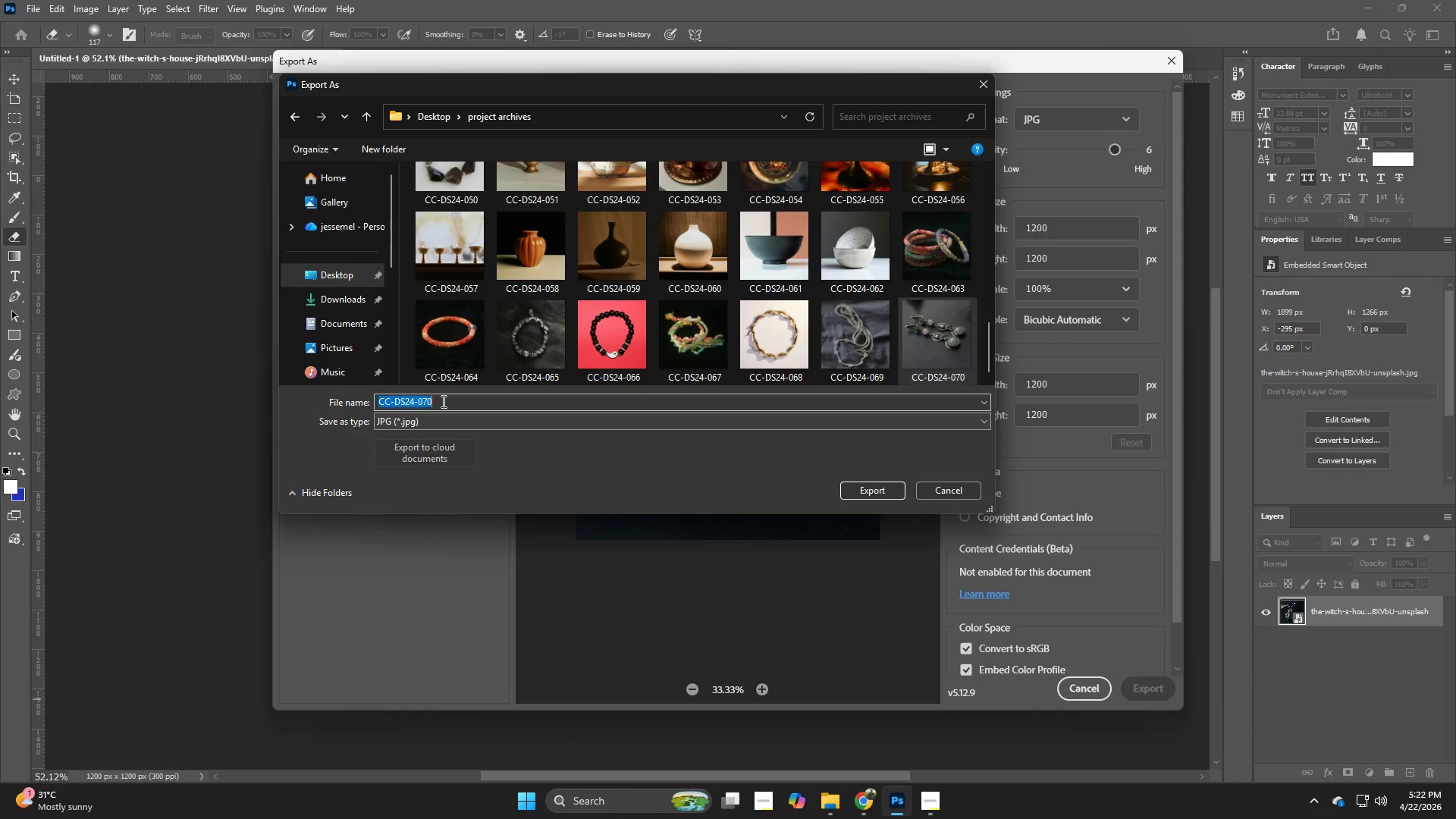 
double_click([442, 401])
 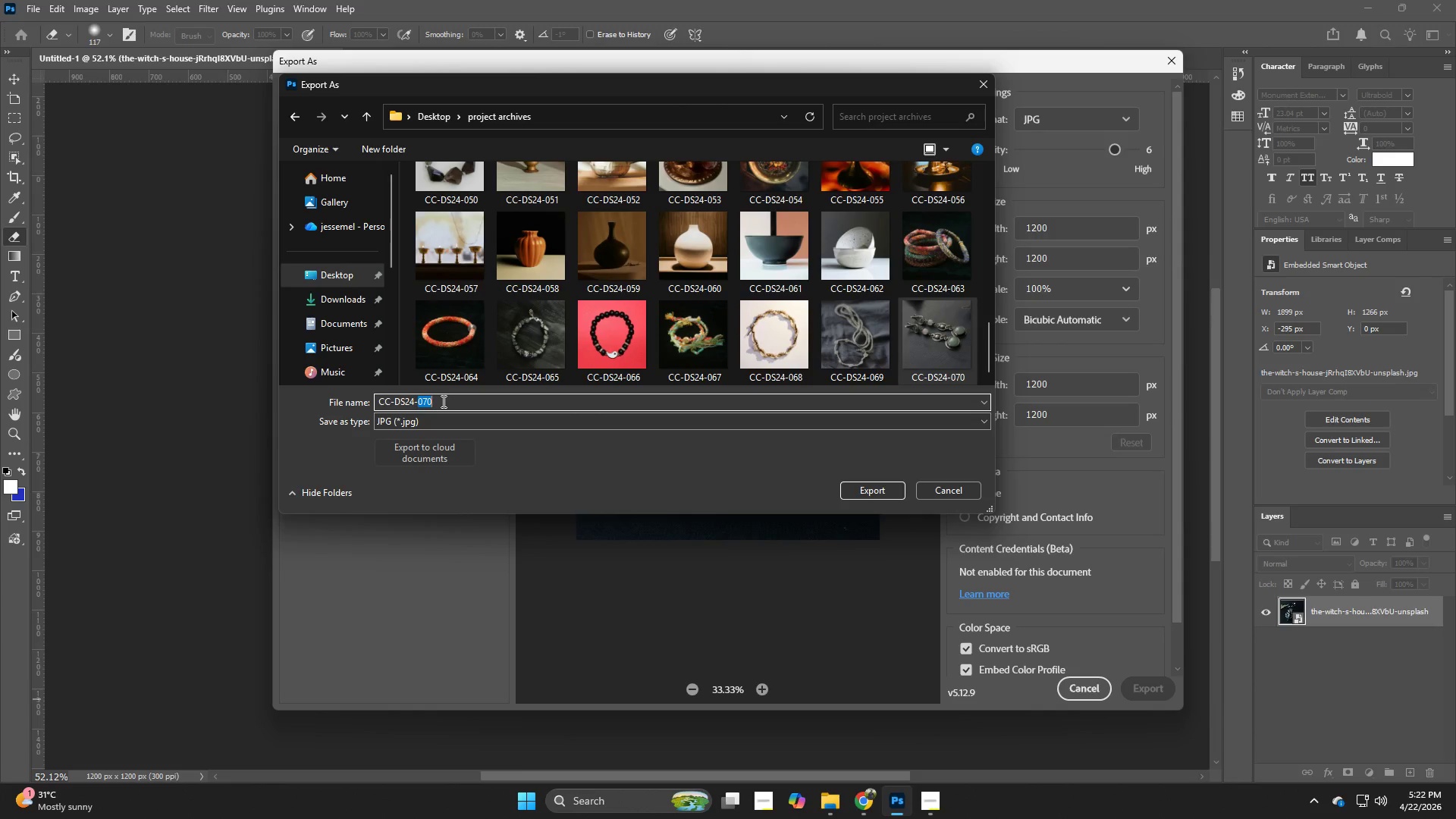 
triple_click([442, 401])
 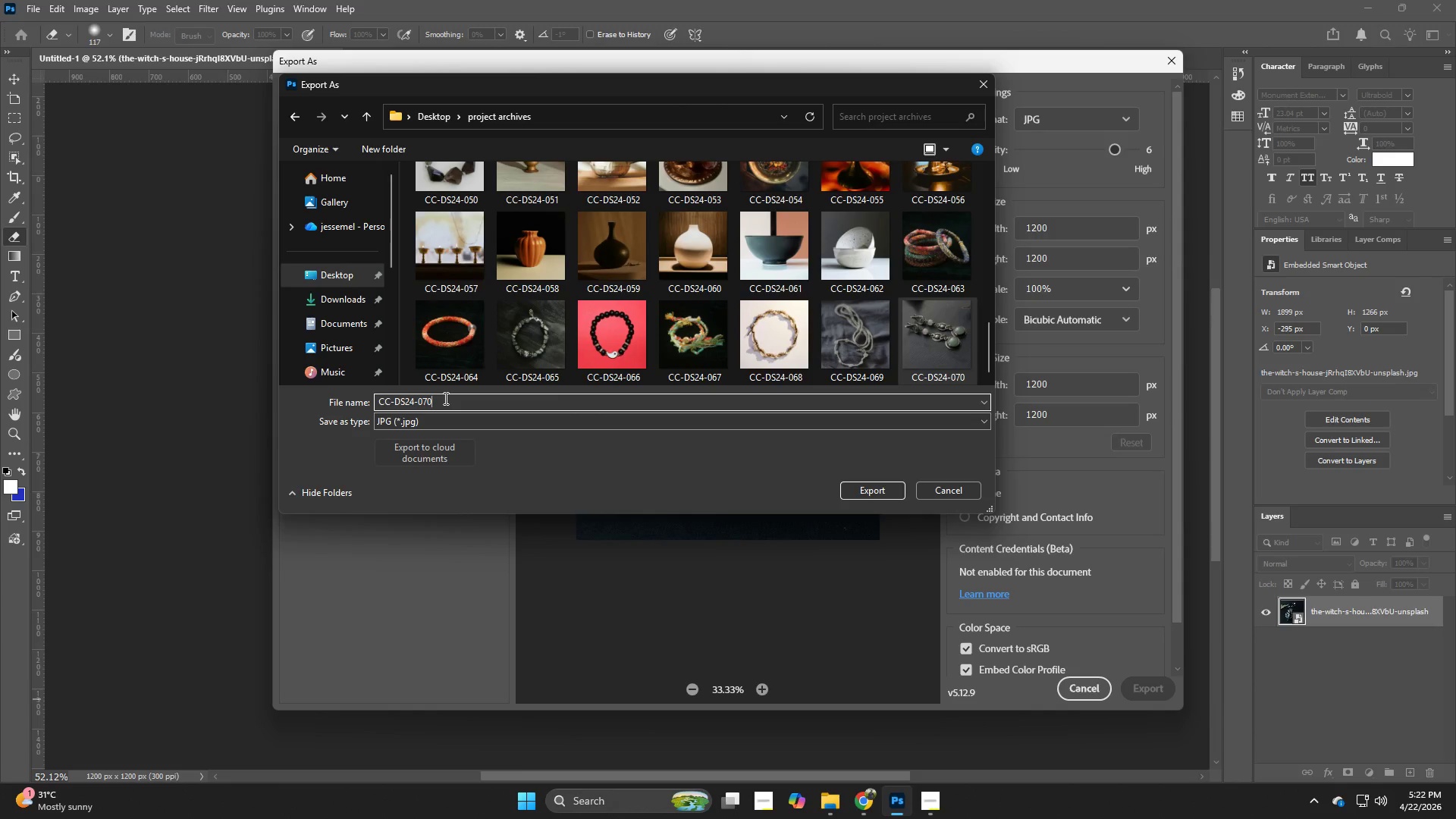 
scroll: coordinate [815, 209], scroll_direction: down, amount: 10.0
 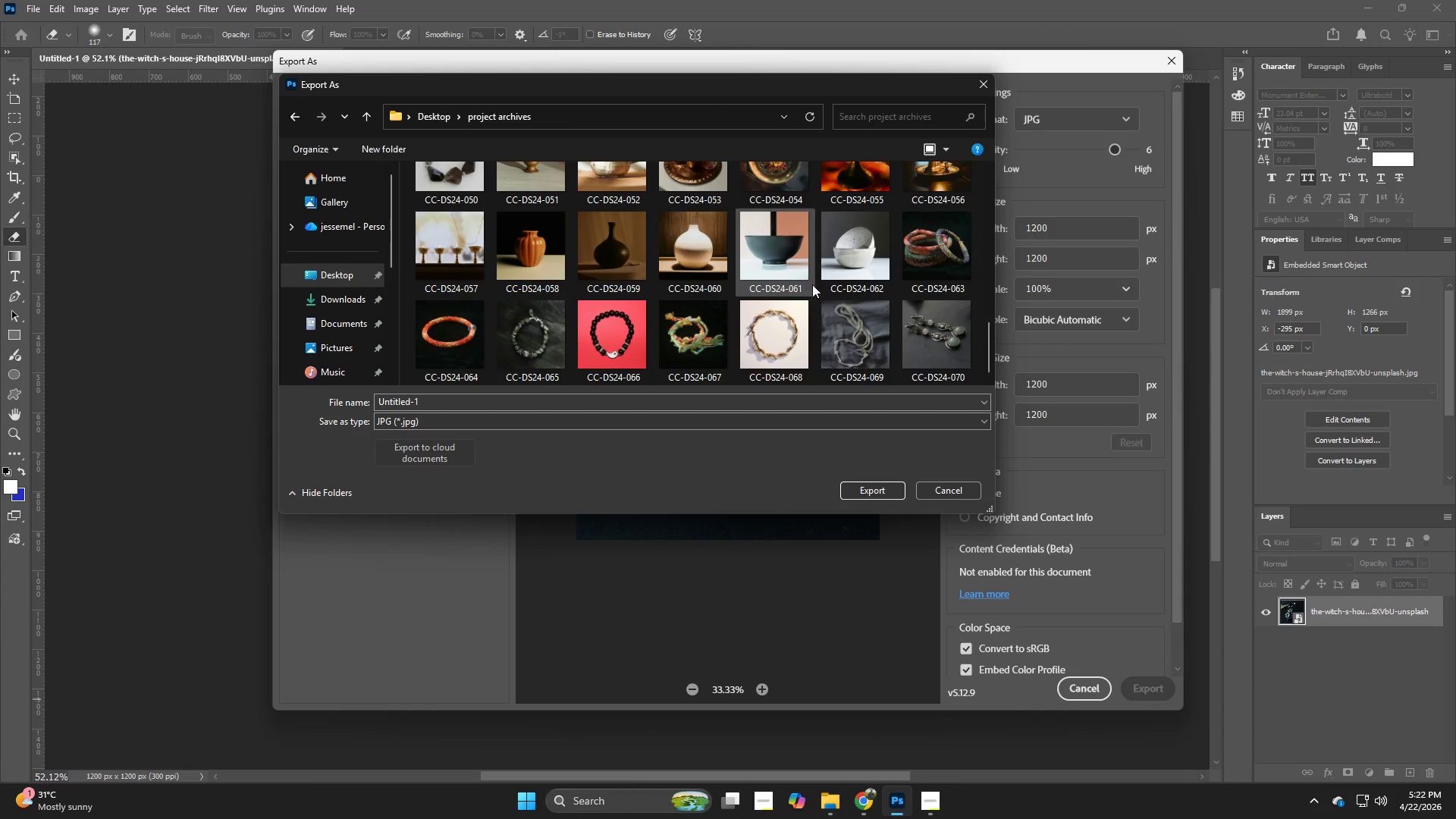 
key(Backspace)
 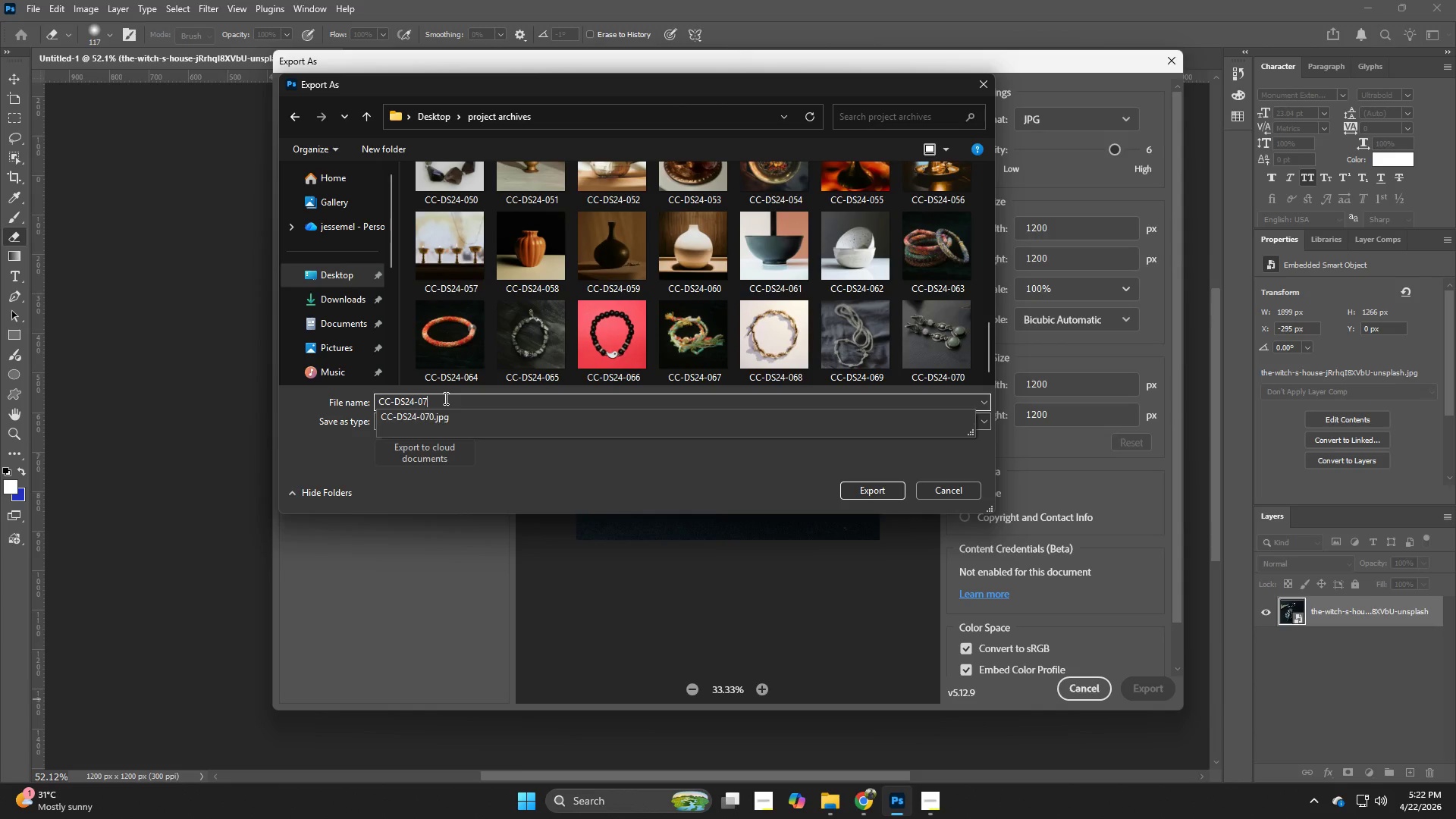 
key(1)
 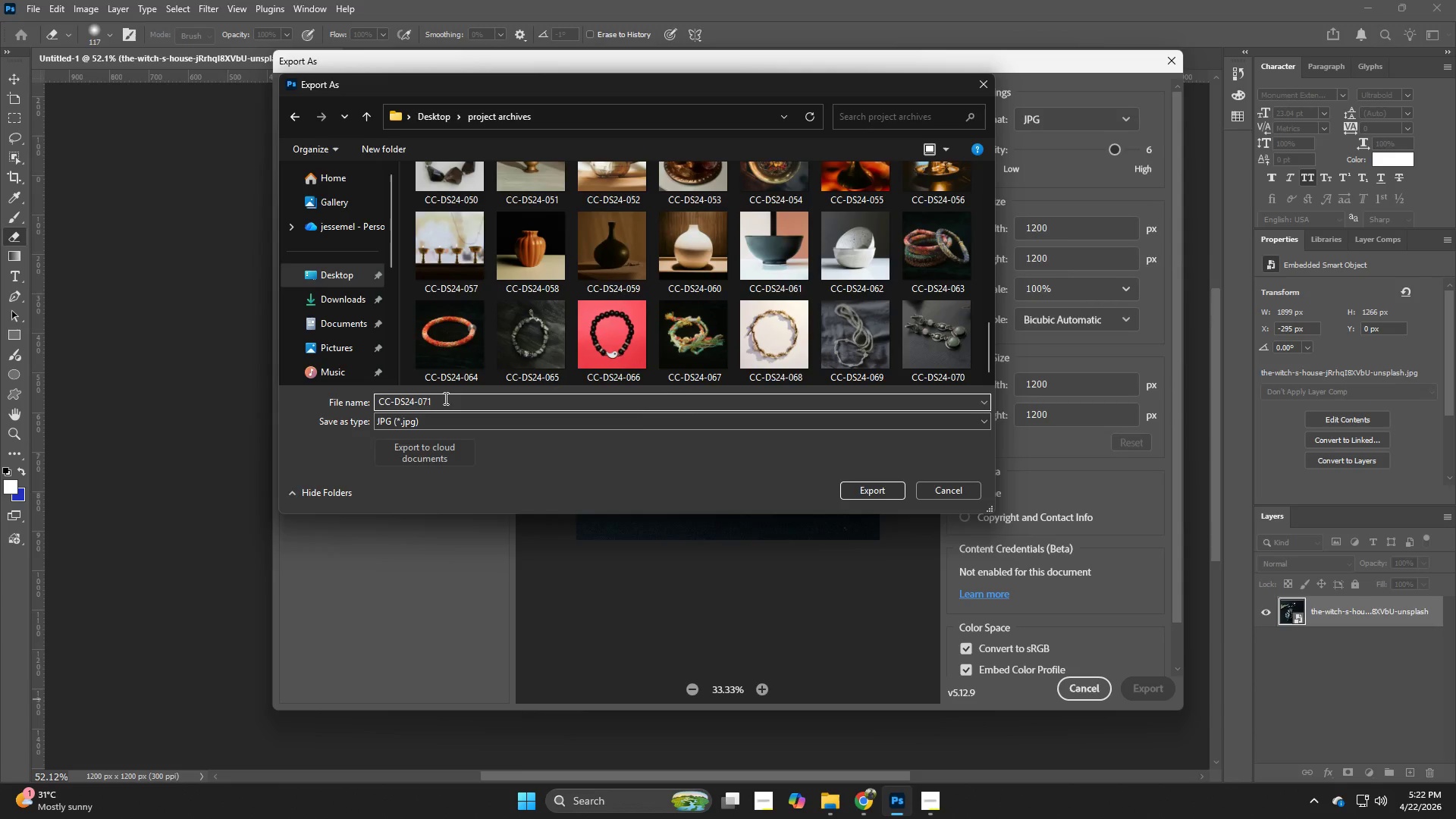 
scroll: coordinate [813, 284], scroll_direction: down, amount: 3.0
 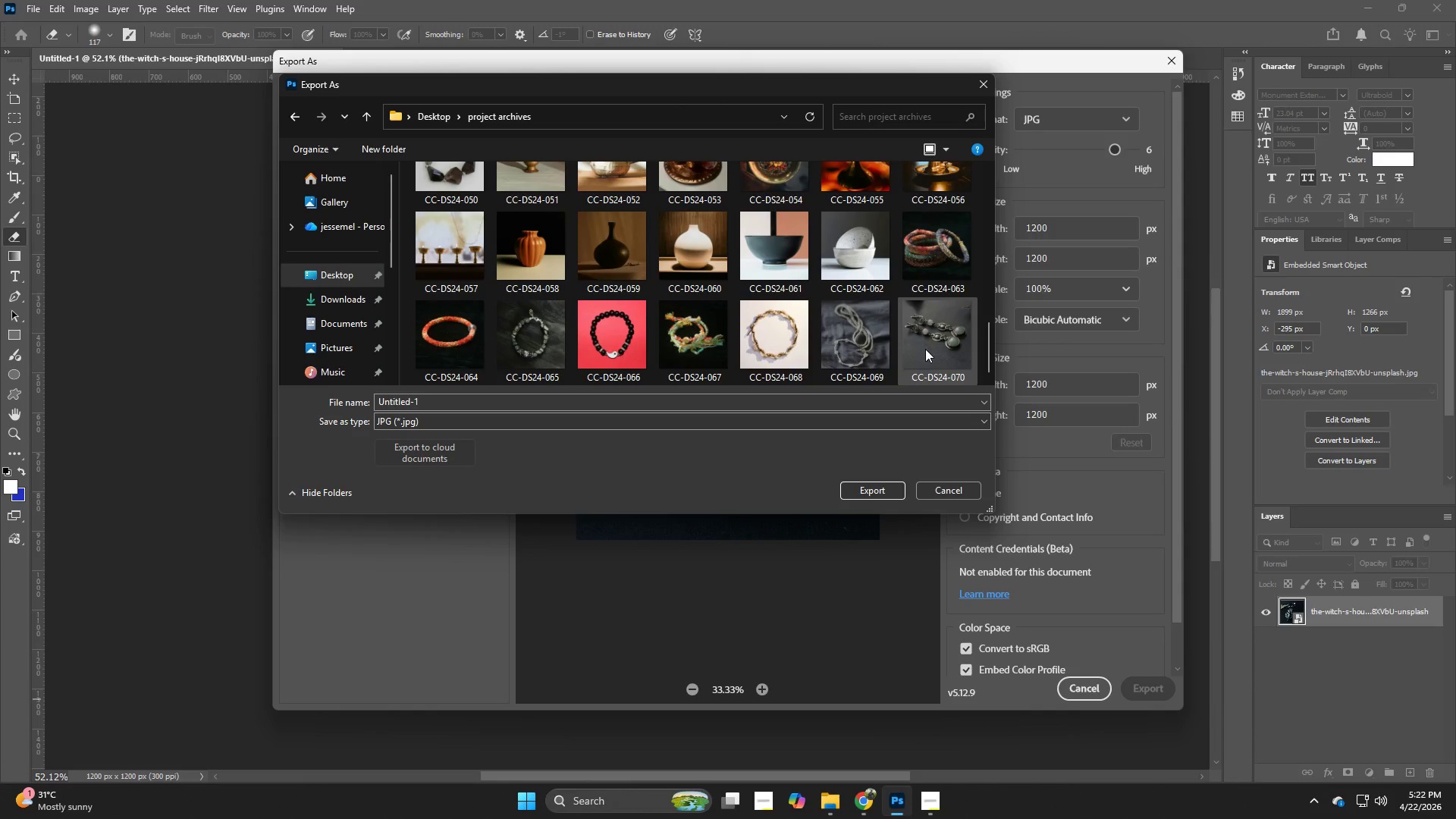 
key(NumpadEnter)
 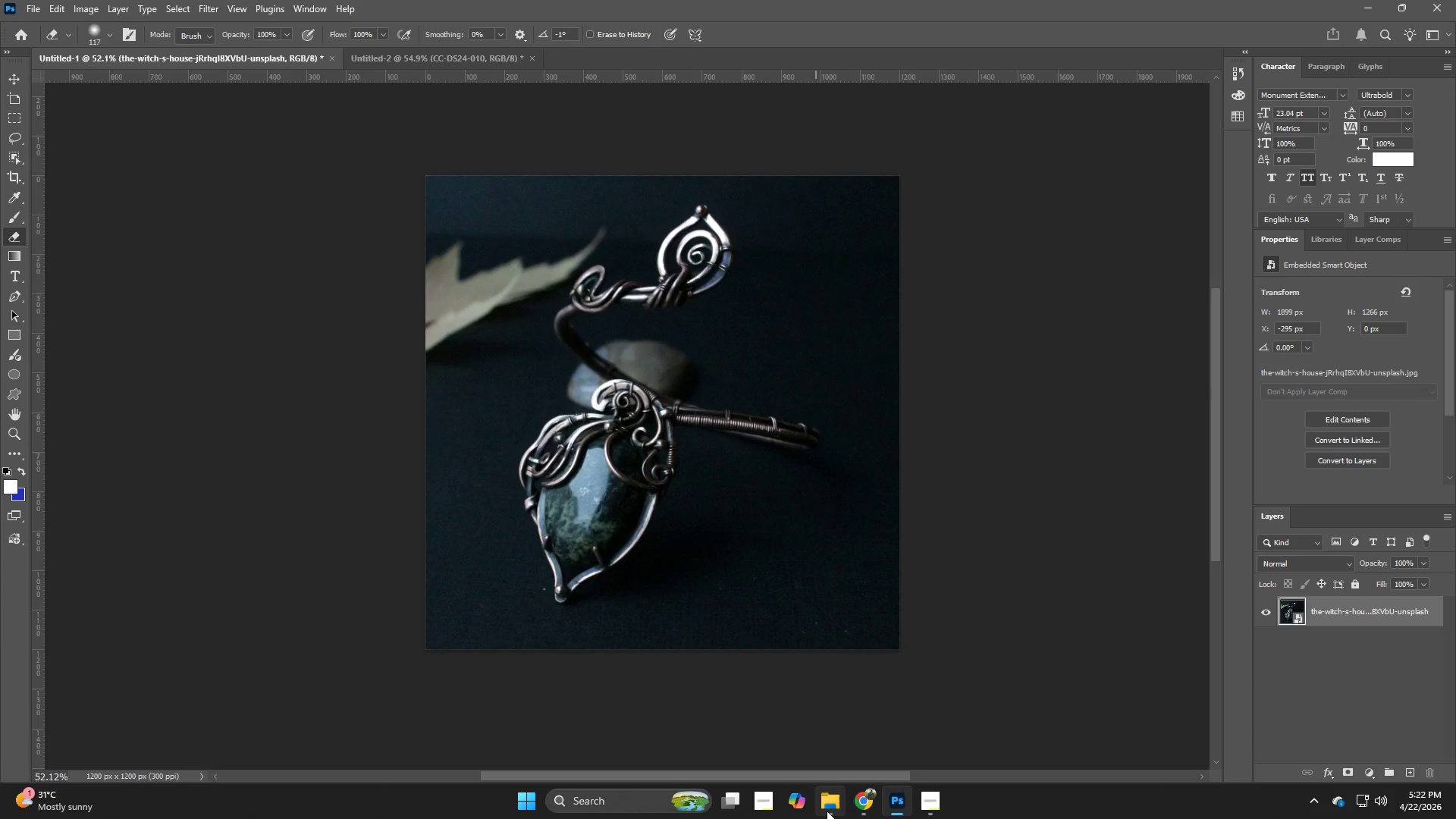 
left_click([854, 817])
 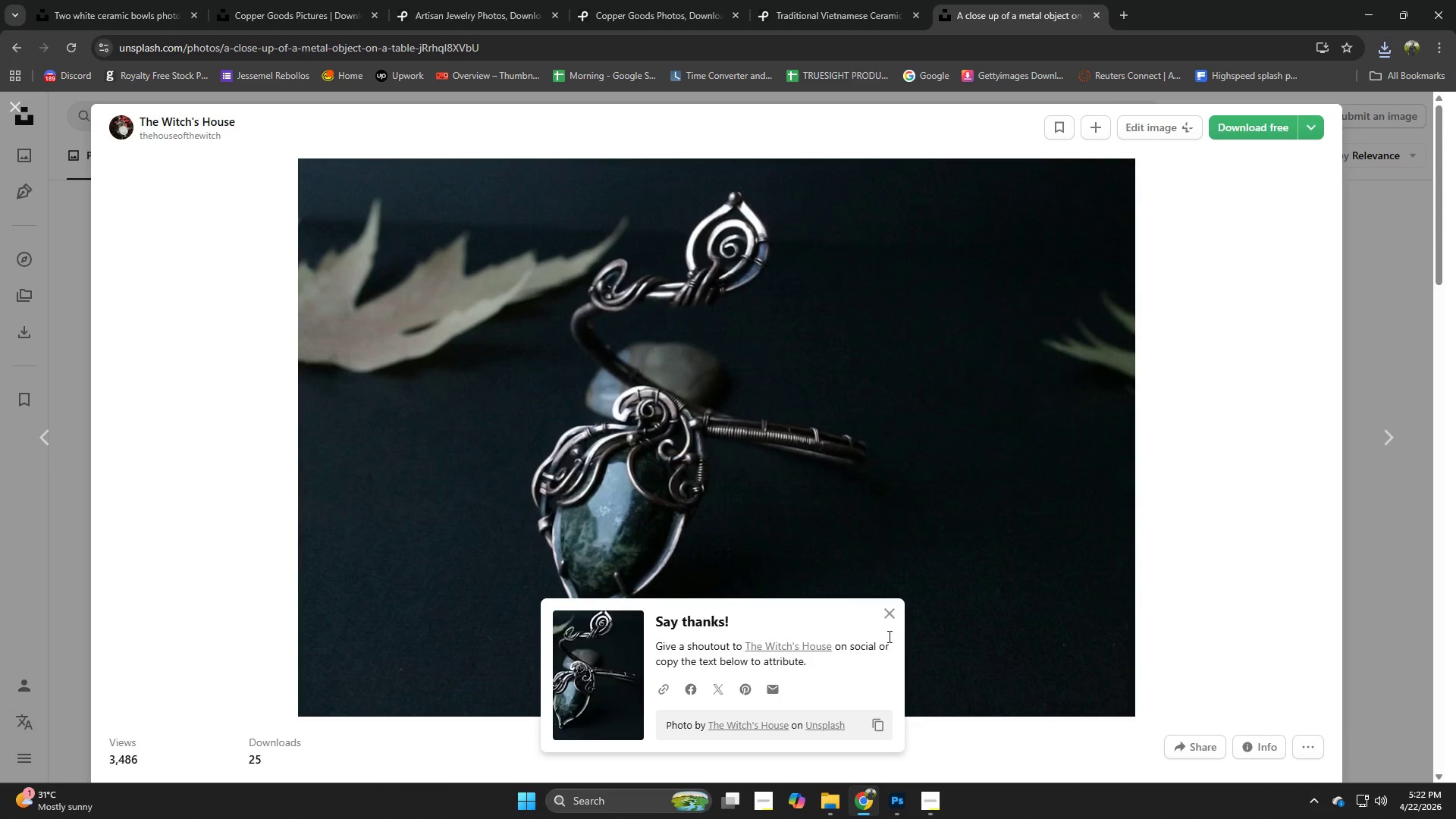 
left_click([890, 619])
 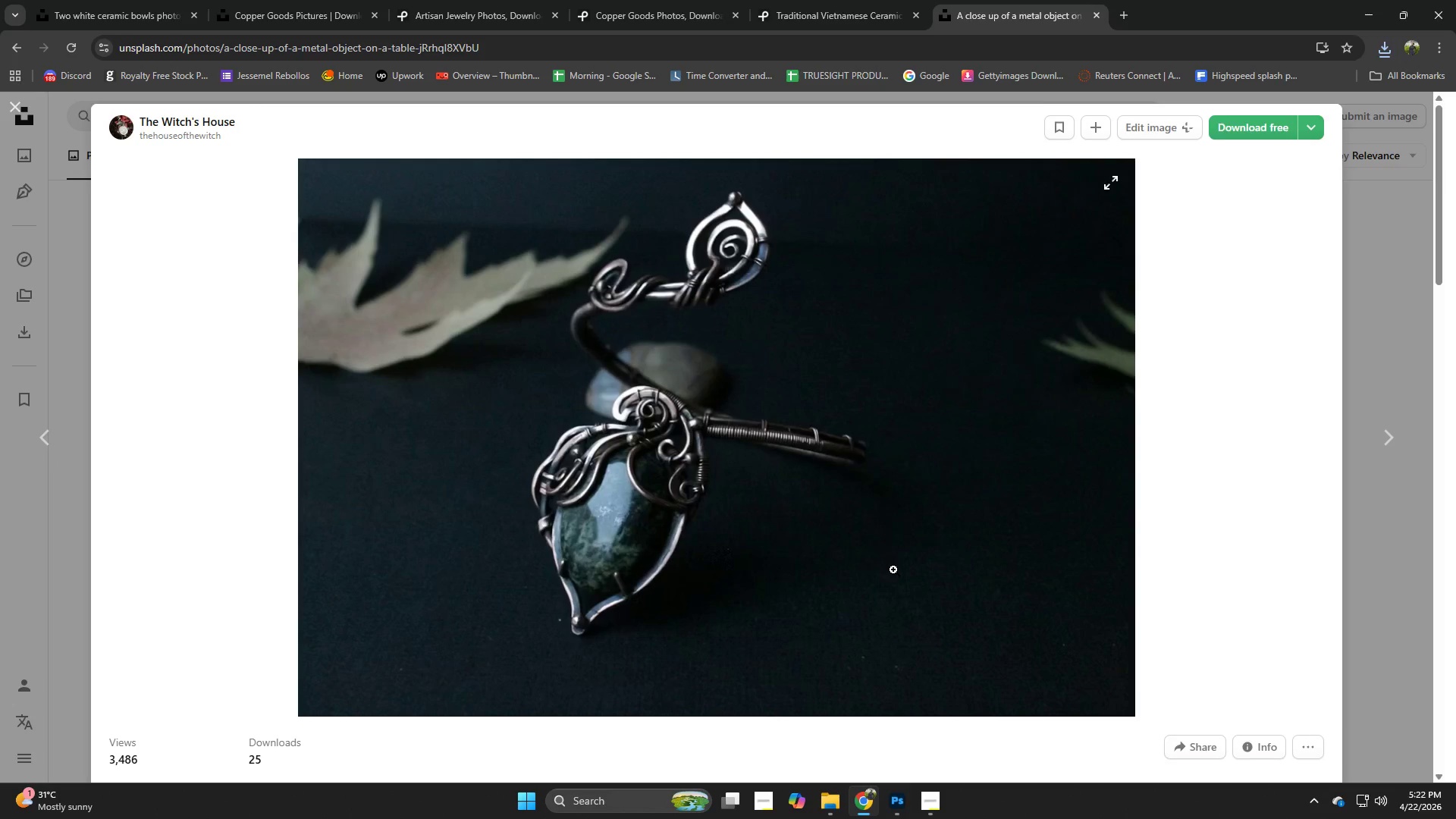 
scroll: coordinate [868, 575], scroll_direction: down, amount: 3.0
 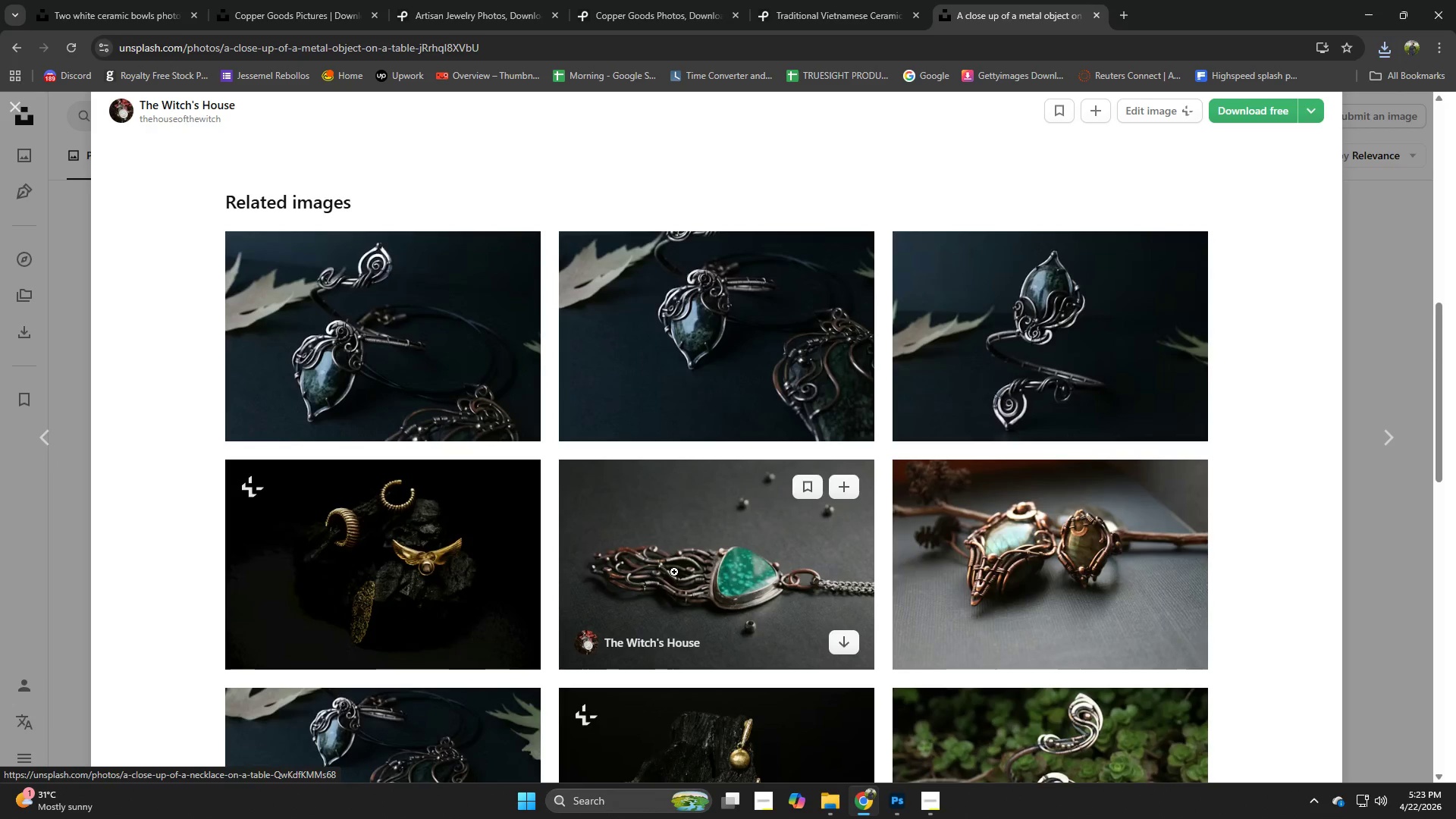 
mouse_move([860, 579])
 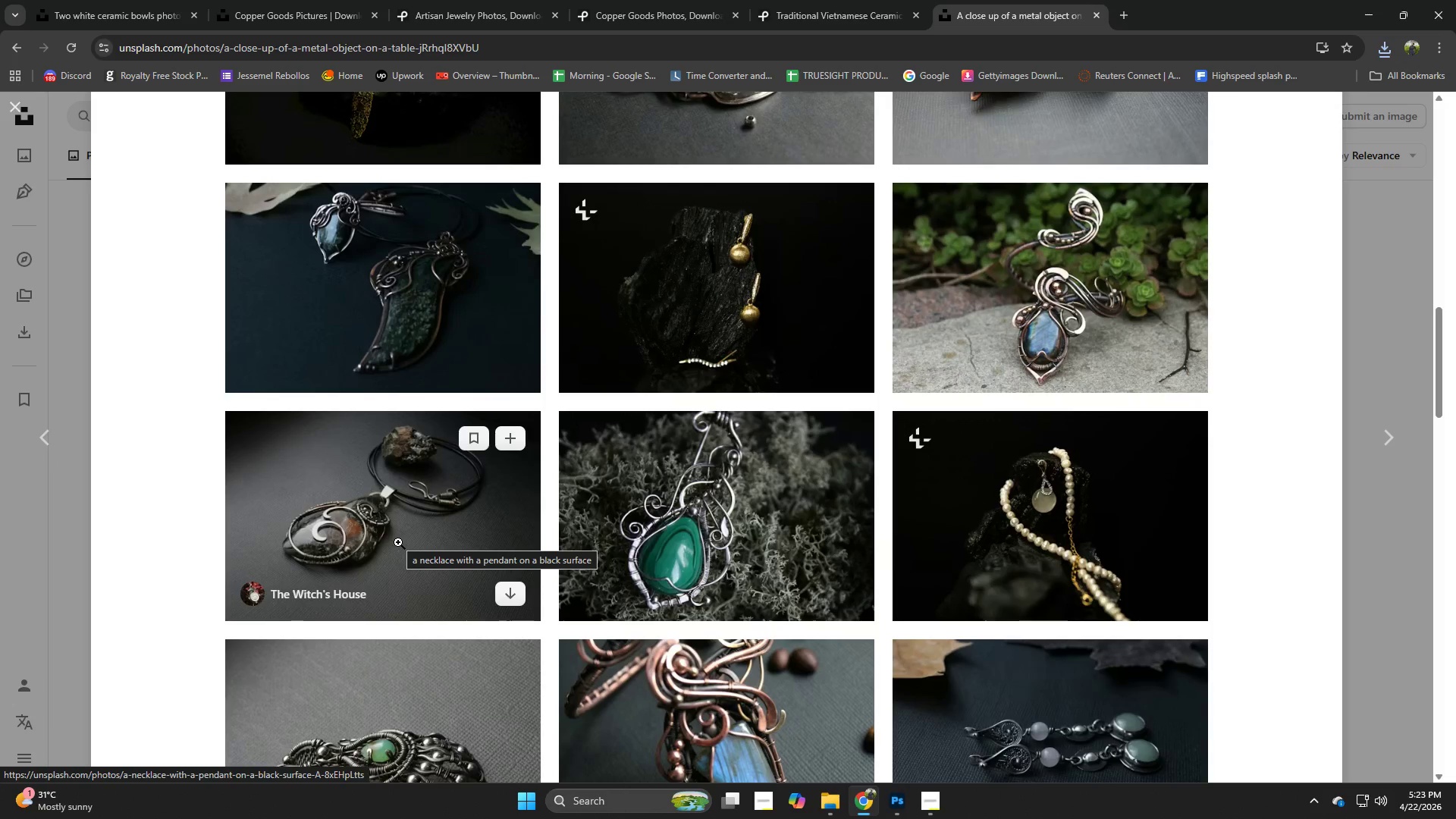 
scroll: coordinate [812, 733], scroll_direction: down, amount: 5.0
 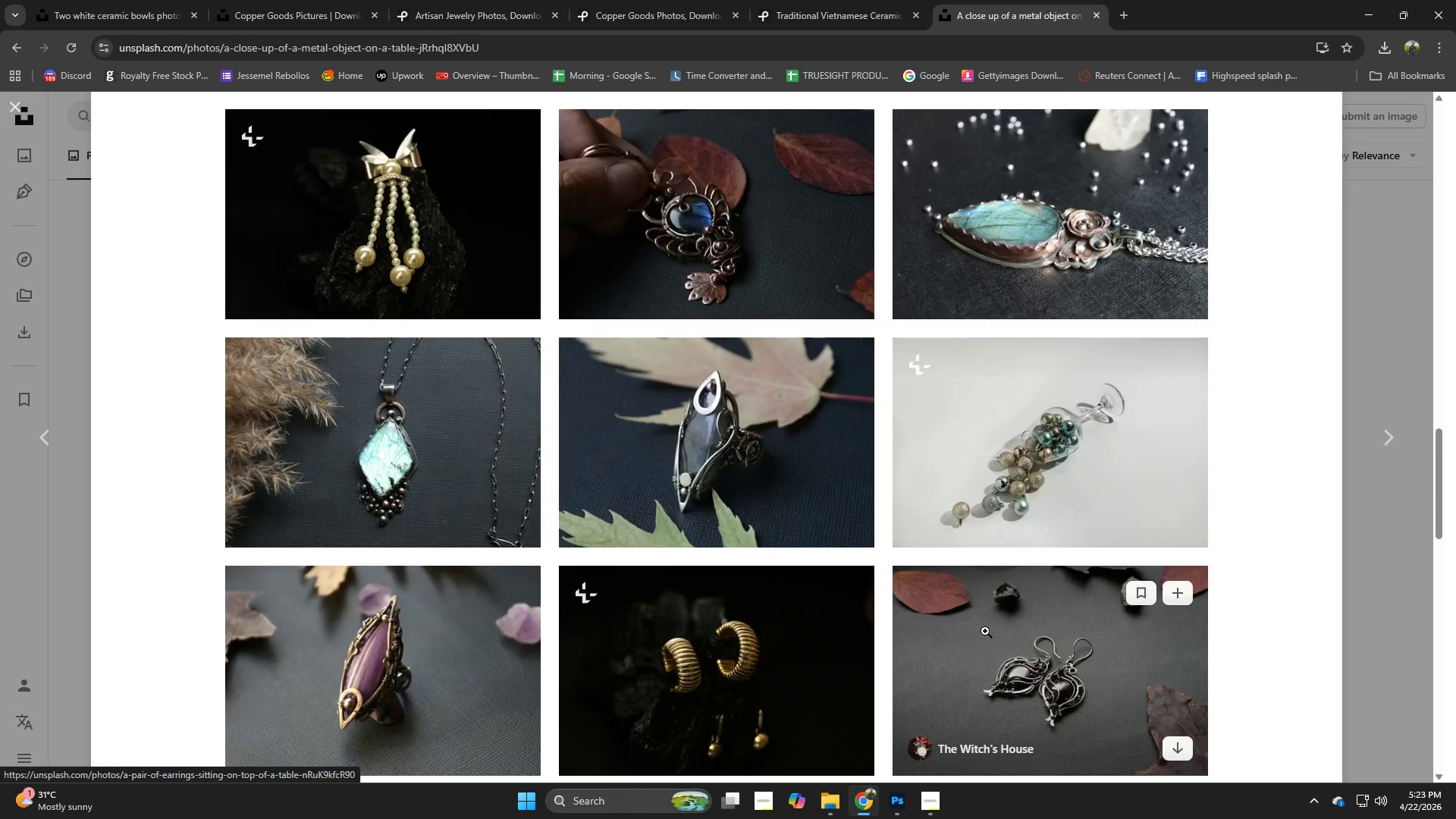 
left_click_drag(start_coordinate=[1382, 595], to_coordinate=[1392, 592])
 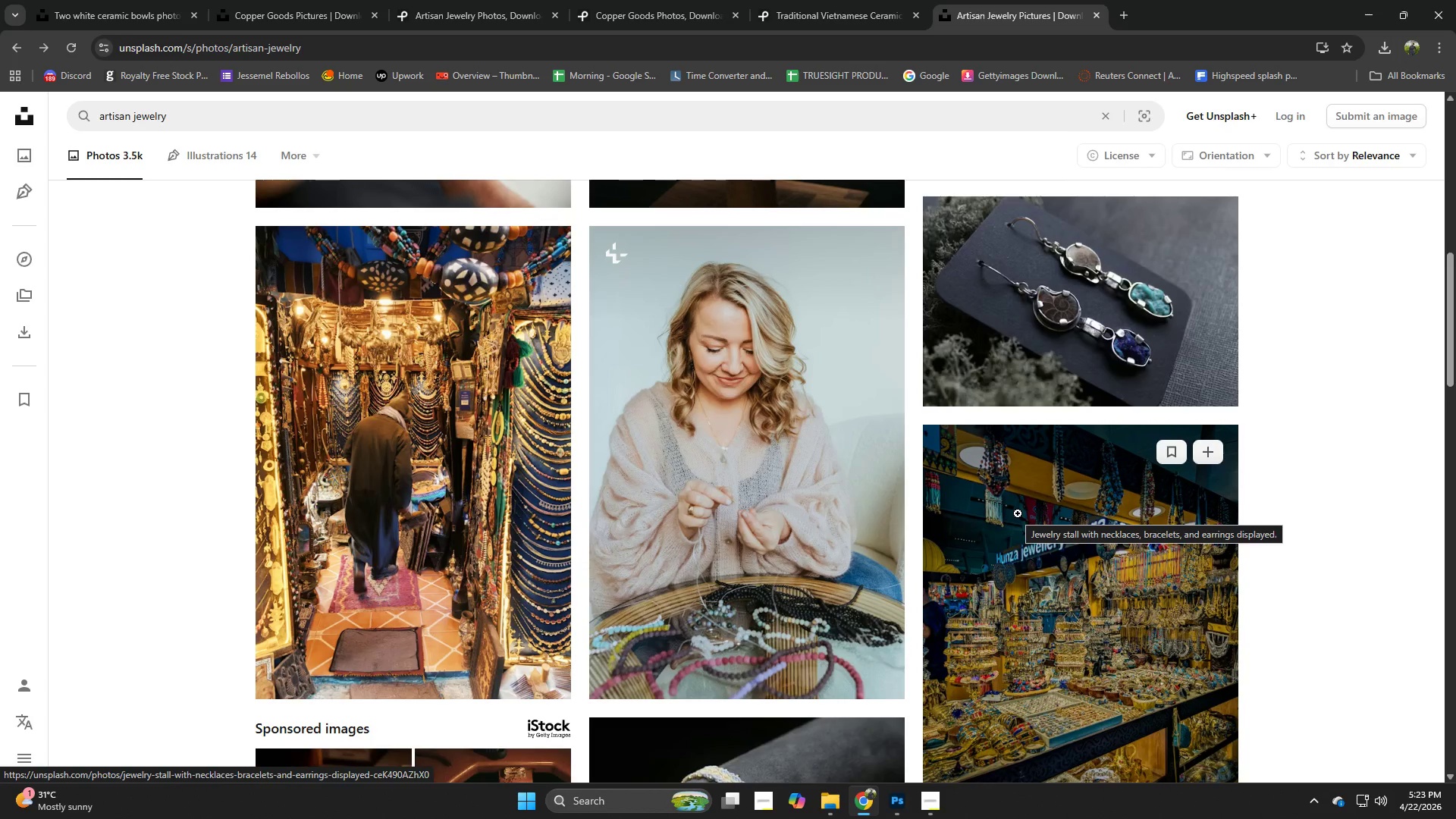 
scroll: coordinate [1013, 516], scroll_direction: up, amount: 3.0
 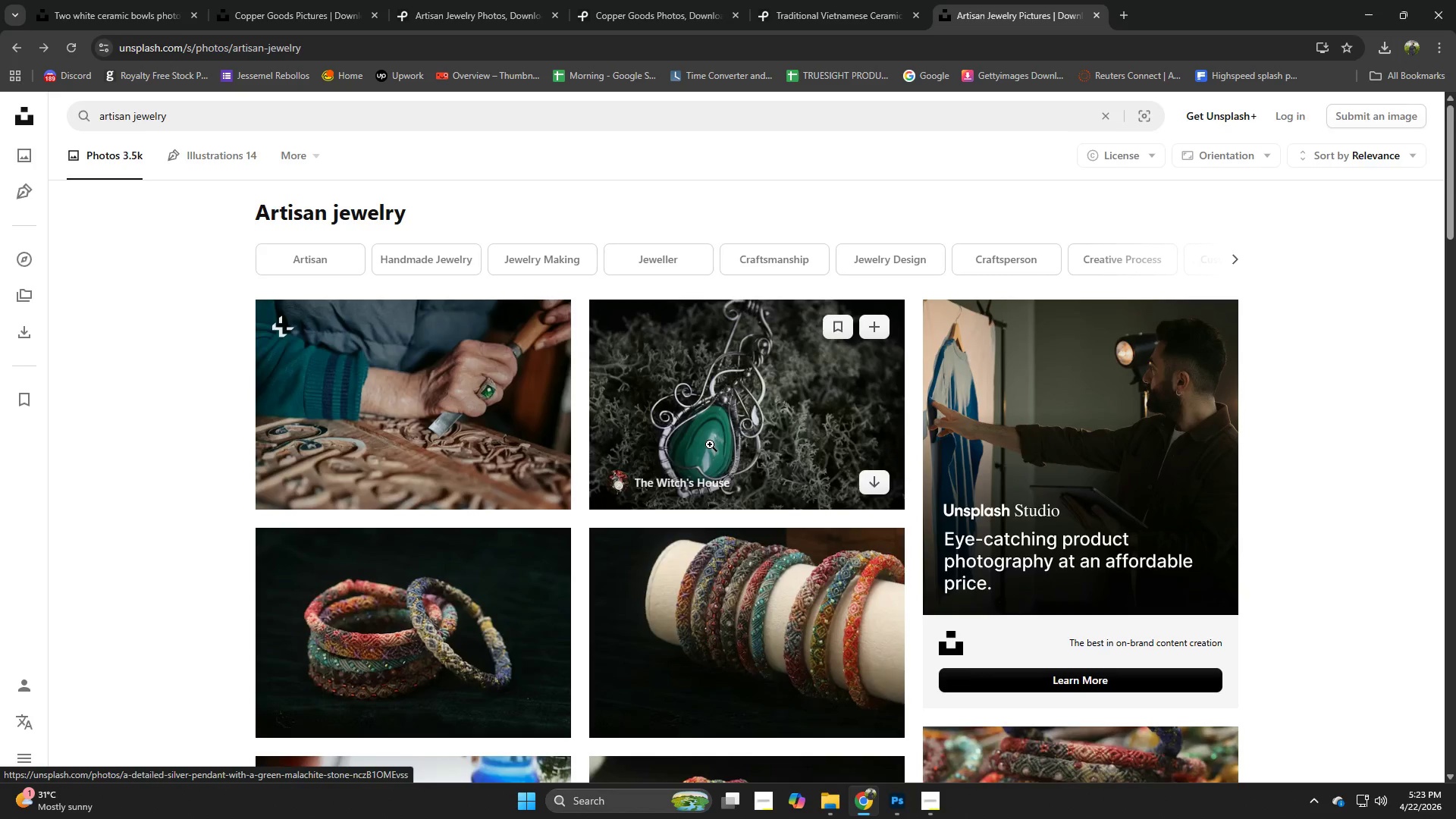 
left_click([837, 799])
 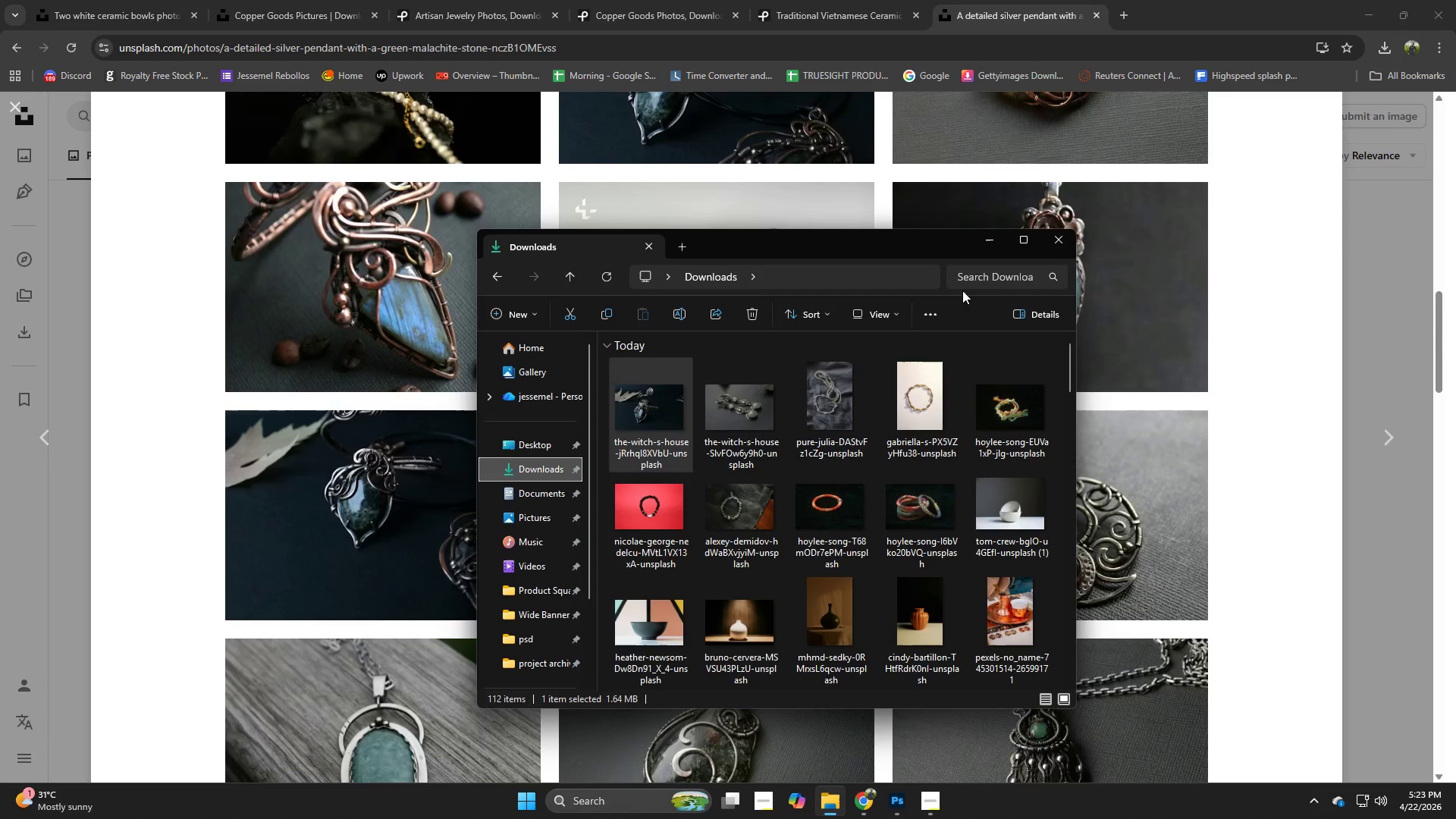 
scroll: coordinate [710, 444], scroll_direction: down, amount: 3.0
 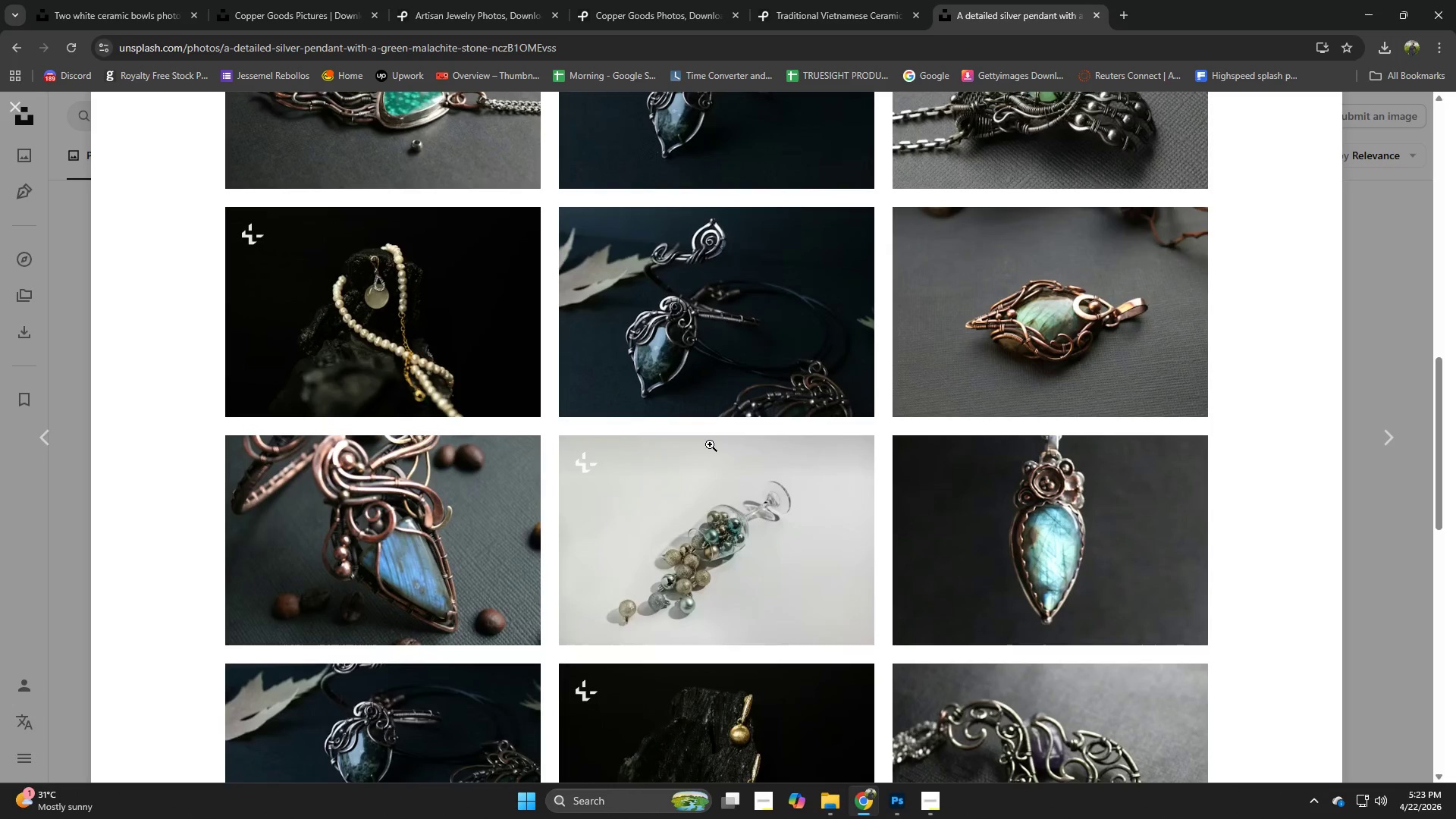 
left_click([1021, 239])
 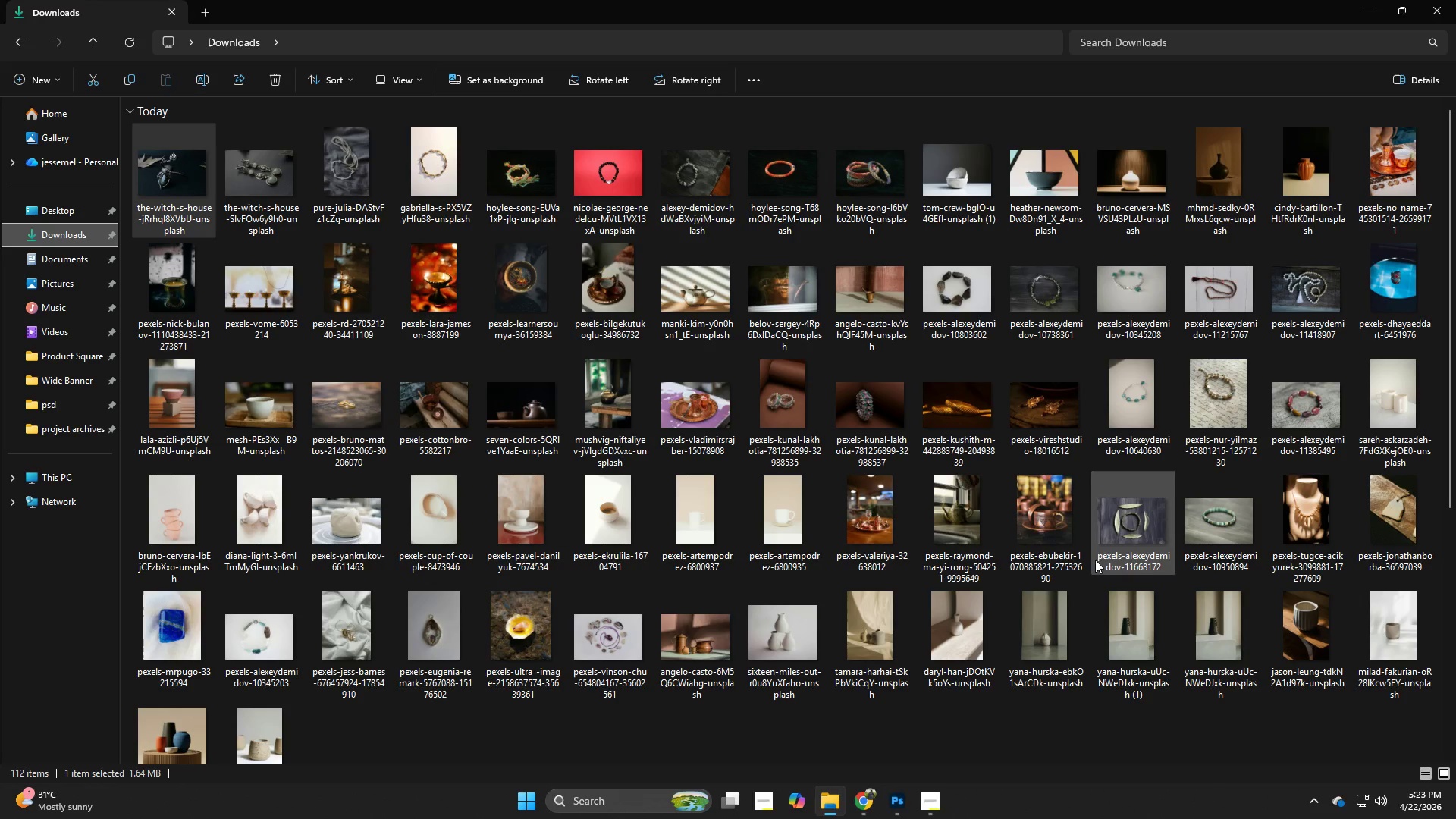 
scroll: coordinate [704, 456], scroll_direction: down, amount: 1.0
 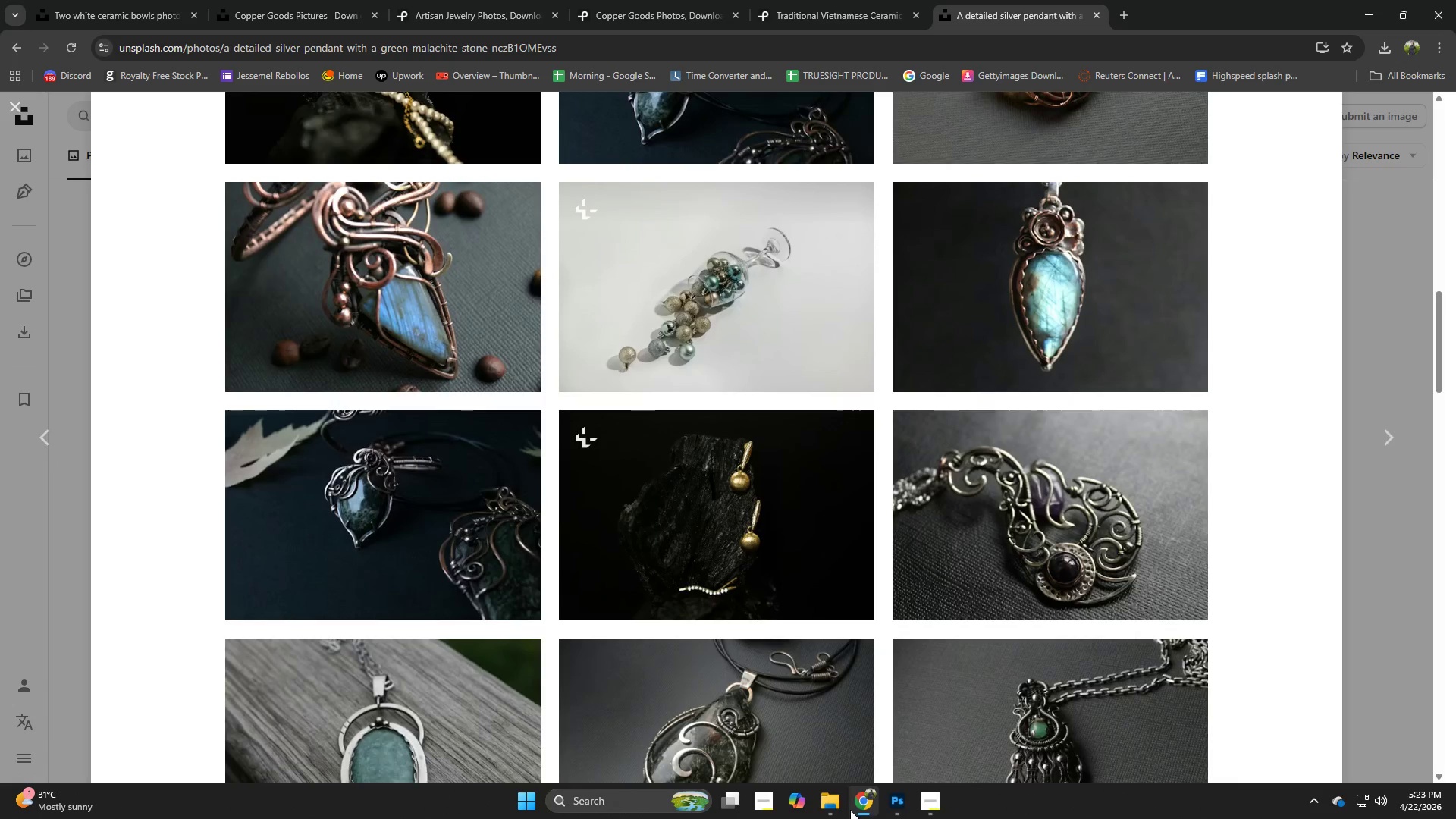 
wait(12.57)
 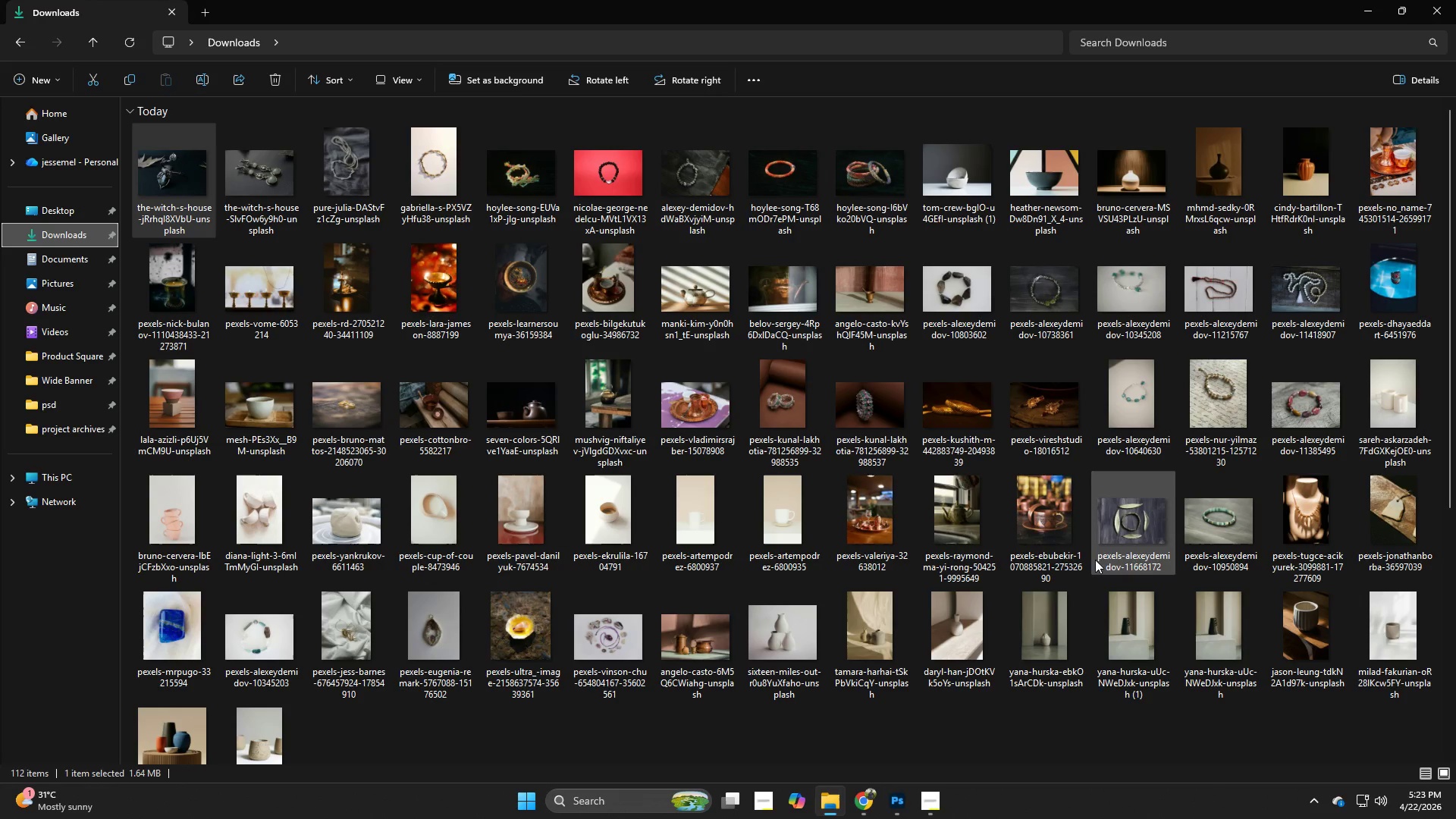 
left_click([1401, 8])
 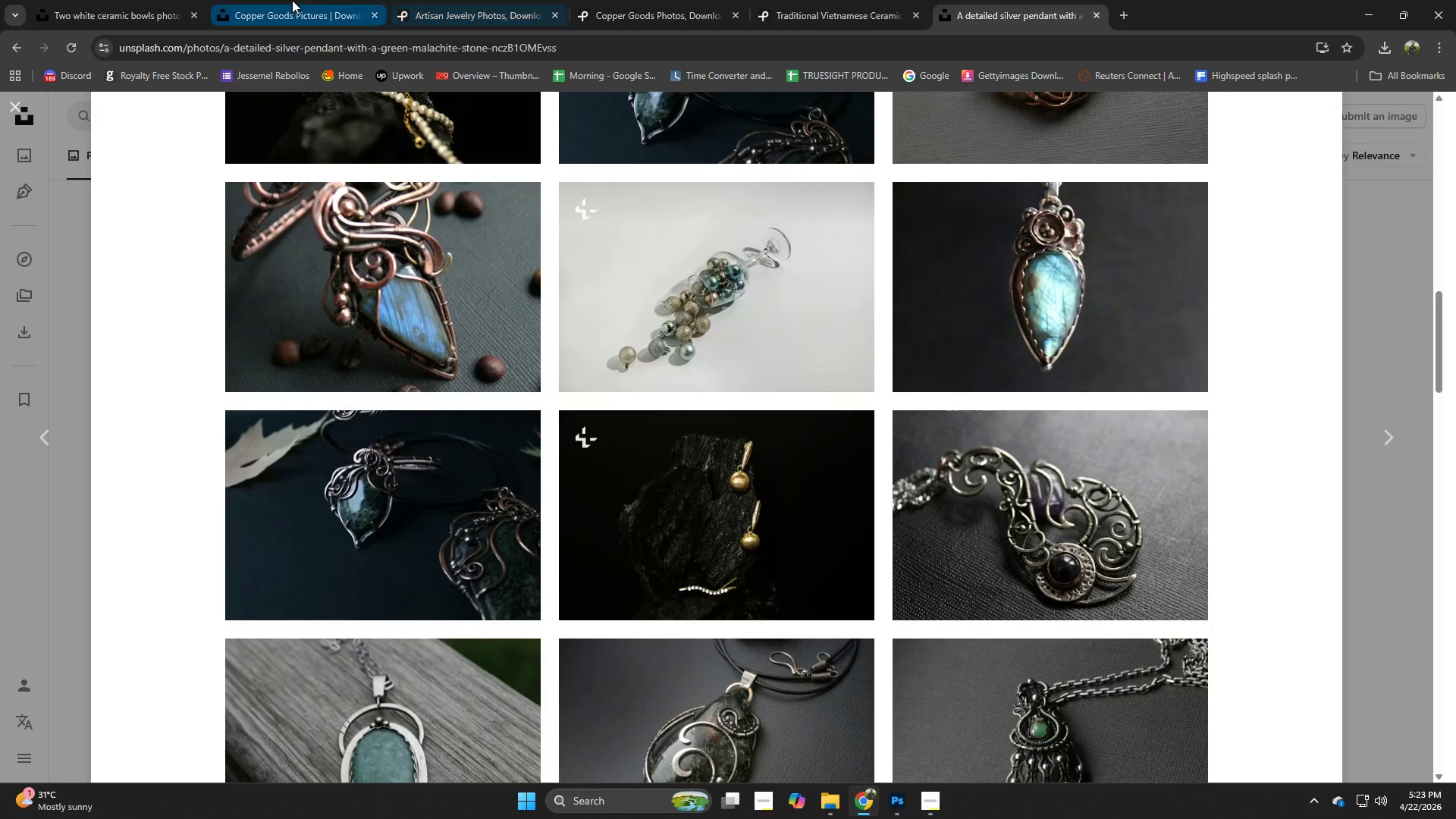 
wait(5.48)
 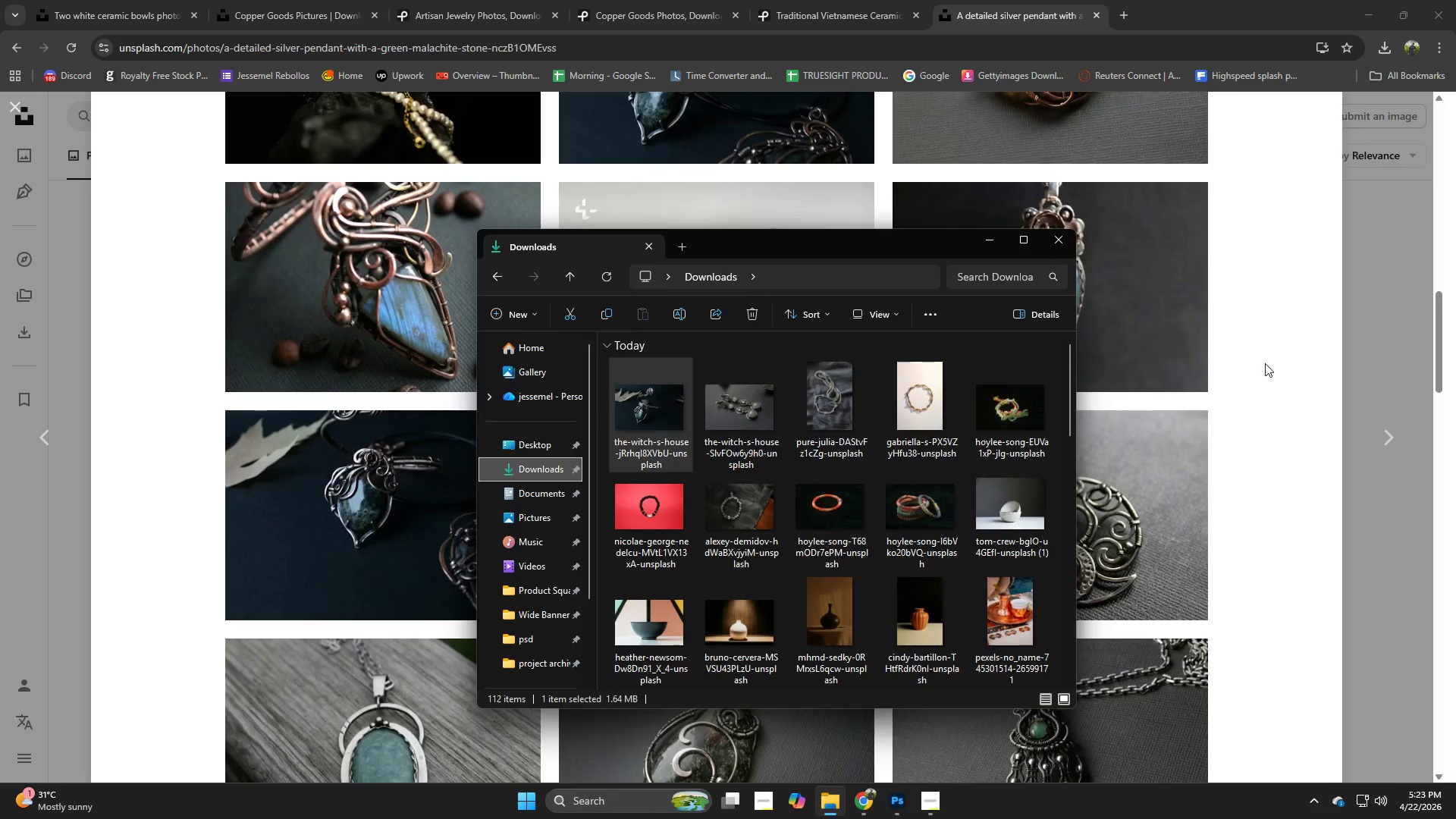 
left_click([639, 5])
 